 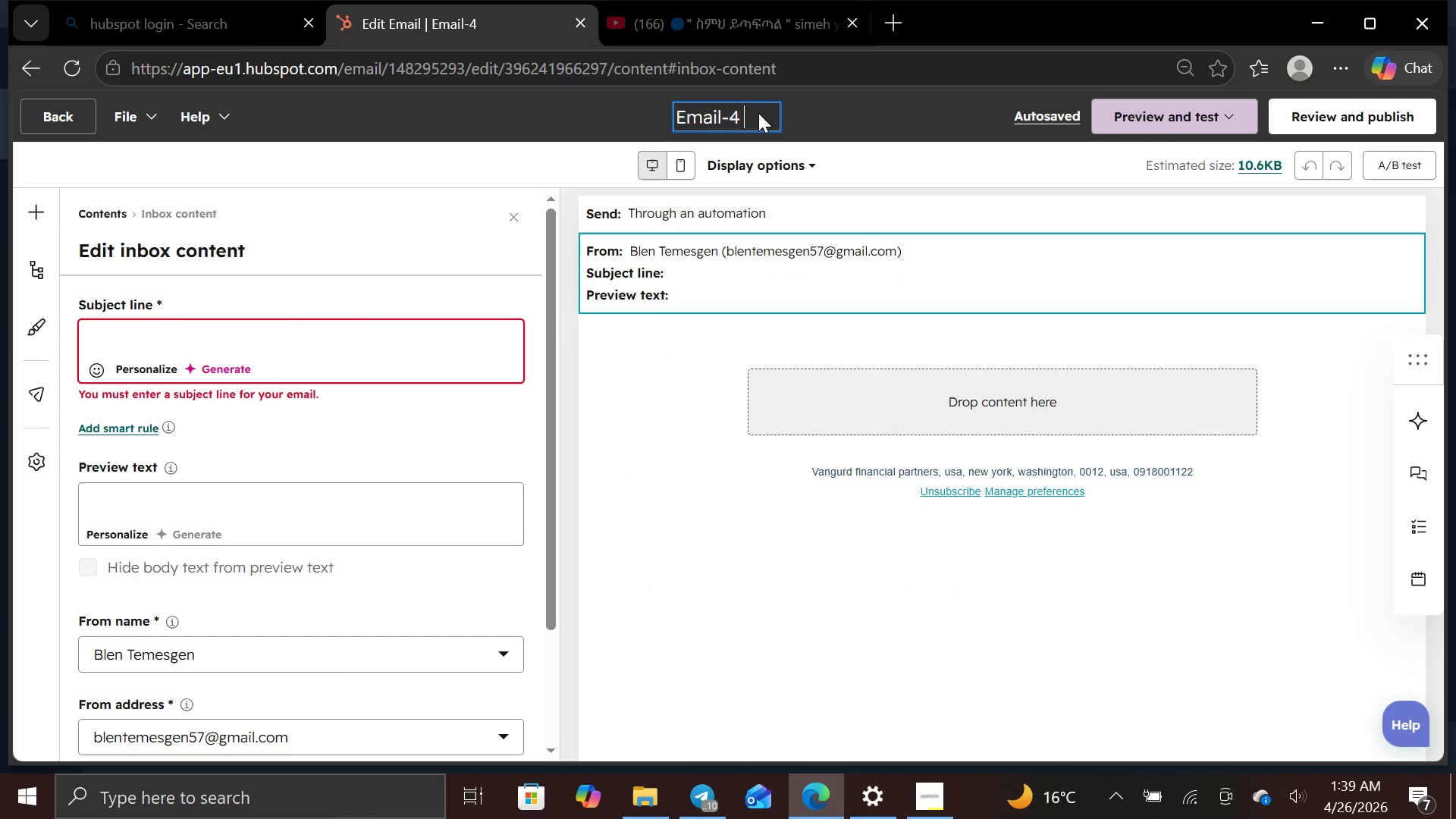 
type(Free Digital Smile Scan)
 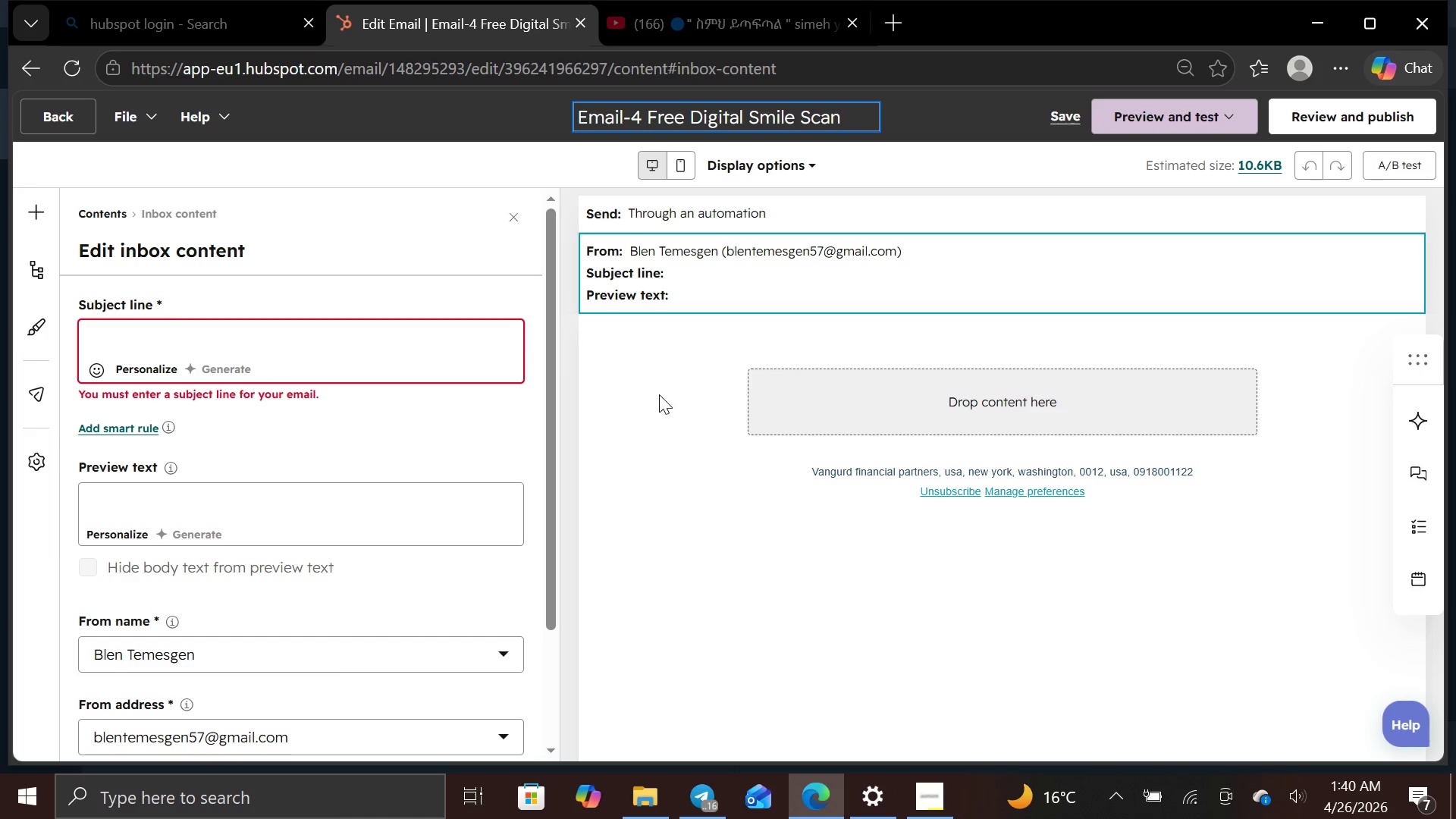 
left_click([745, 259])
 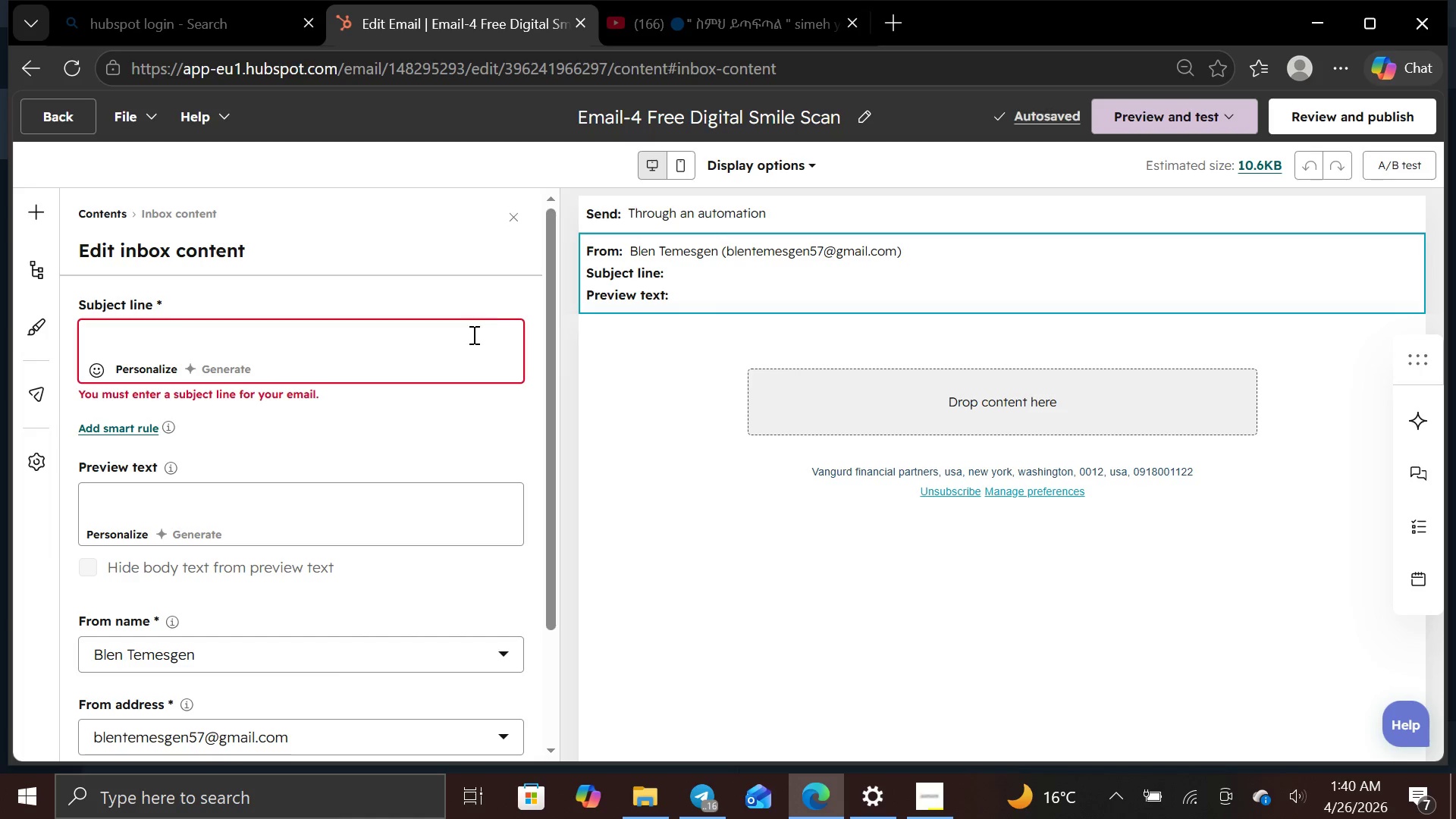 
left_click([470, 337])
 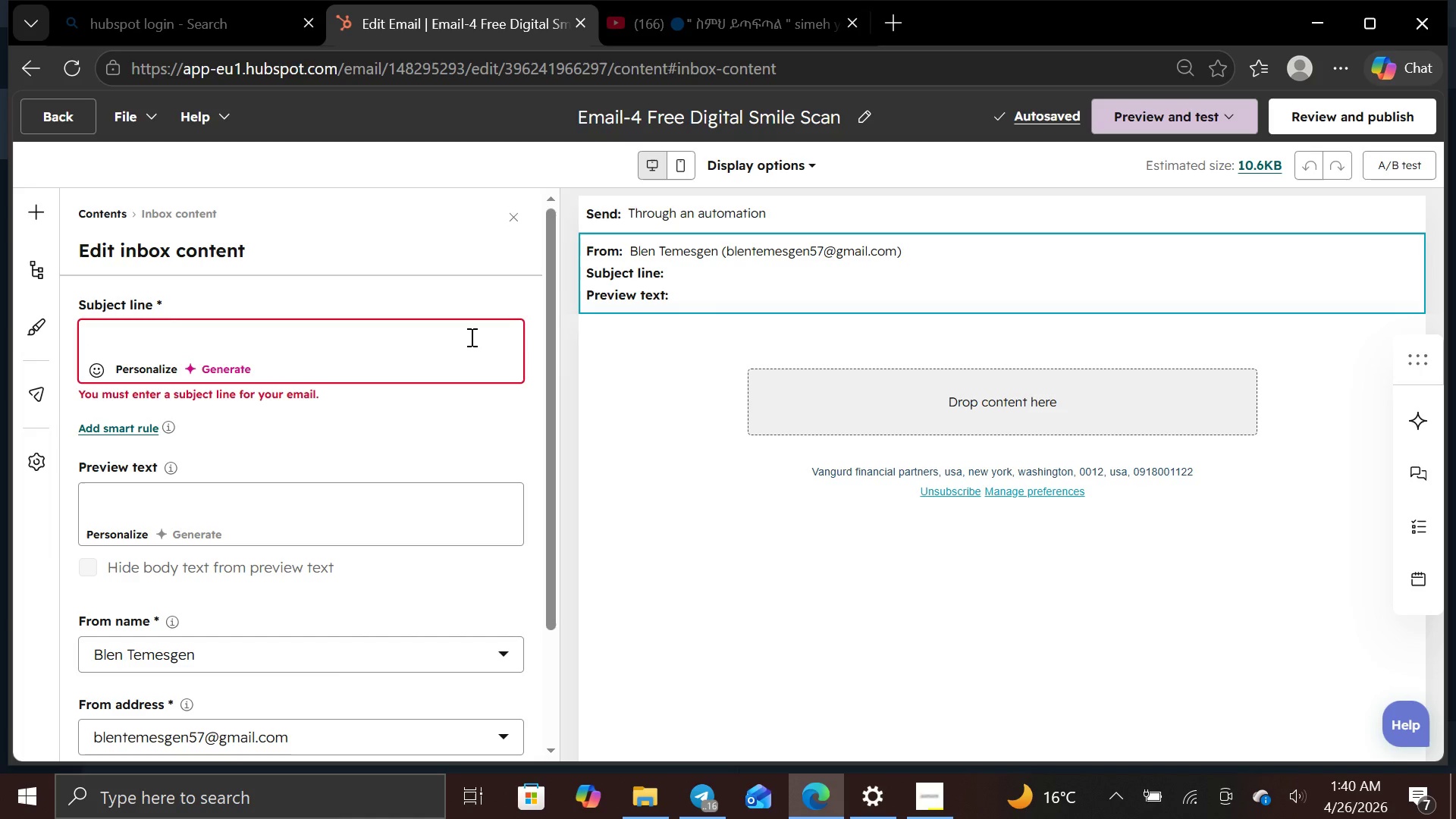 
type(Limited offer: fREE Digital Smile Scan)
 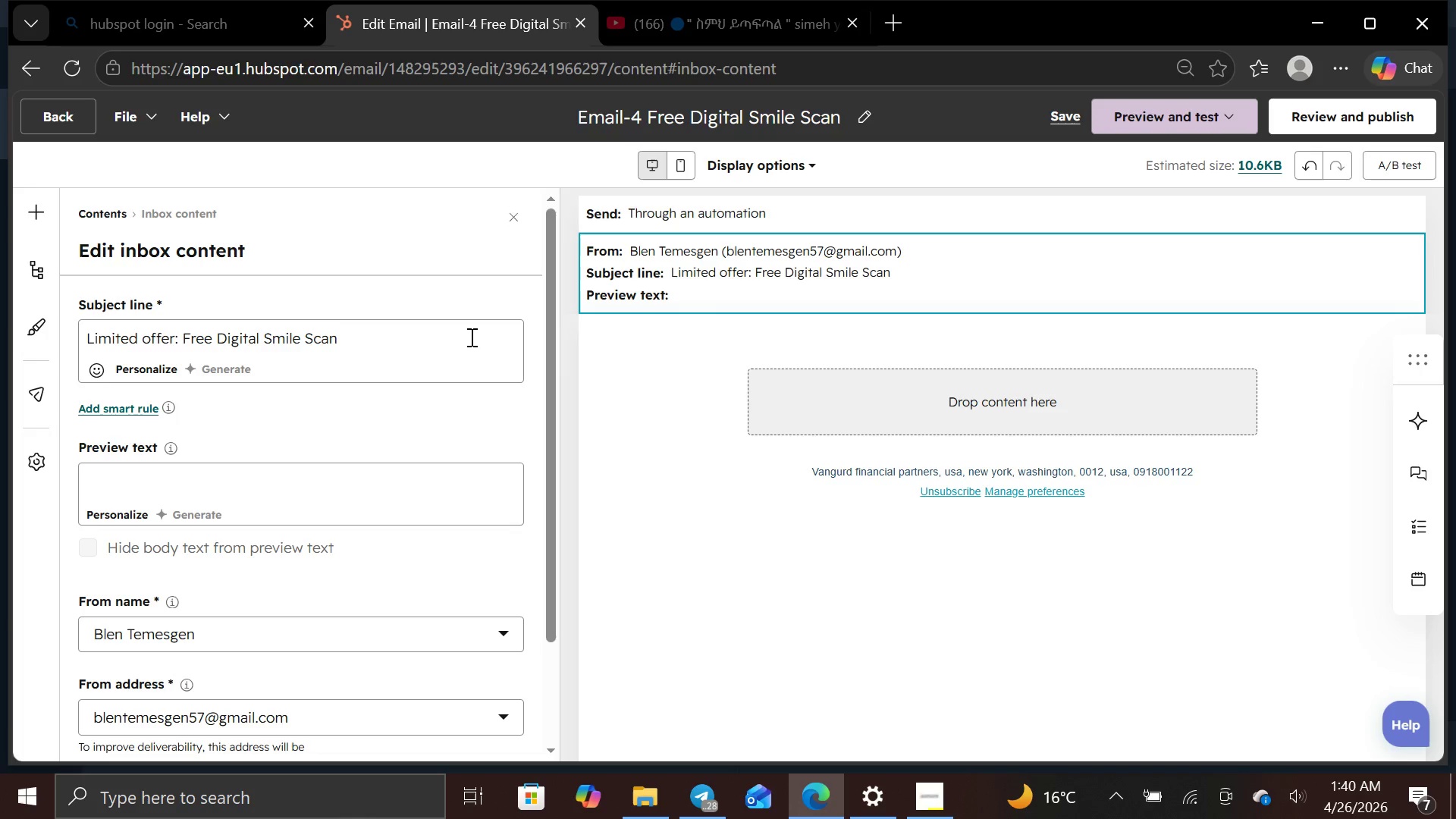 
wait(5.66)
 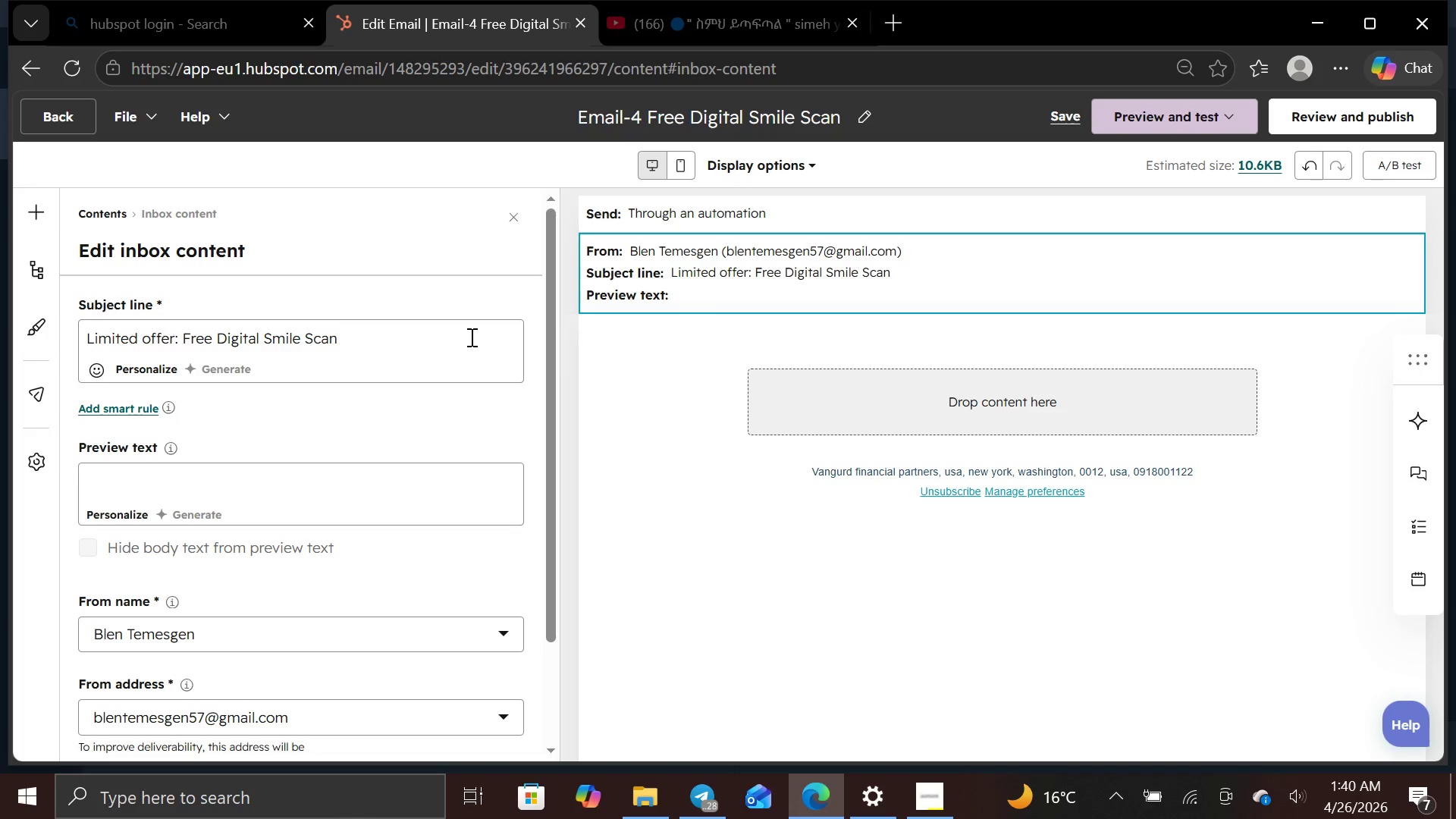 
left_click([374, 481])
 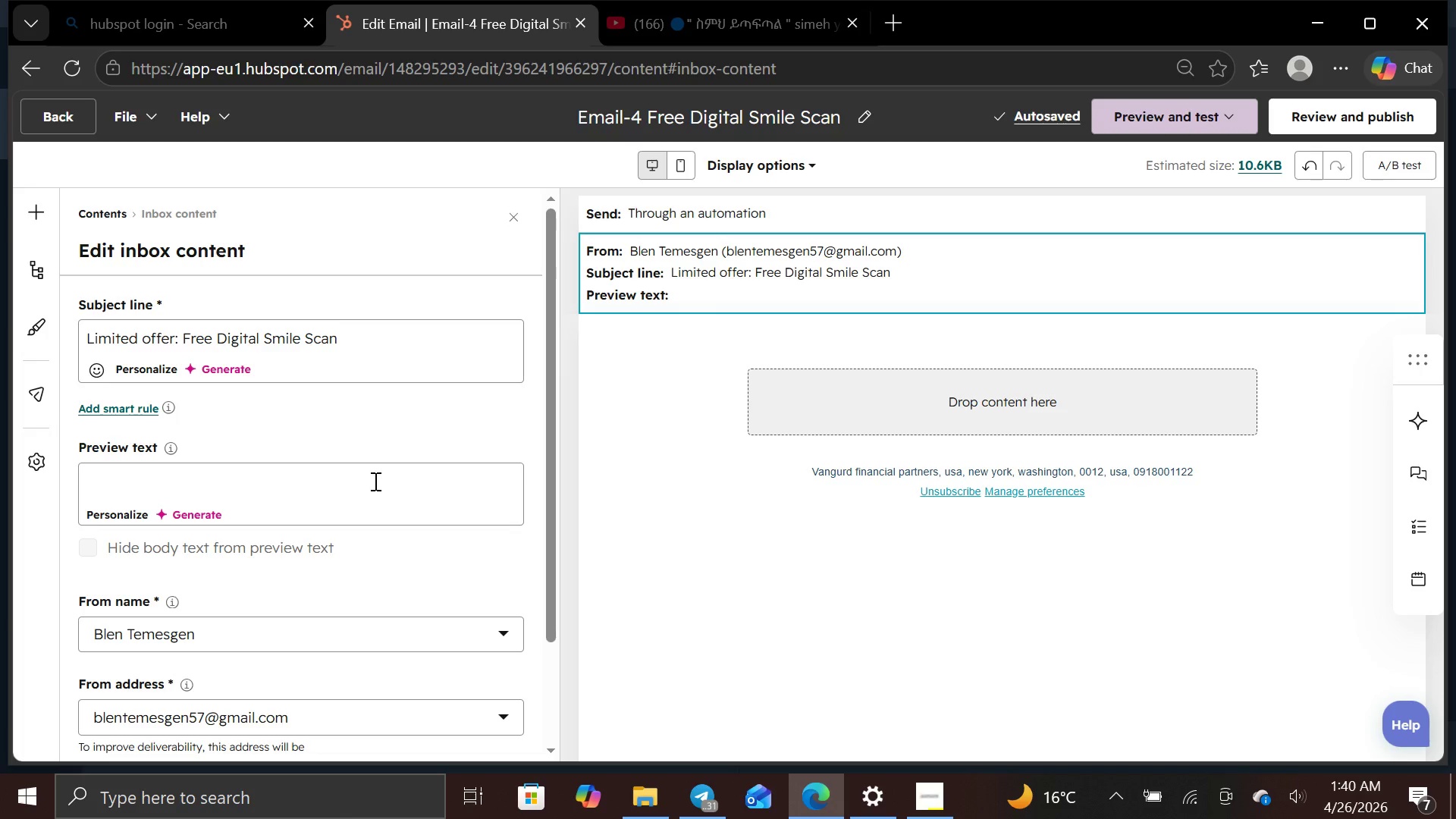 
type(Book your complimentary scan today )
 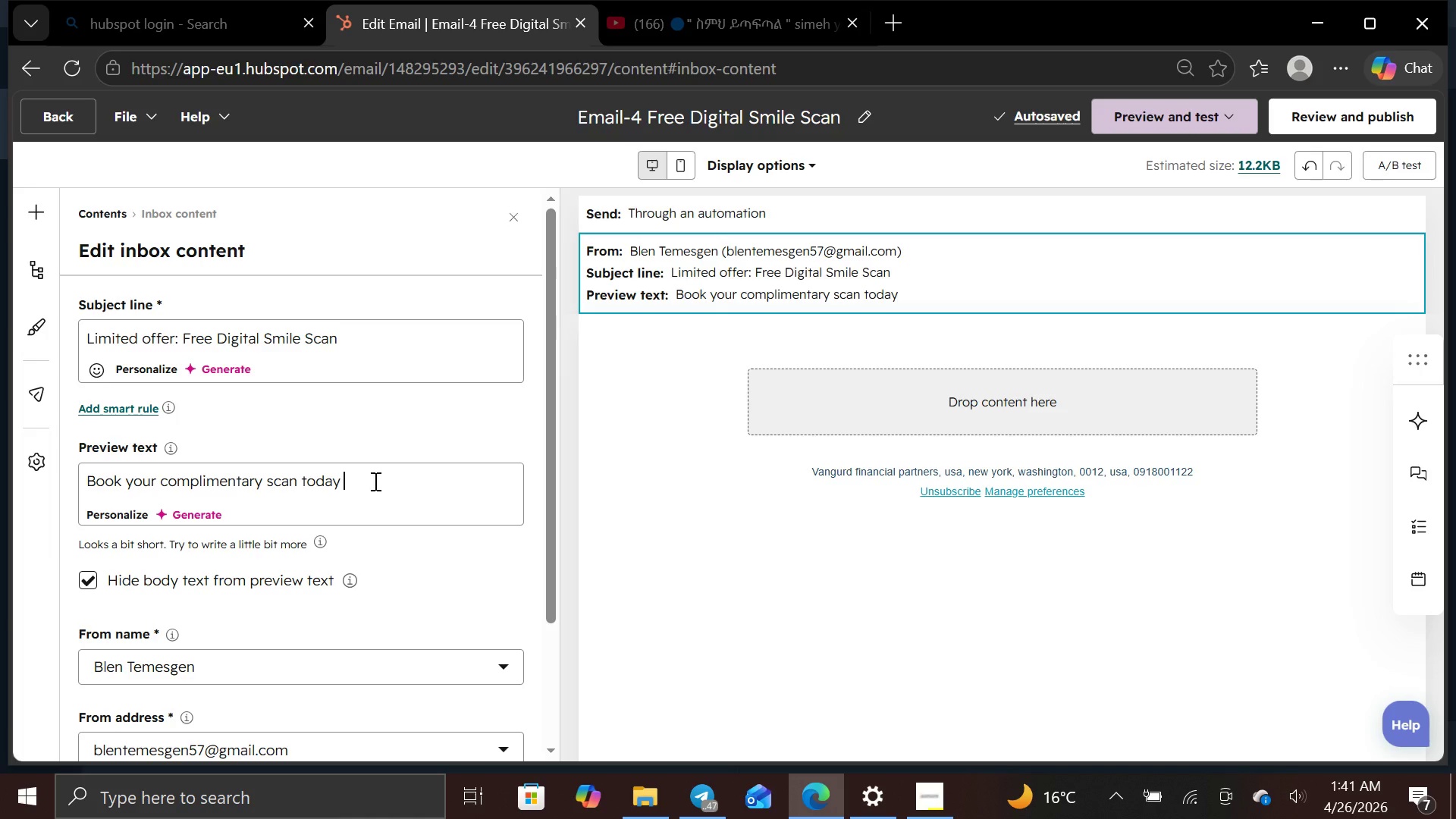 
wait(9.41)
 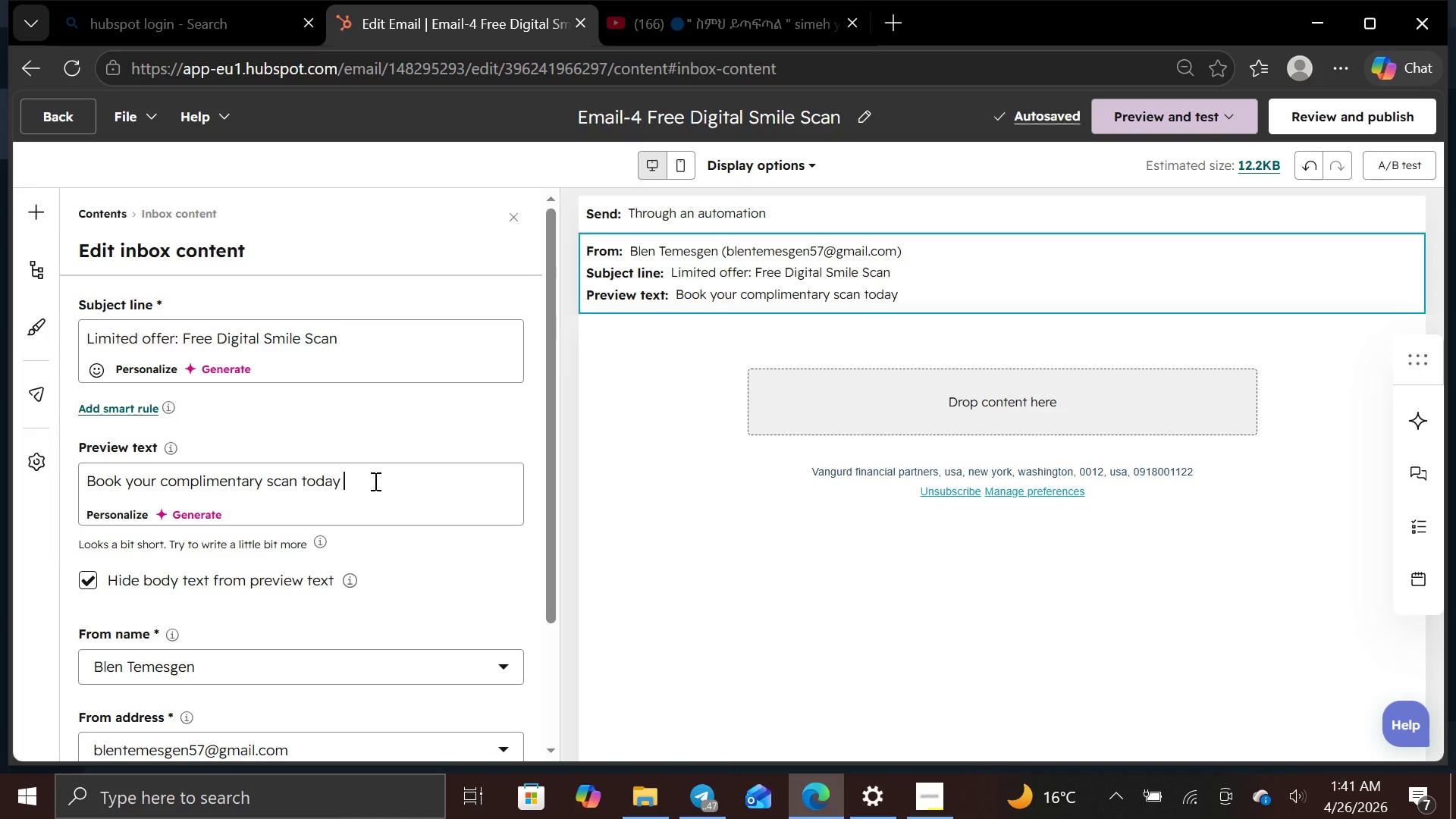 
key(Backspace)
type(, )
key(Backspace)
key(Backspace)
type(, spotes )
key(Backspace)
key(Backspace)
key(Backspace)
key(Backspace)
key(Backspace)
 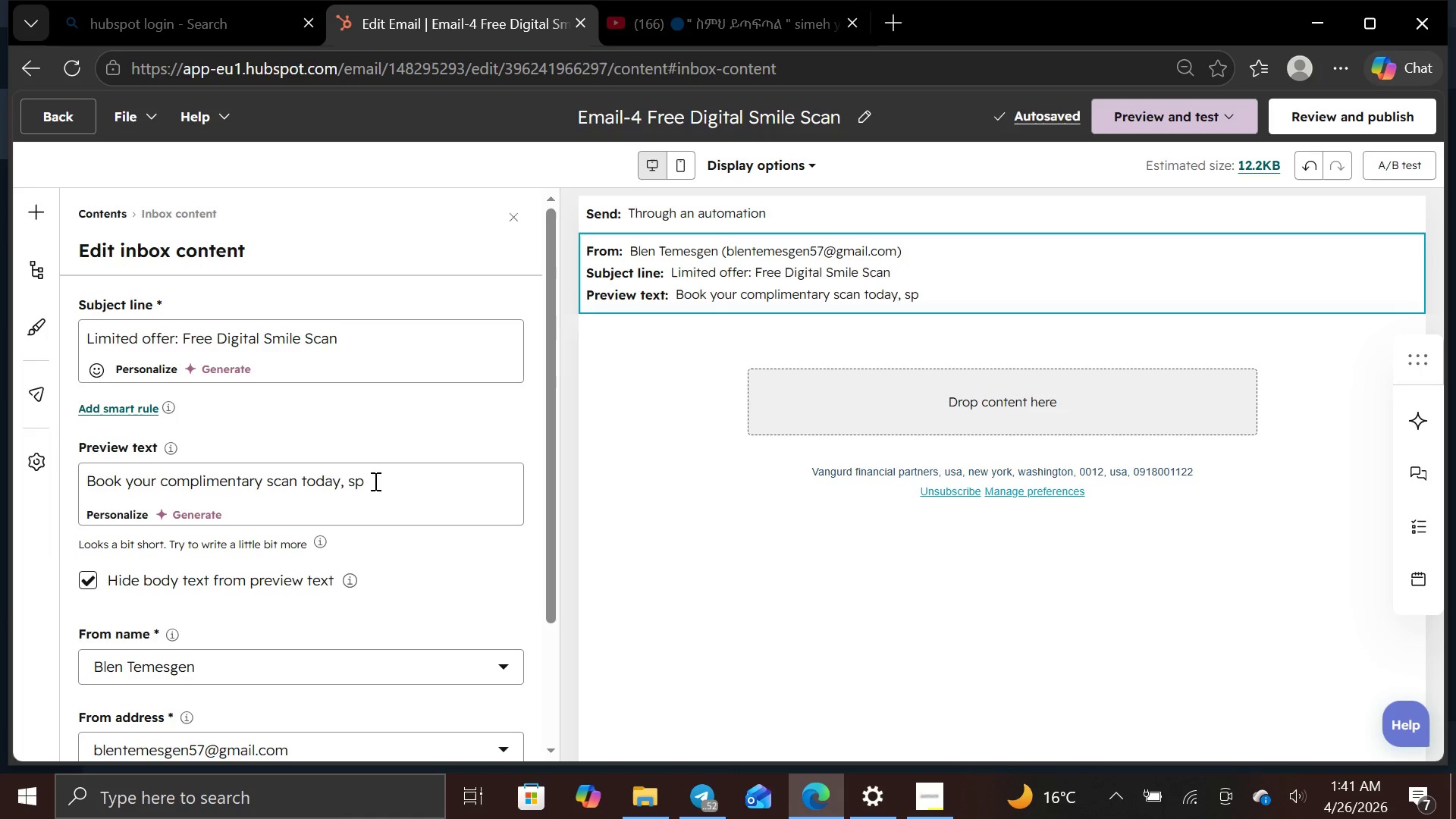 
wait(9.12)
 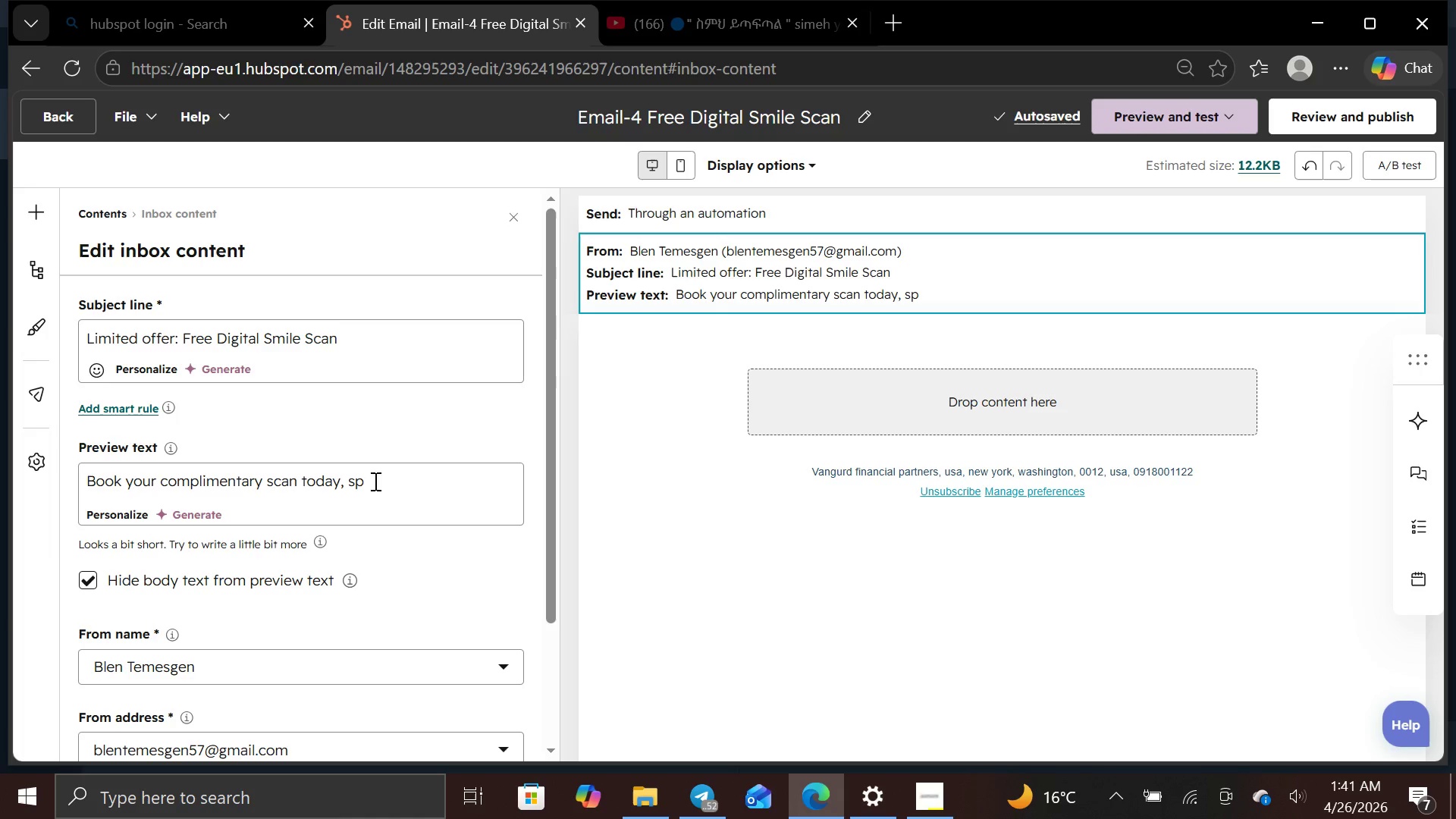 
type(ots are filling quickly this week.)
 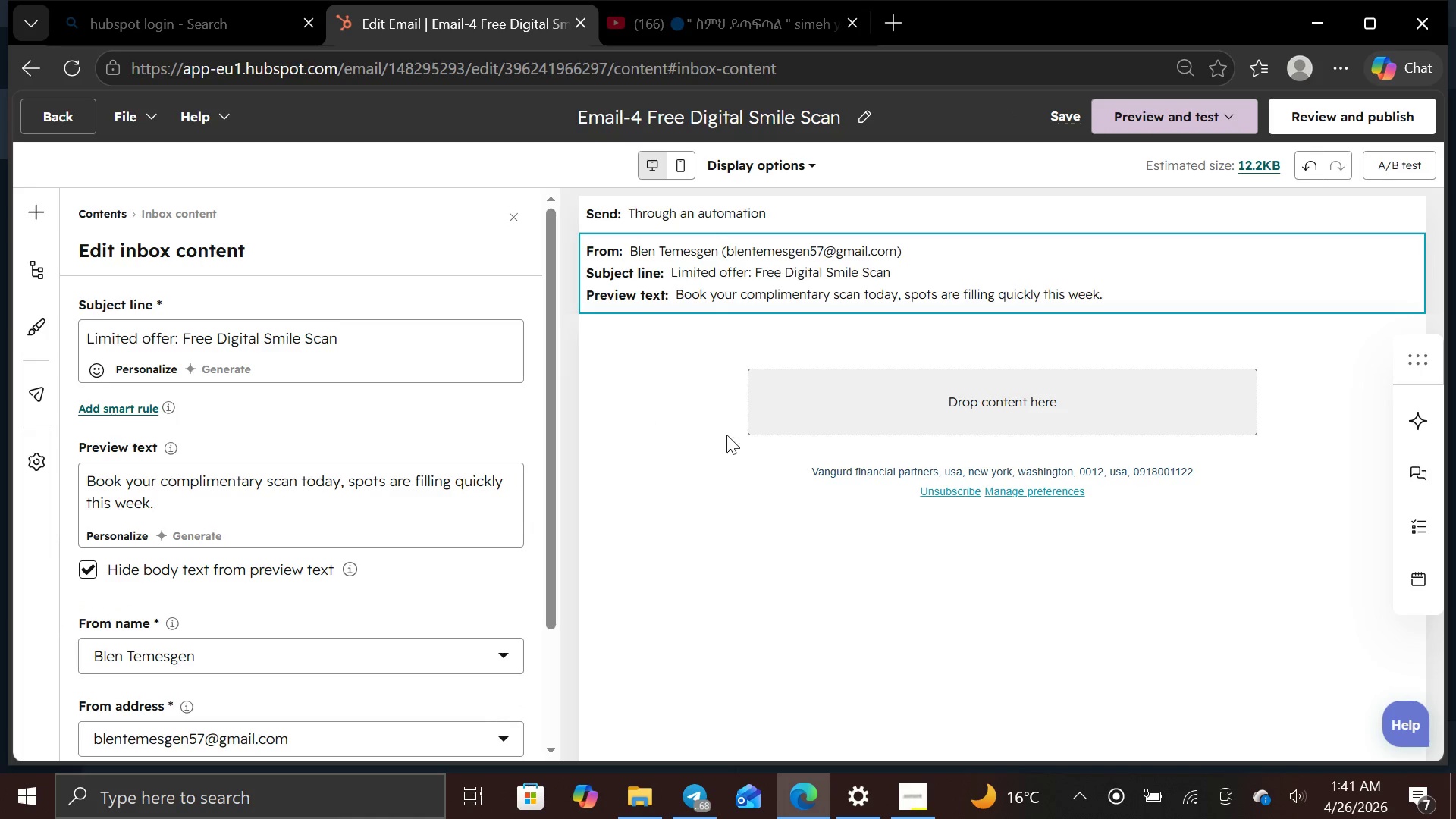 
left_click([709, 400])
 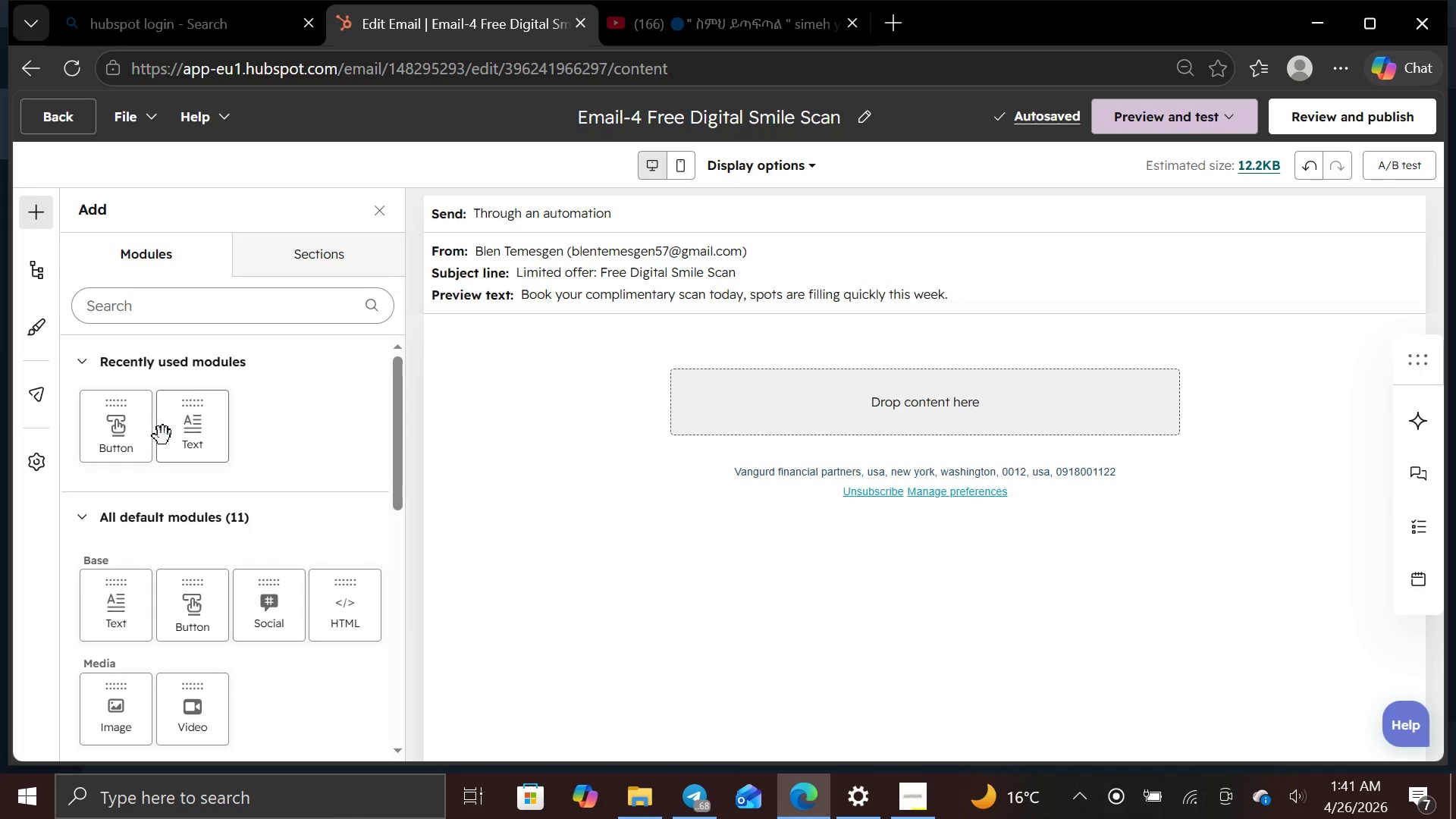 
left_click_drag(start_coordinate=[181, 437], to_coordinate=[834, 406])
 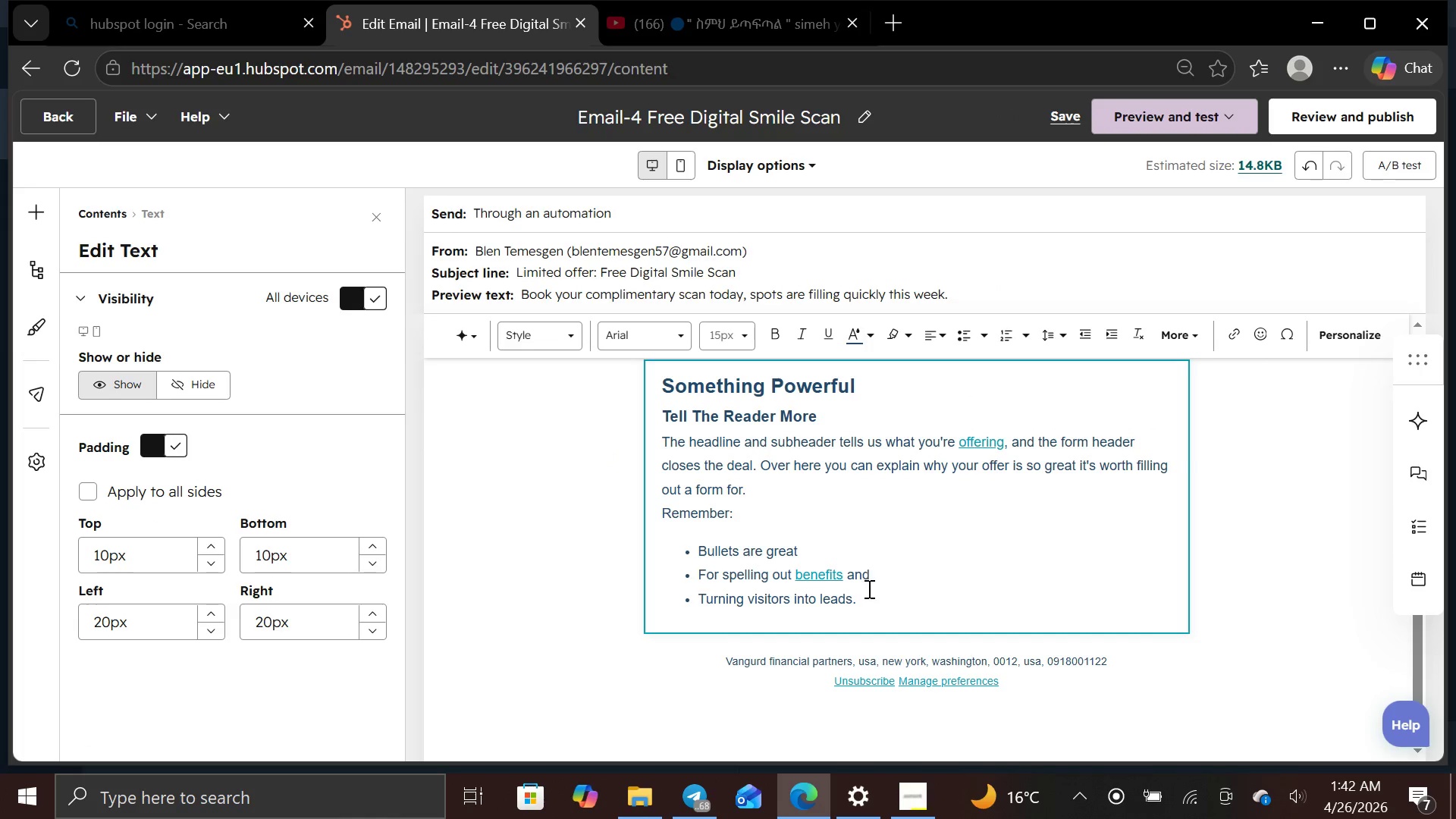 
left_click_drag(start_coordinate=[862, 607], to_coordinate=[632, 382])
 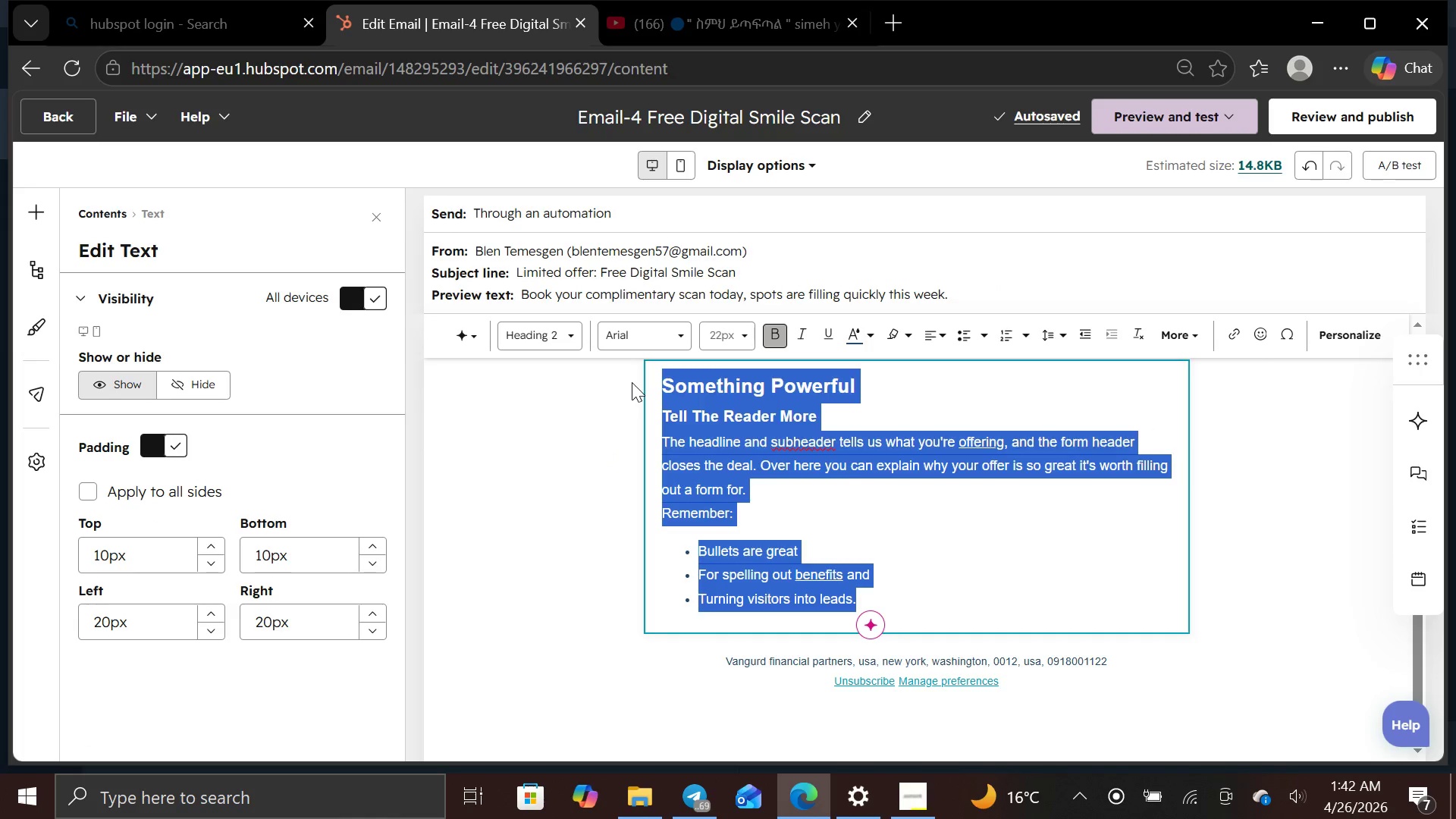 
key(Backspace)
 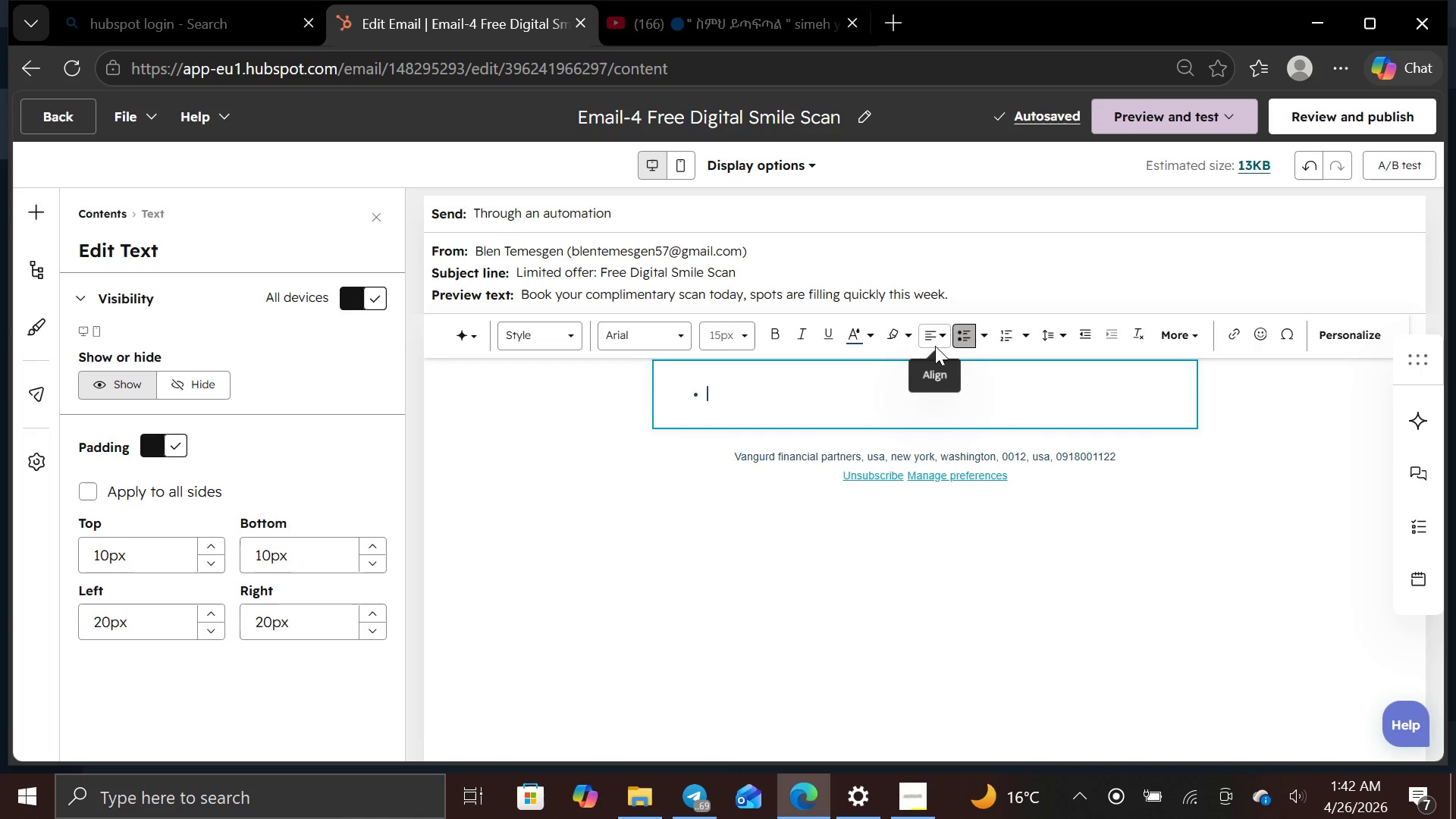 
wait(5.03)
 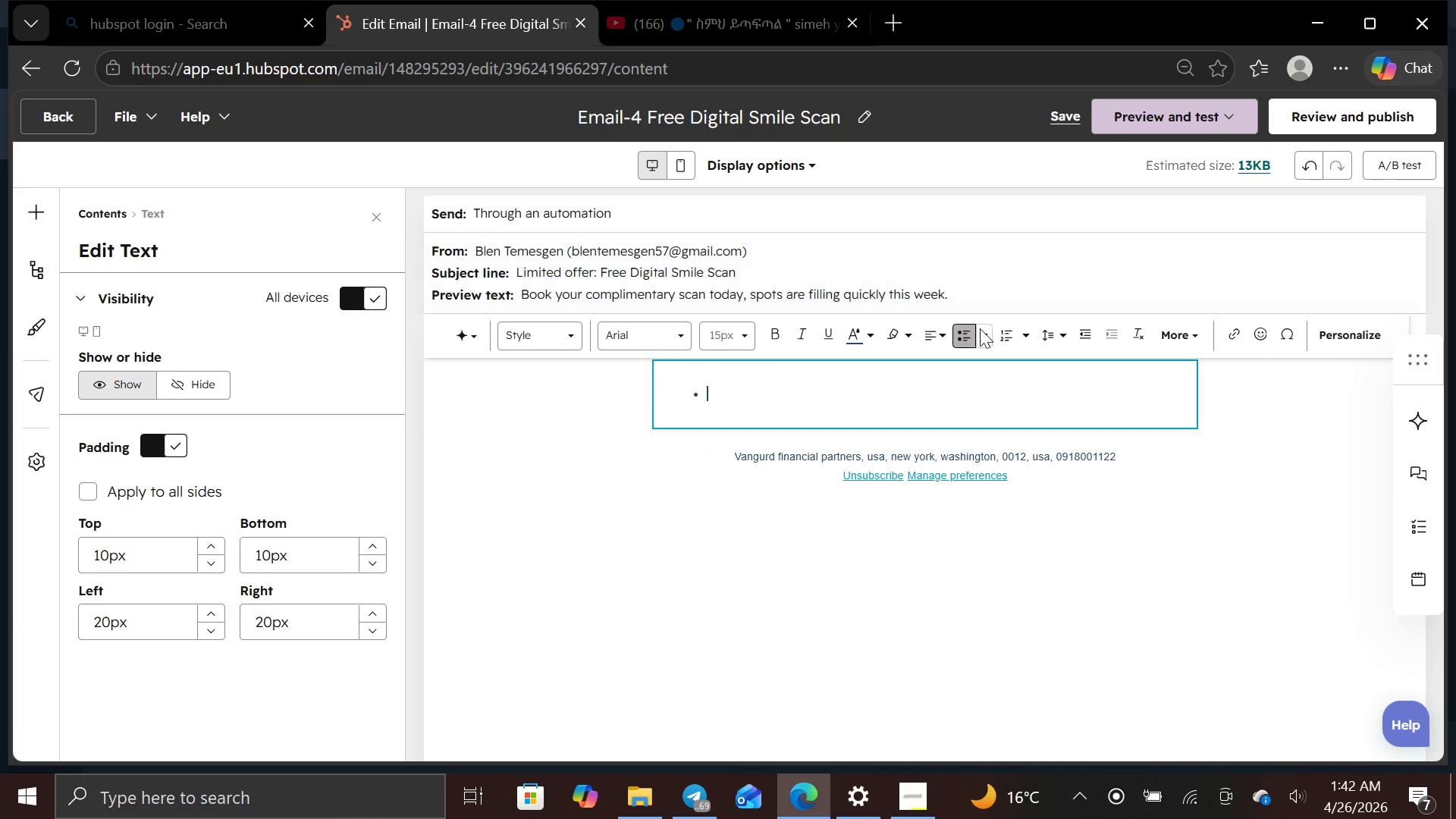 
left_click([962, 332])
 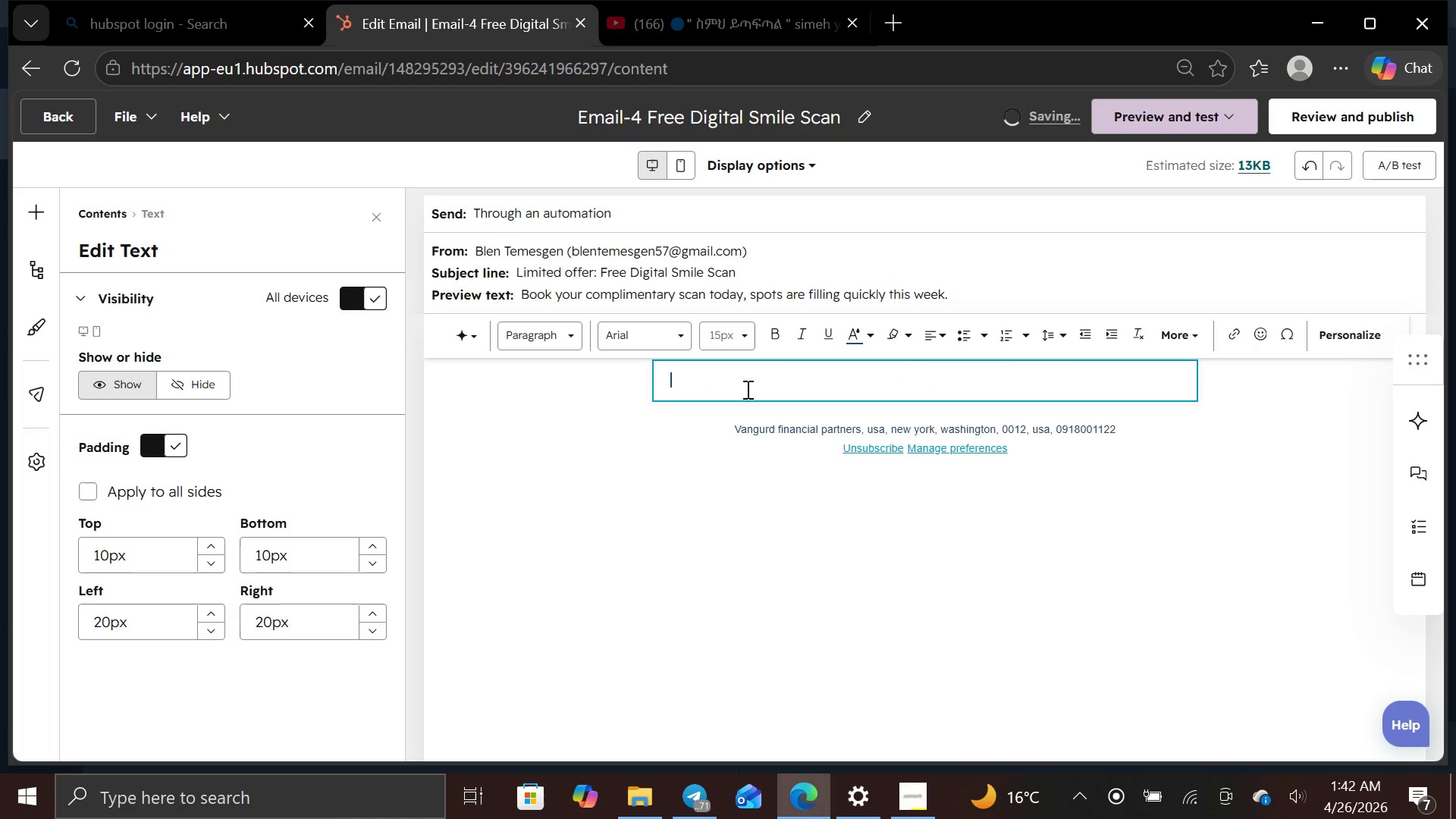 
key(CapsLock)
 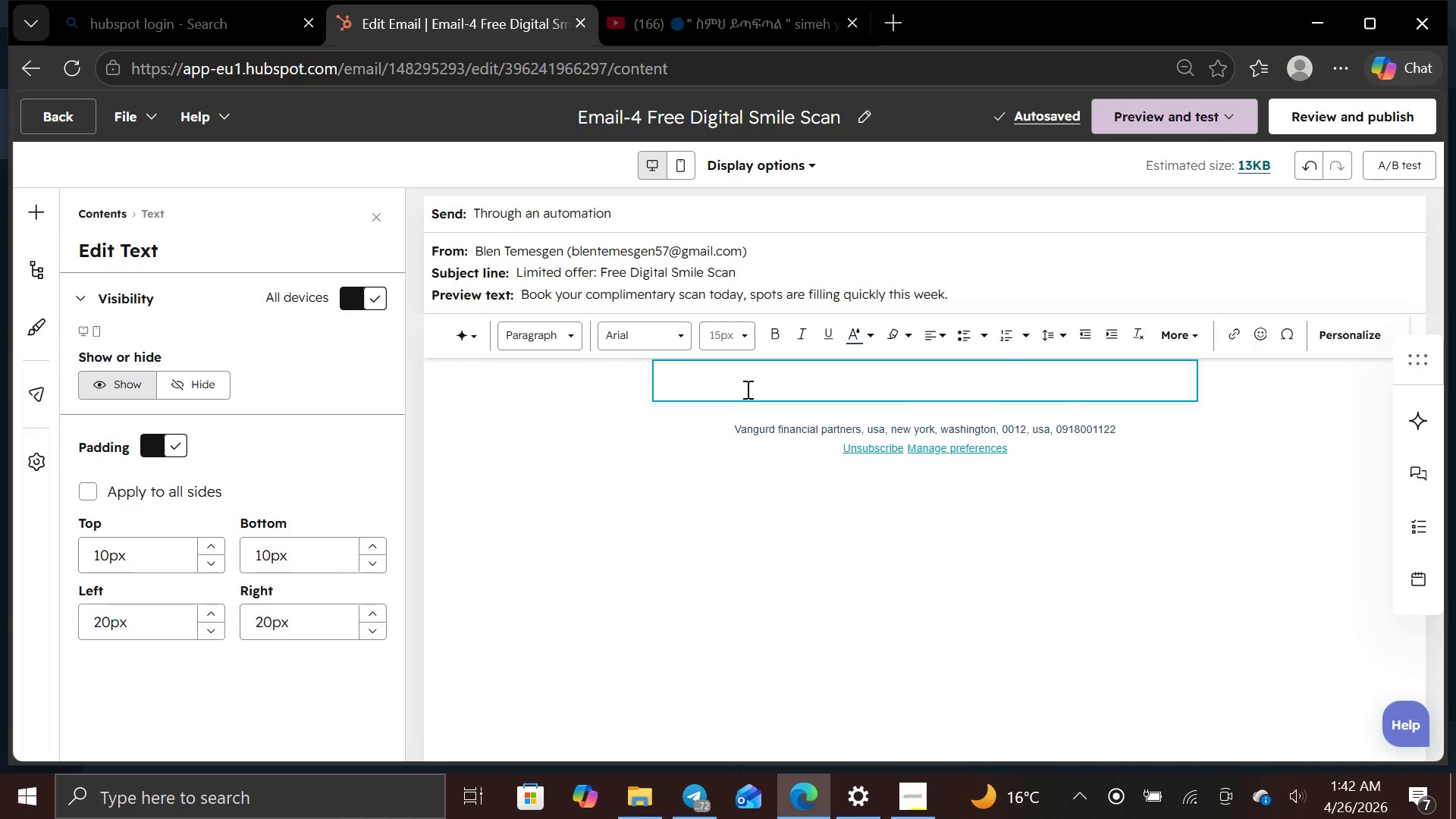 
key(H)
 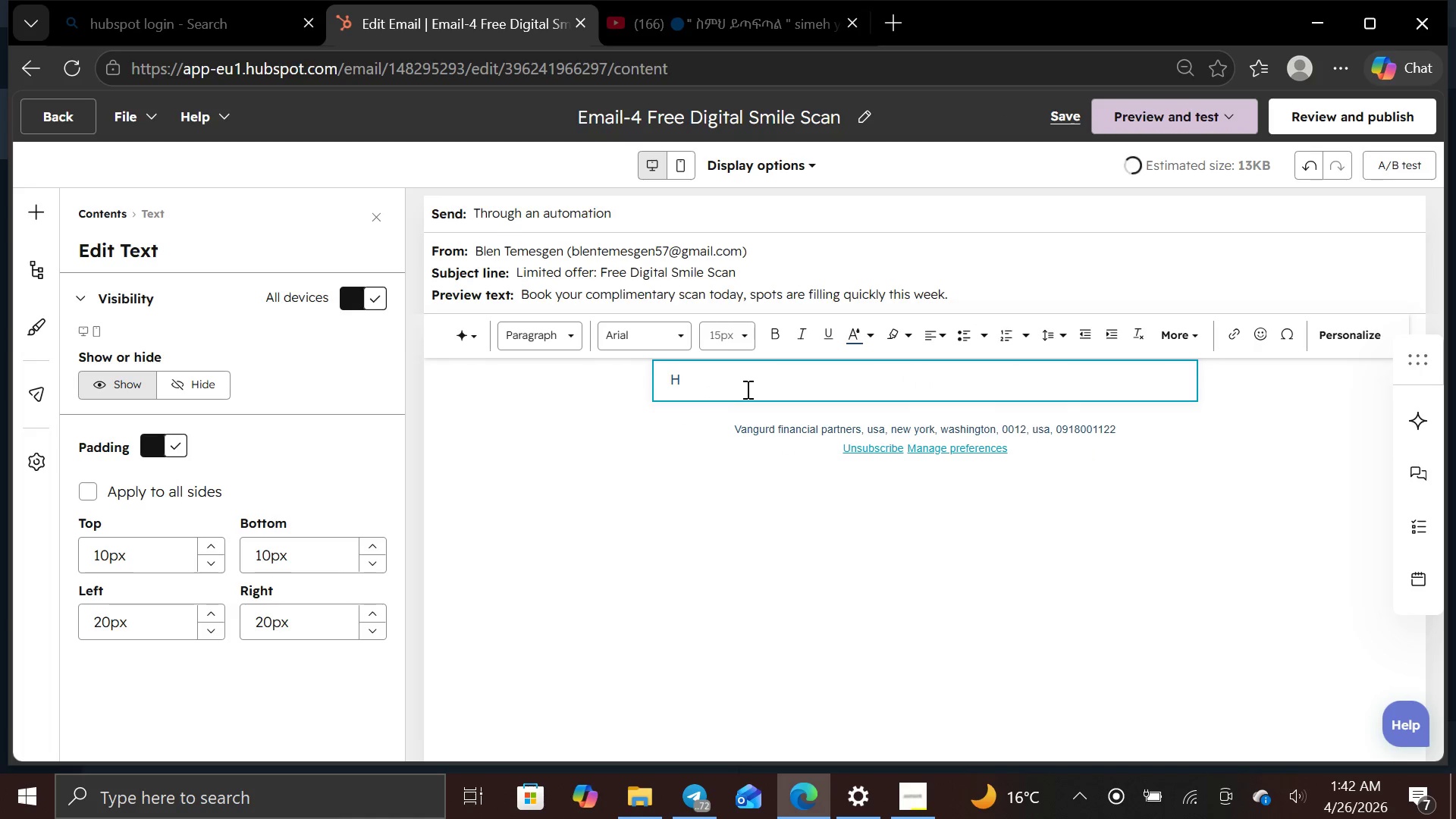 
key(CapsLock)
 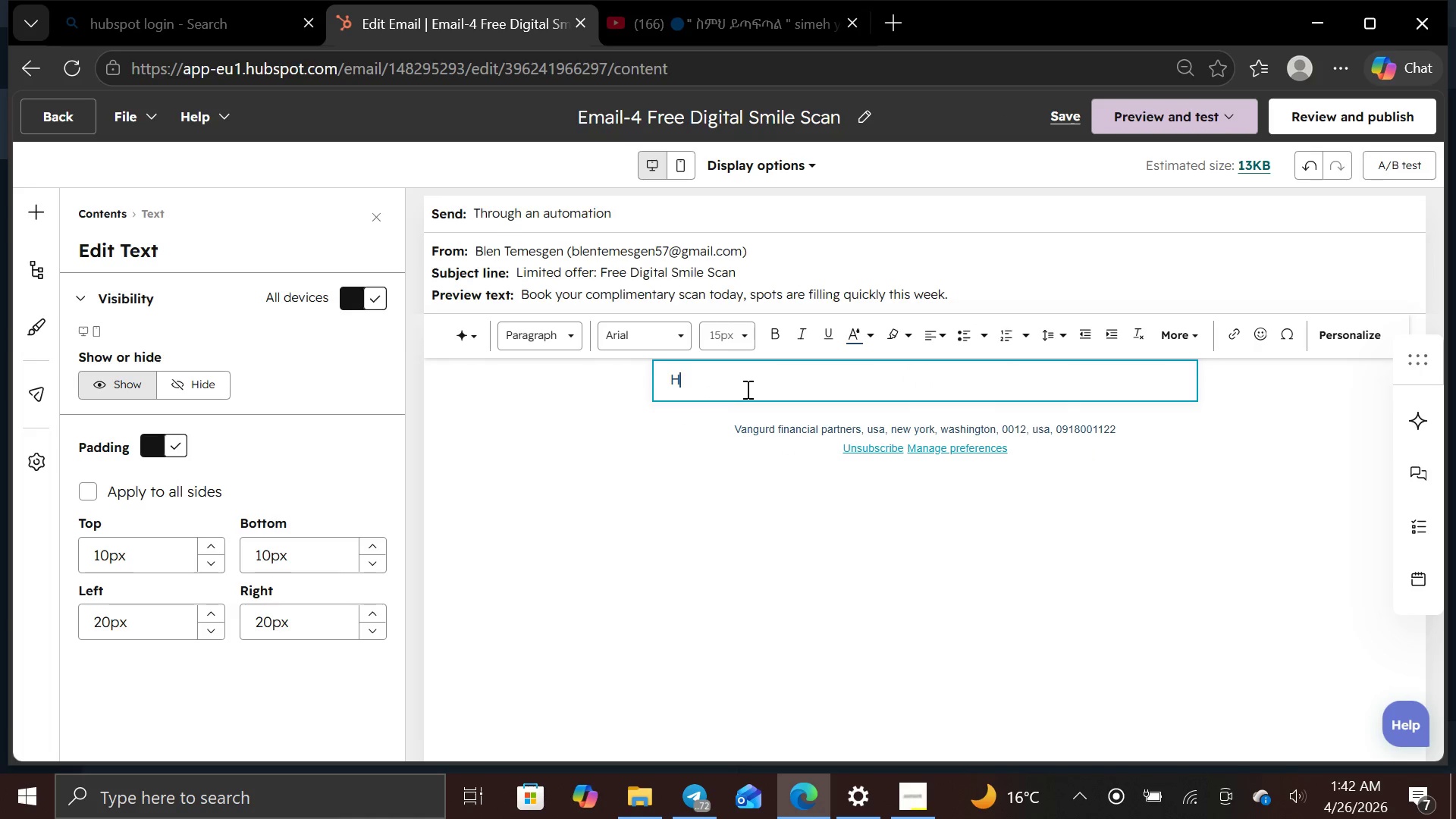 
key(I)
 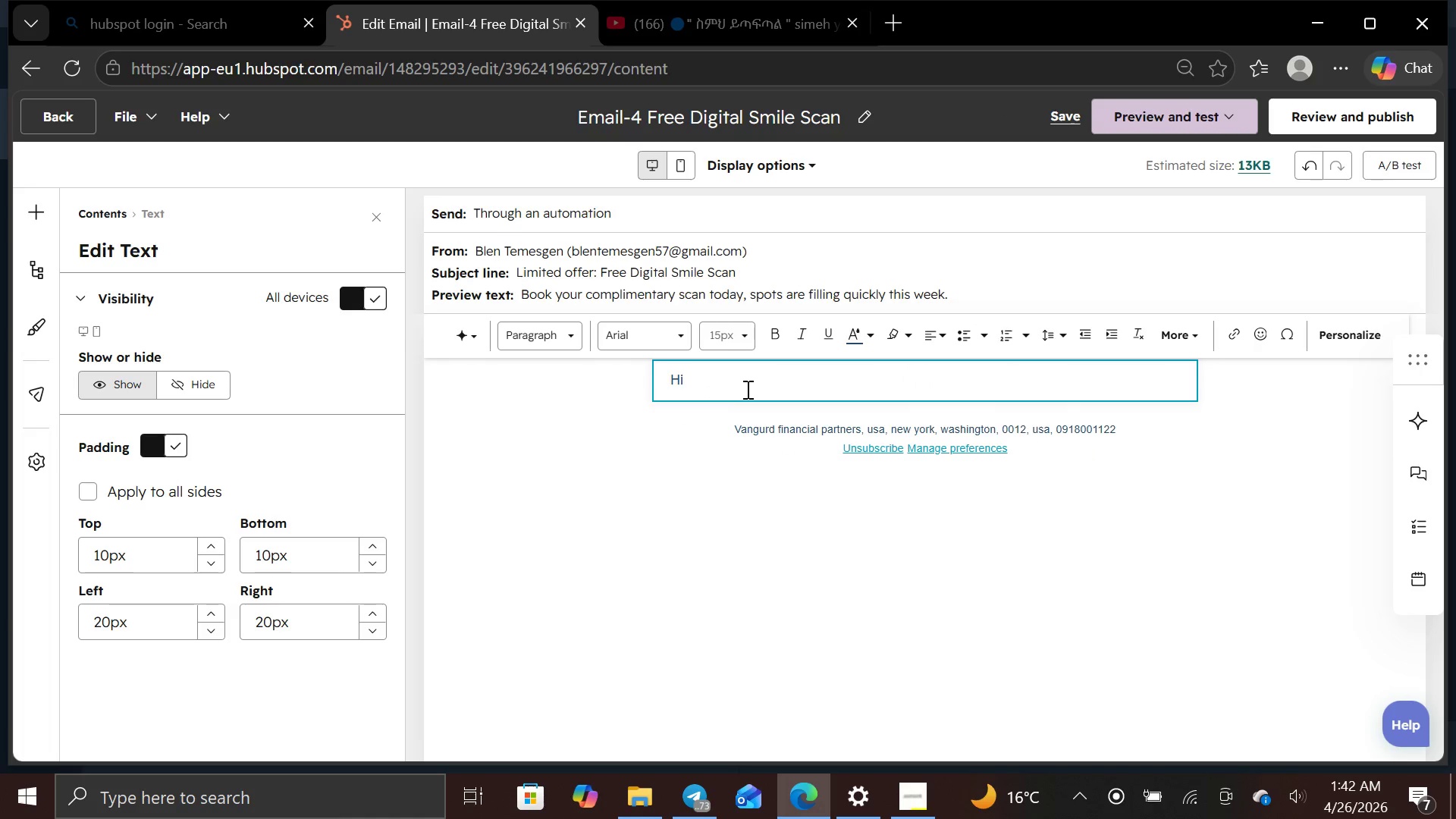 
key(Space)
 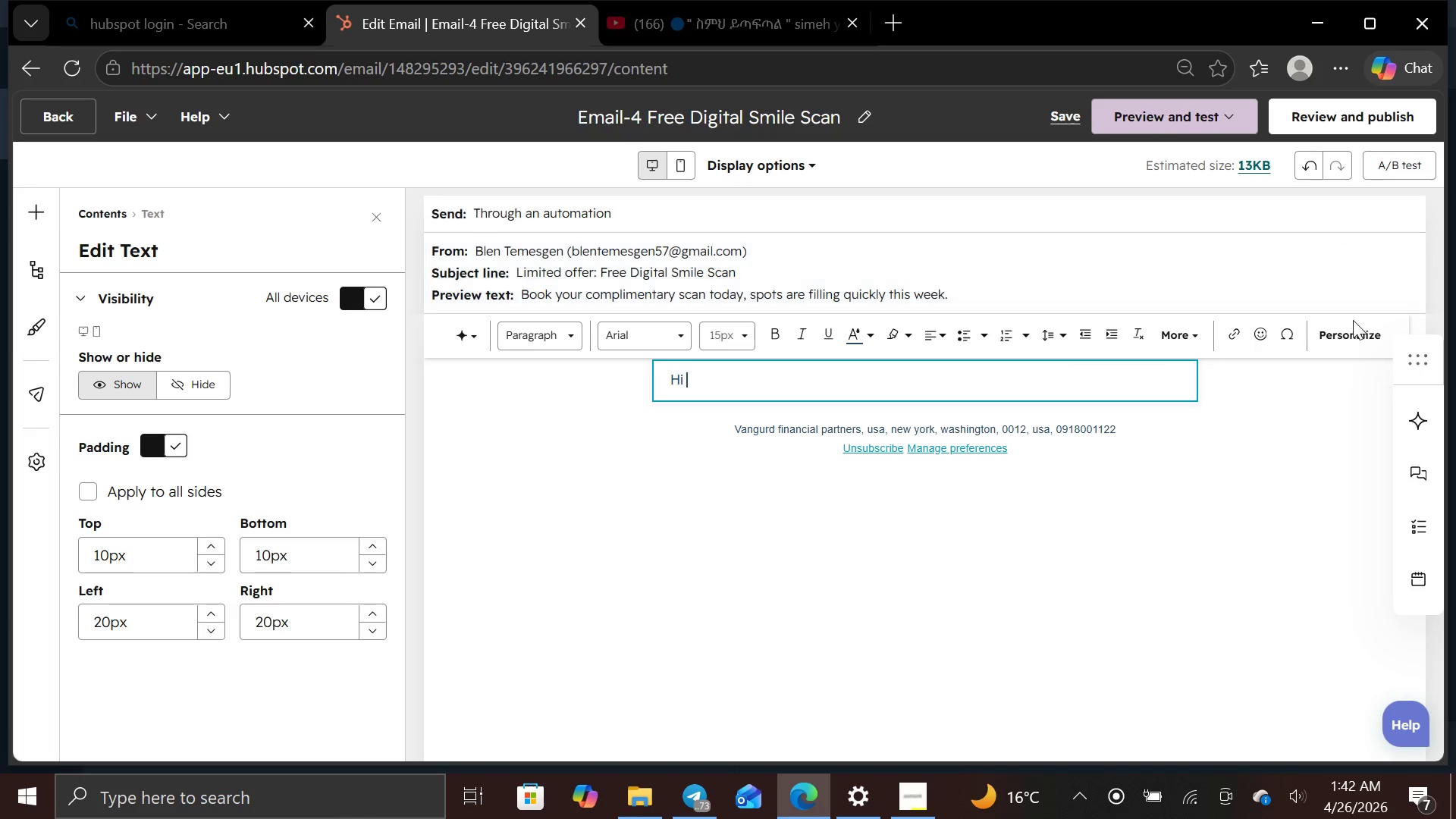 
left_click([1351, 325])
 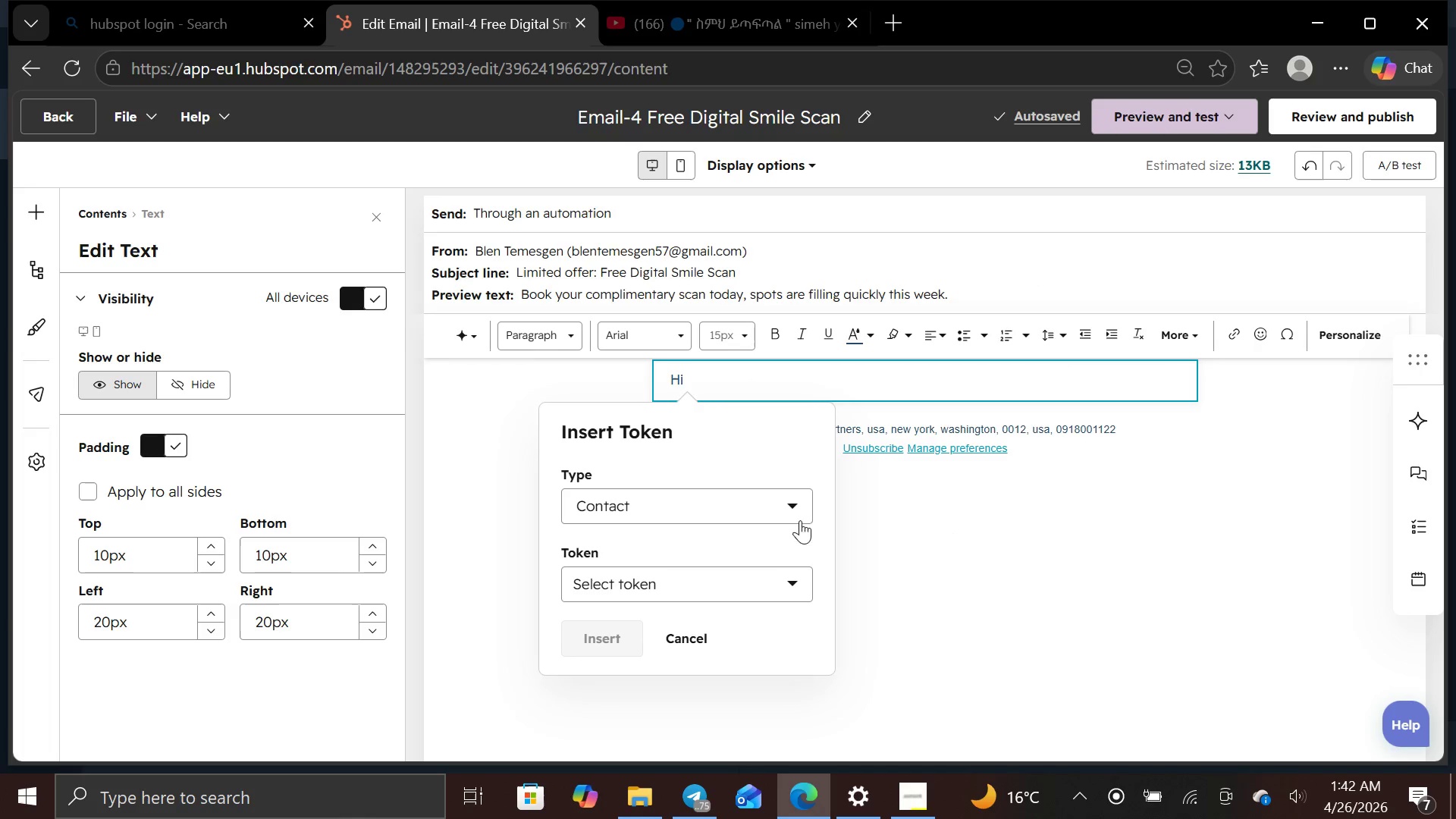 
left_click([791, 582])
 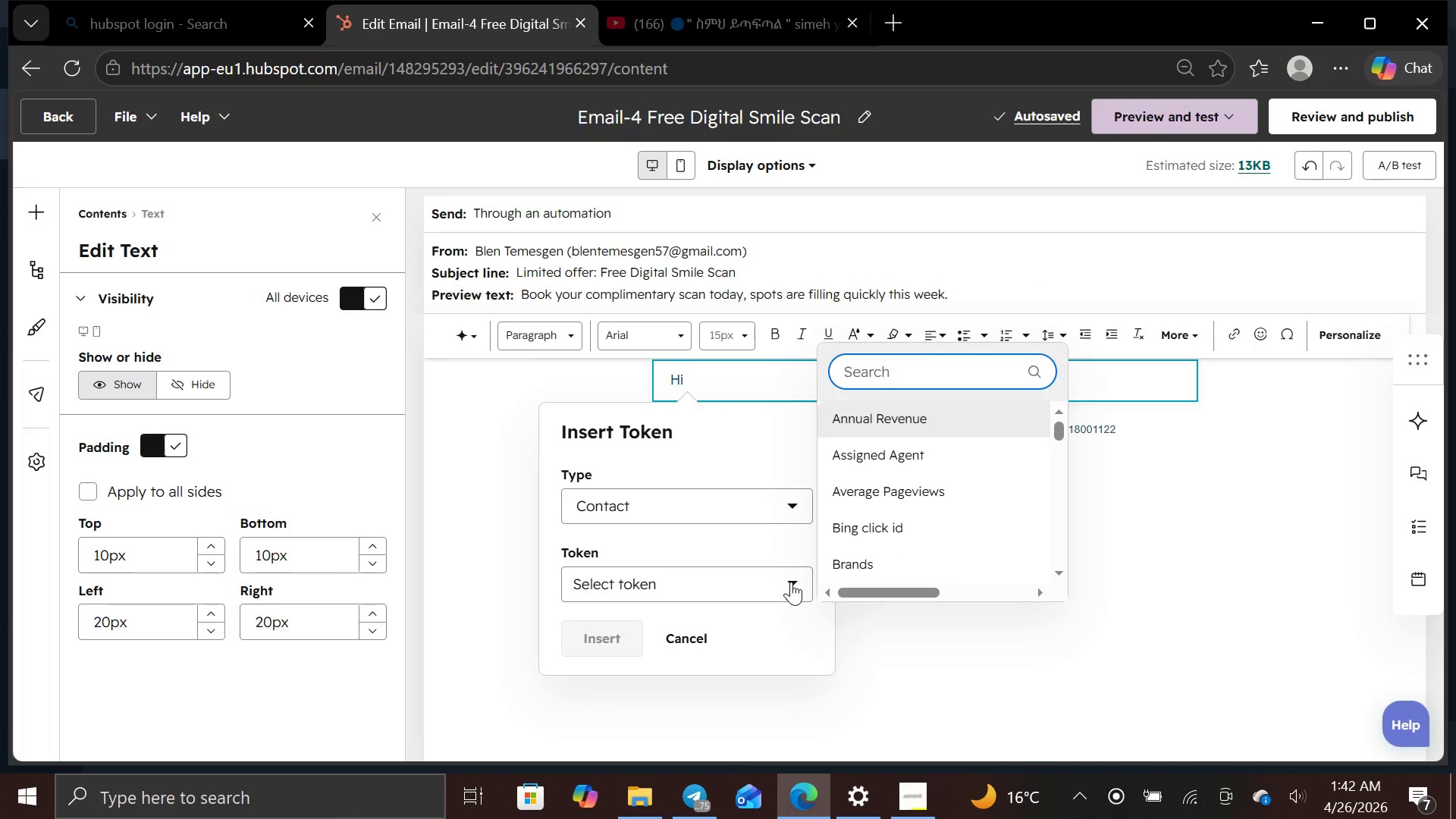 
type(first nme)
key(Backspace)
key(Backspace)
 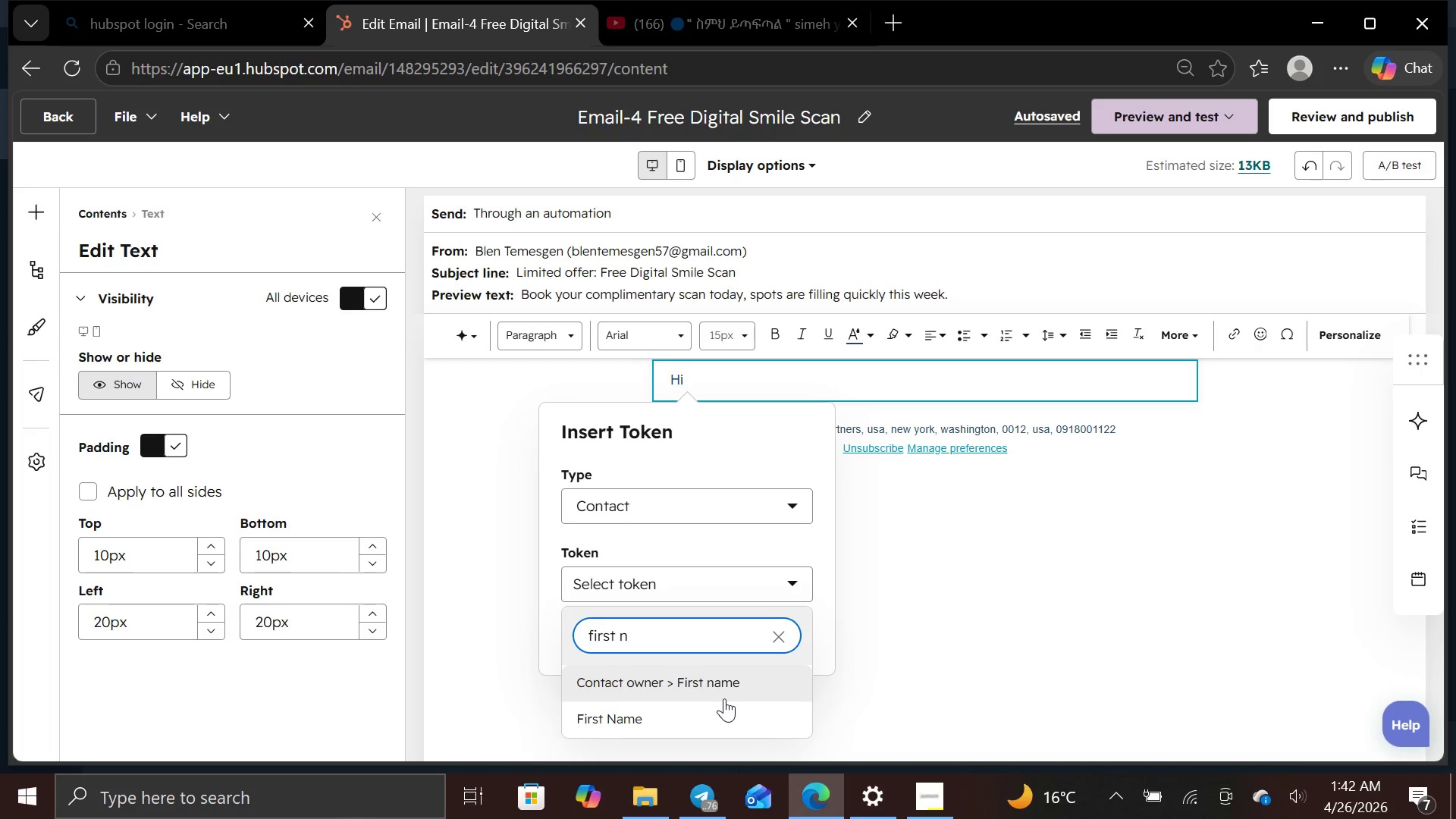 
left_click([724, 704])
 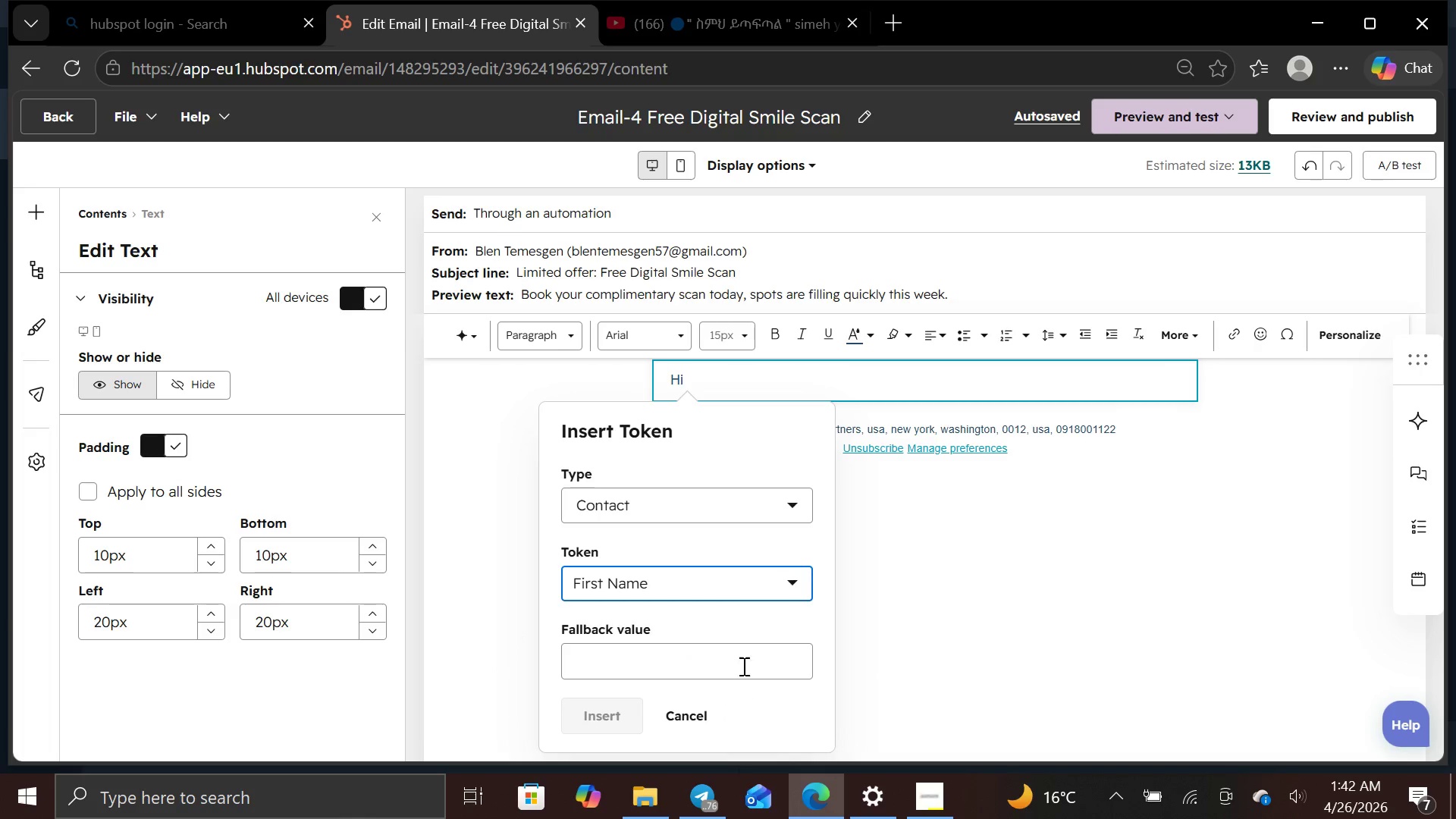 
left_click([748, 652])
 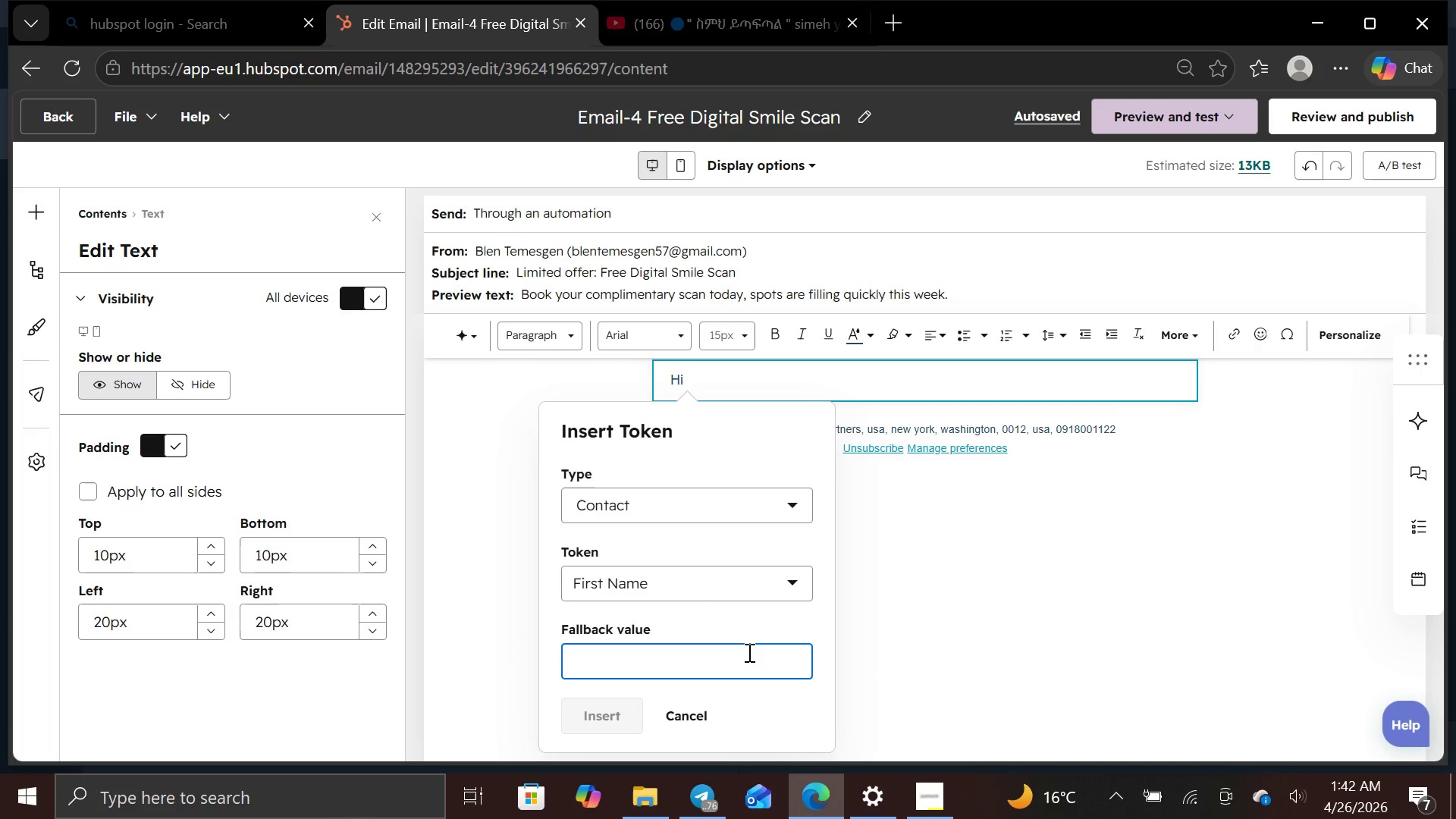 
type(First Namr)
key(Backspace)
type(e)
 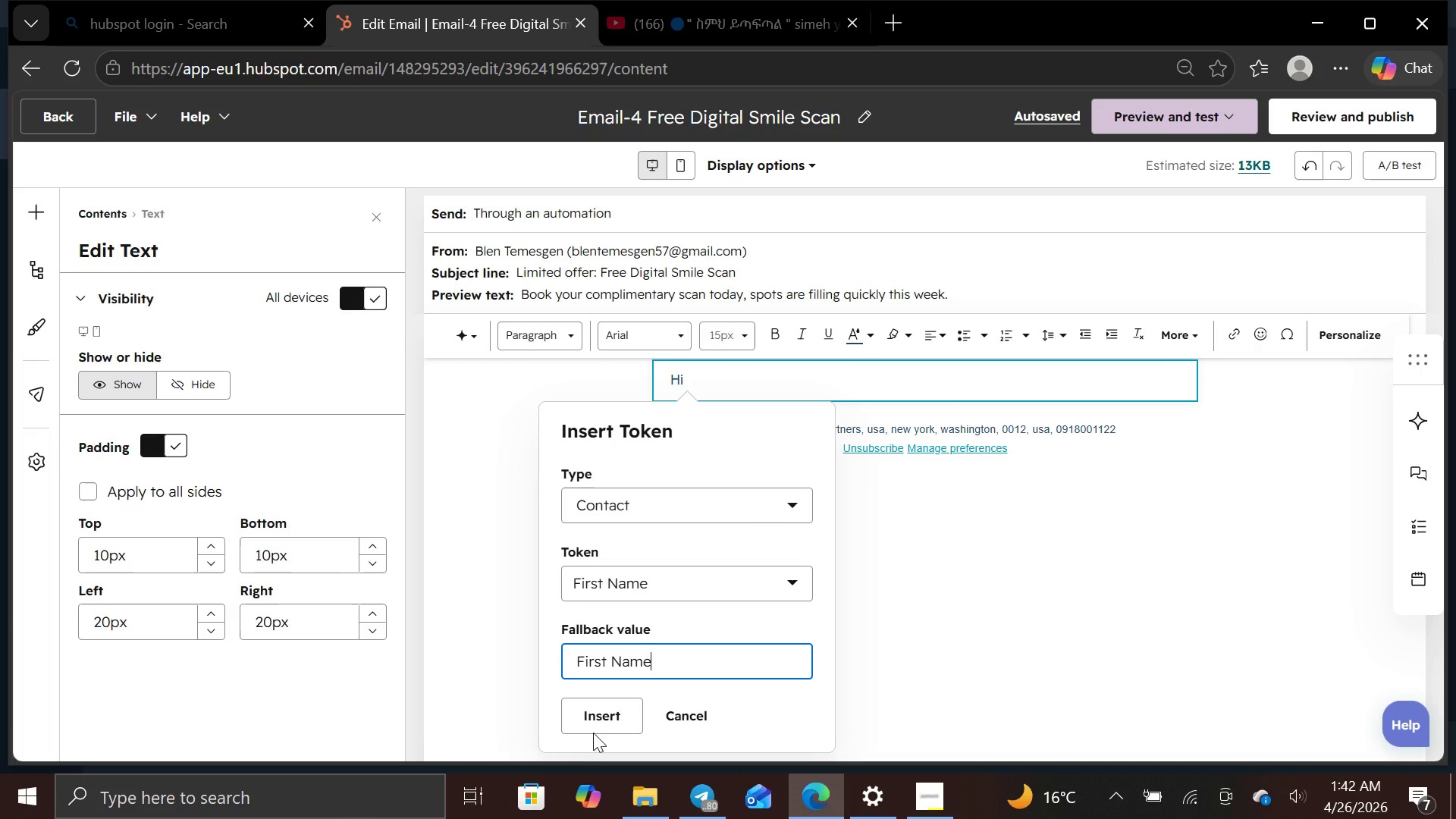 
left_click([598, 730])
 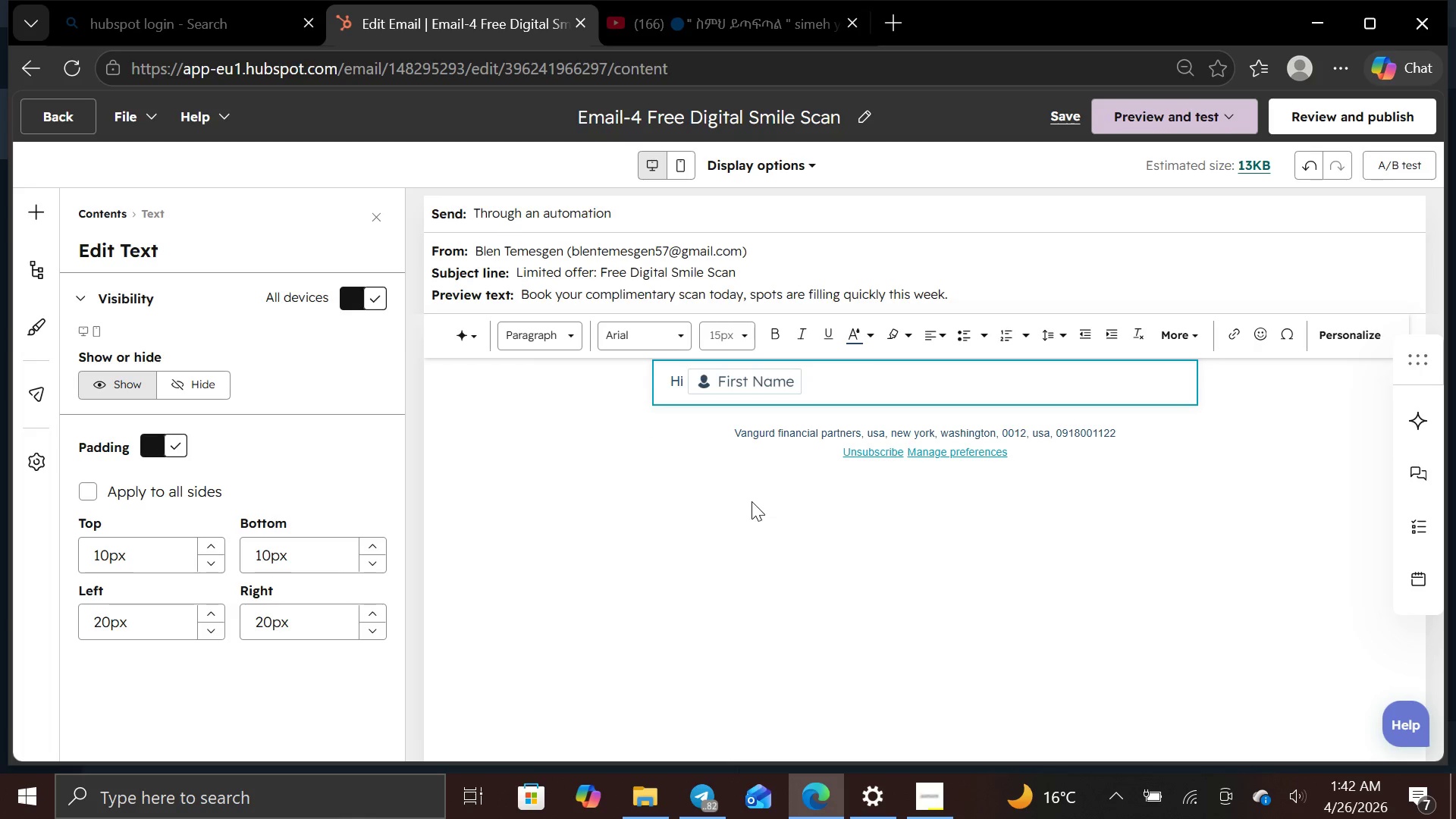 
key(Comma)
 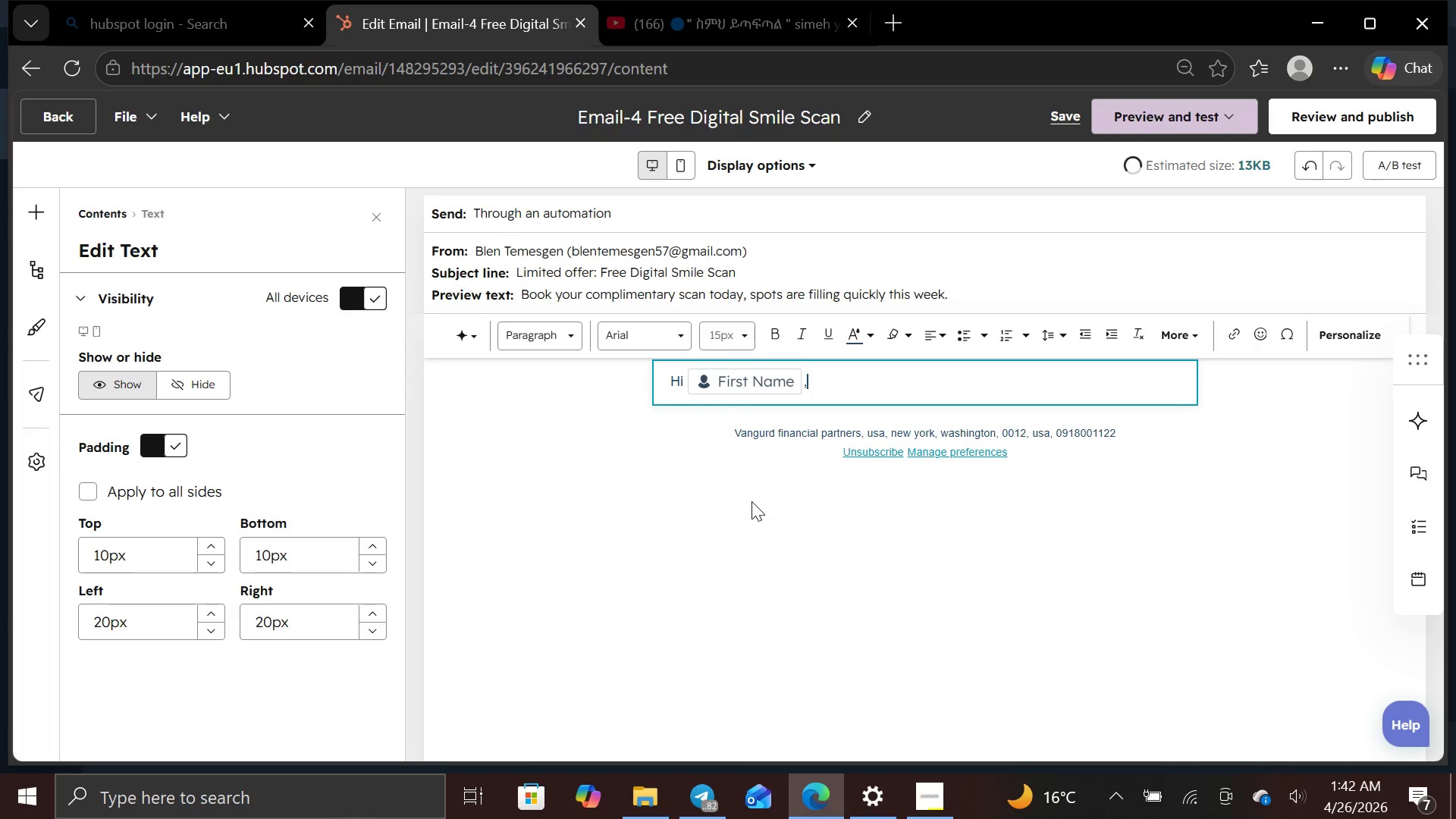 
key(Enter)
 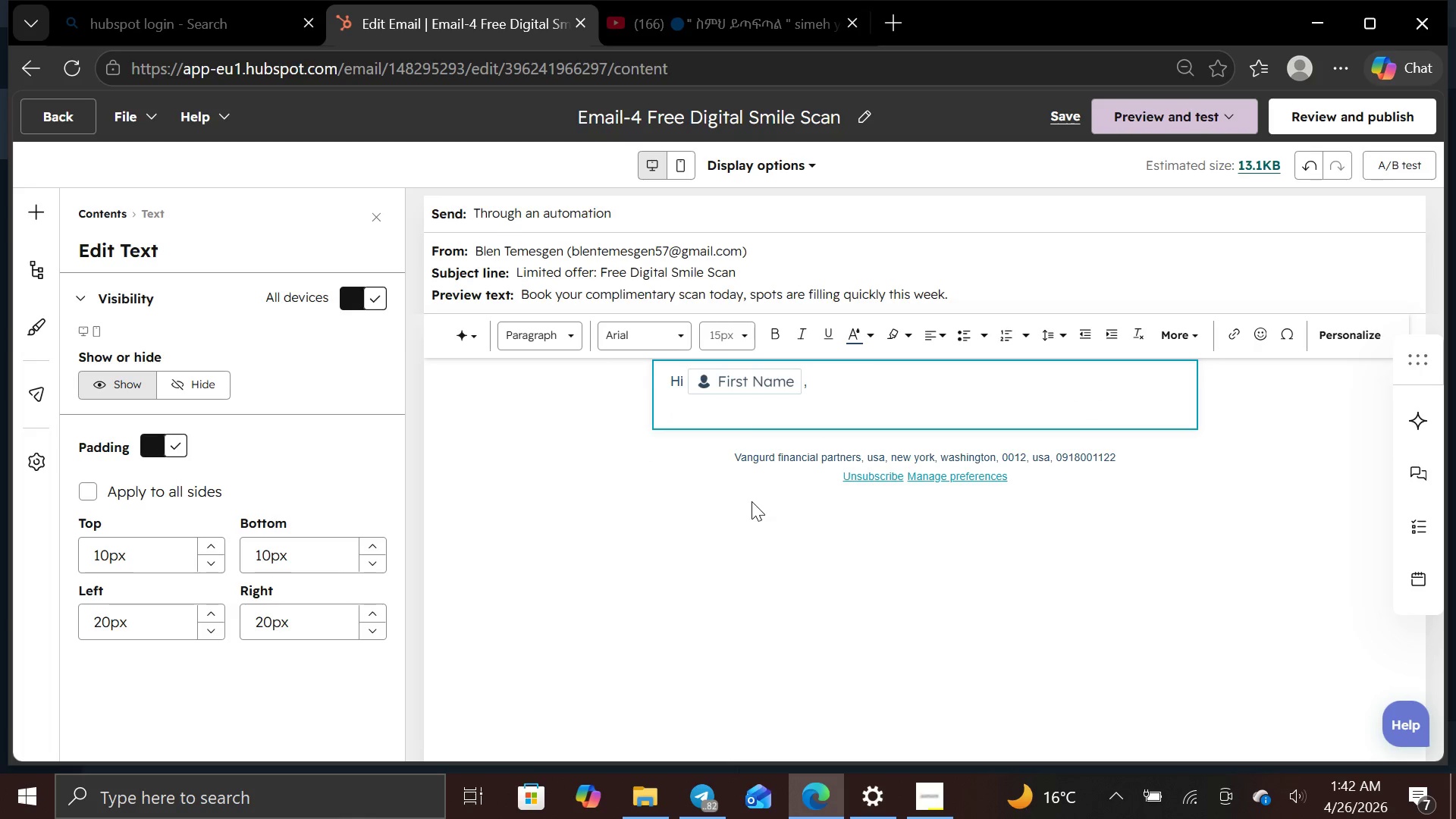 
key(Enter)
 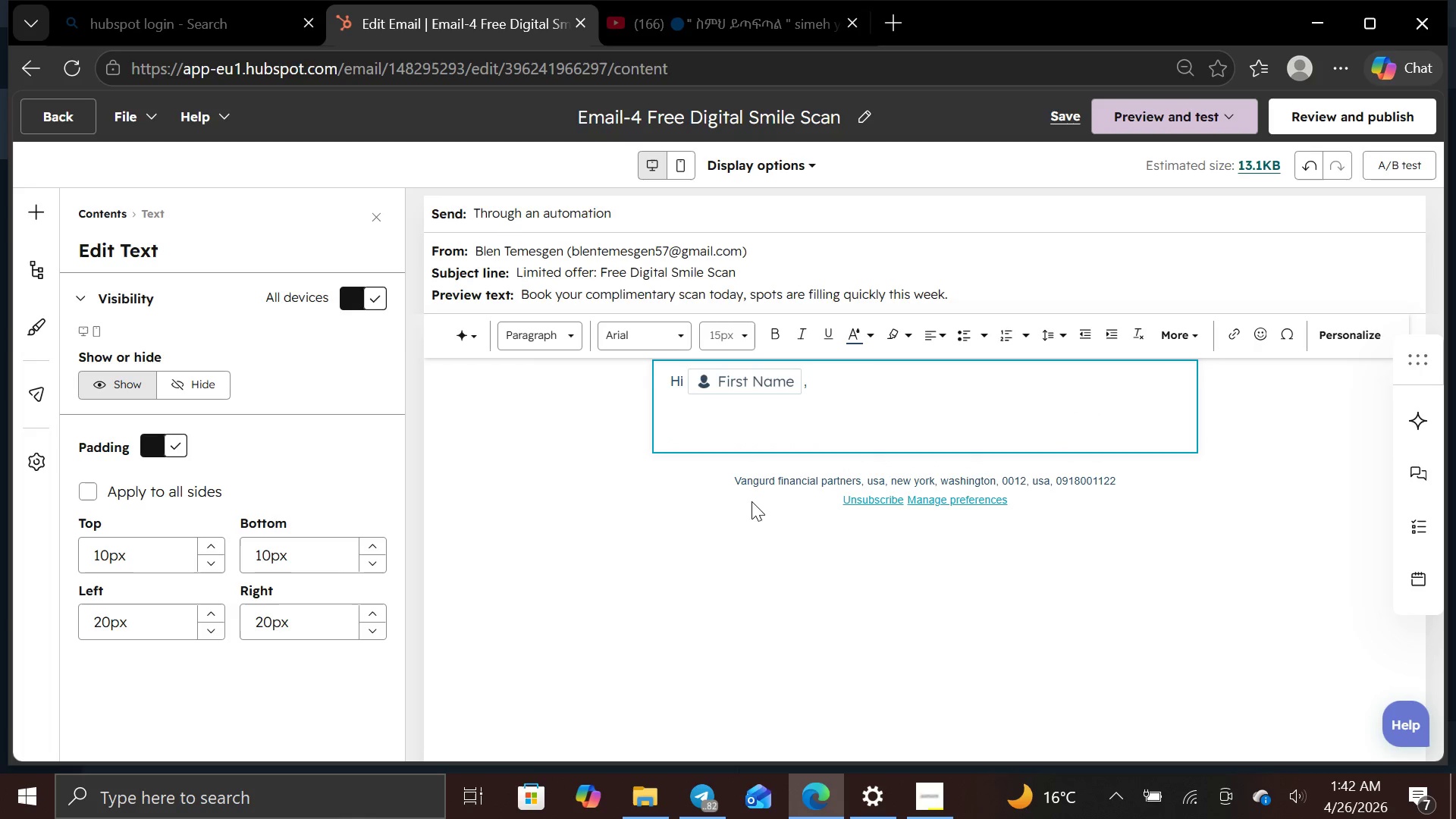 
type(This week only, we are offering a Free Digital)
 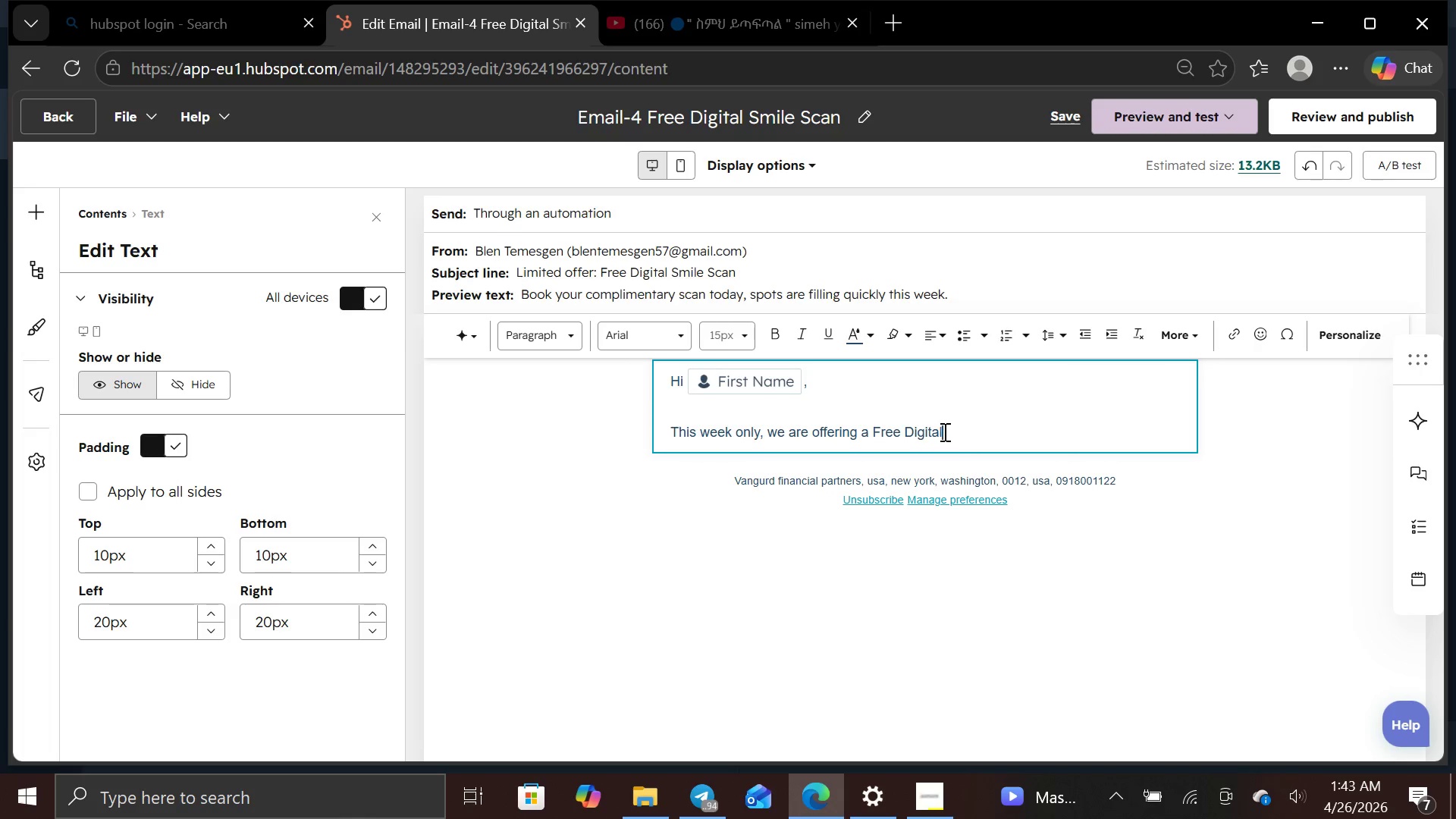 
left_click_drag(start_coordinate=[945, 431], to_coordinate=[874, 435])
 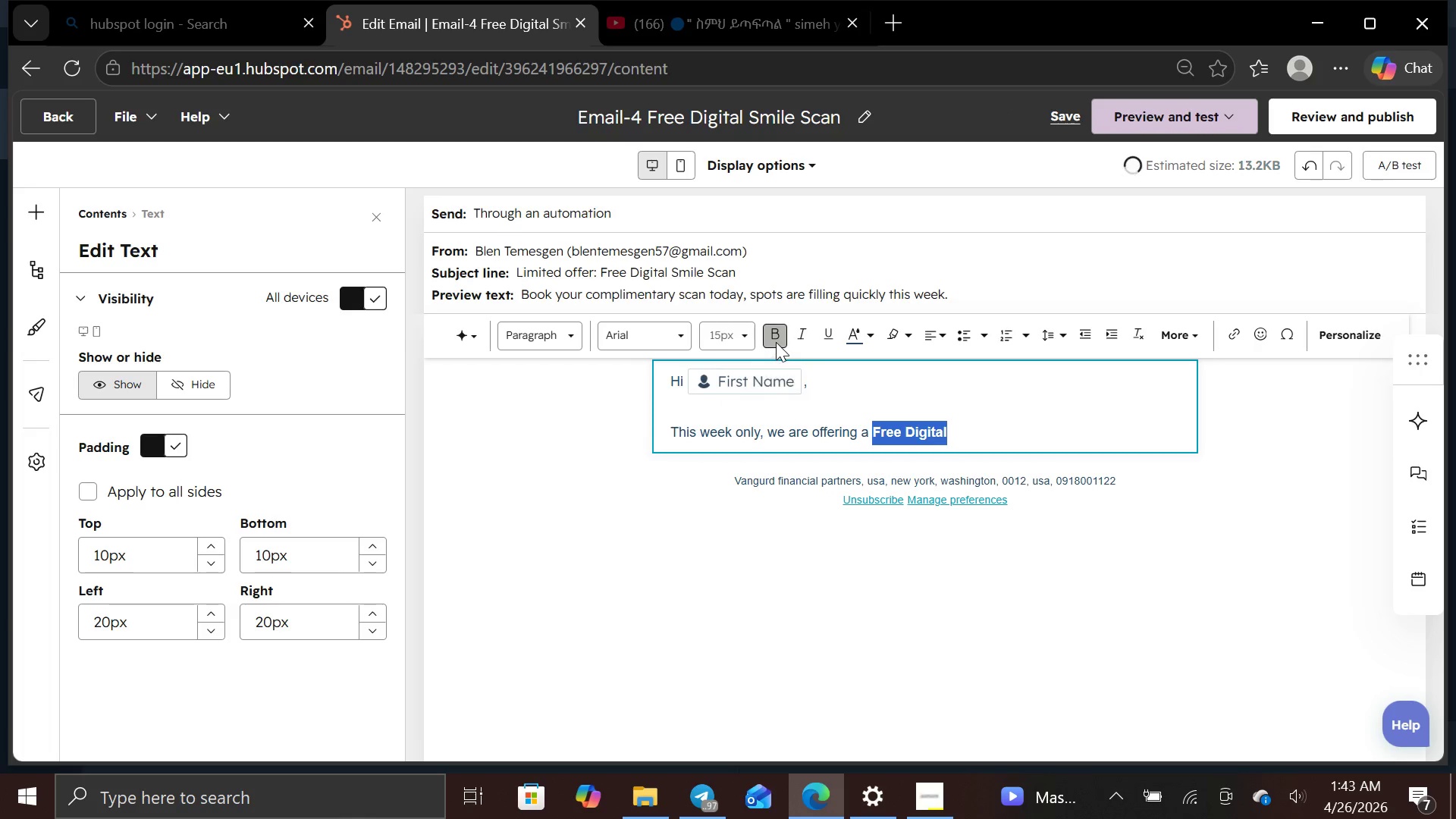 
left_click([965, 428])
 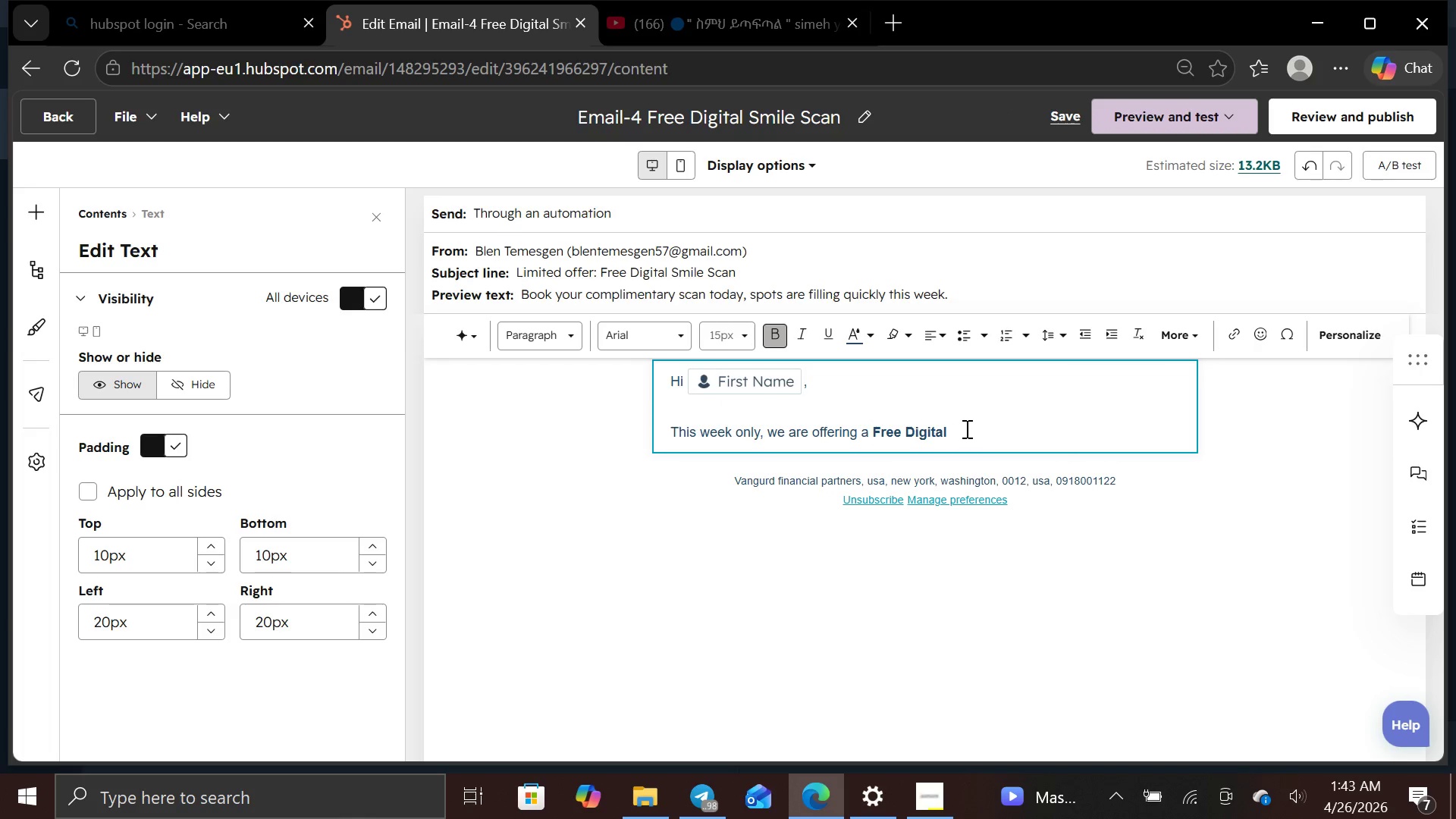 
key(Space)
 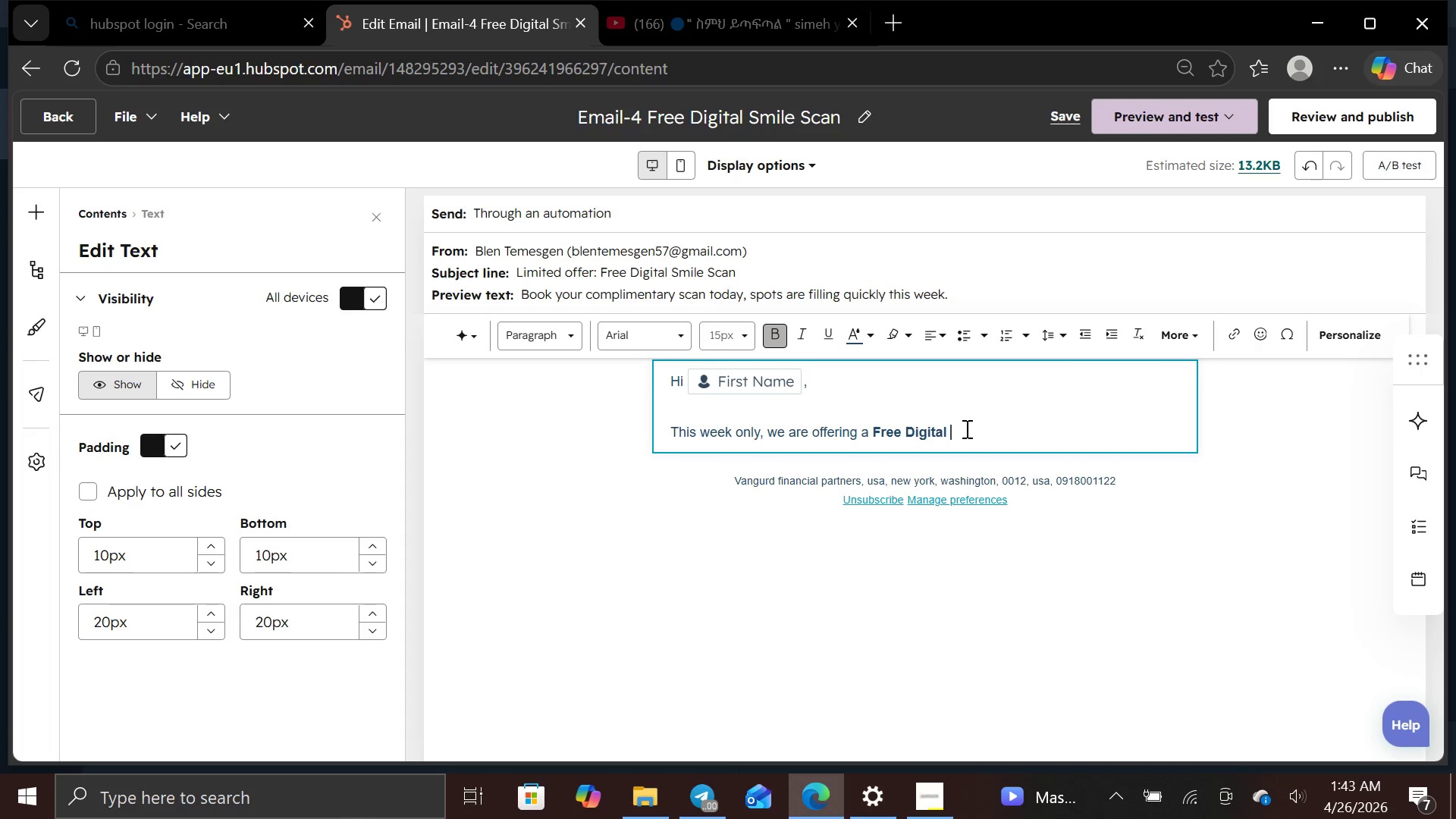 
key(Backspace)
type( smile c)
key(Backspace)
type(scan)
 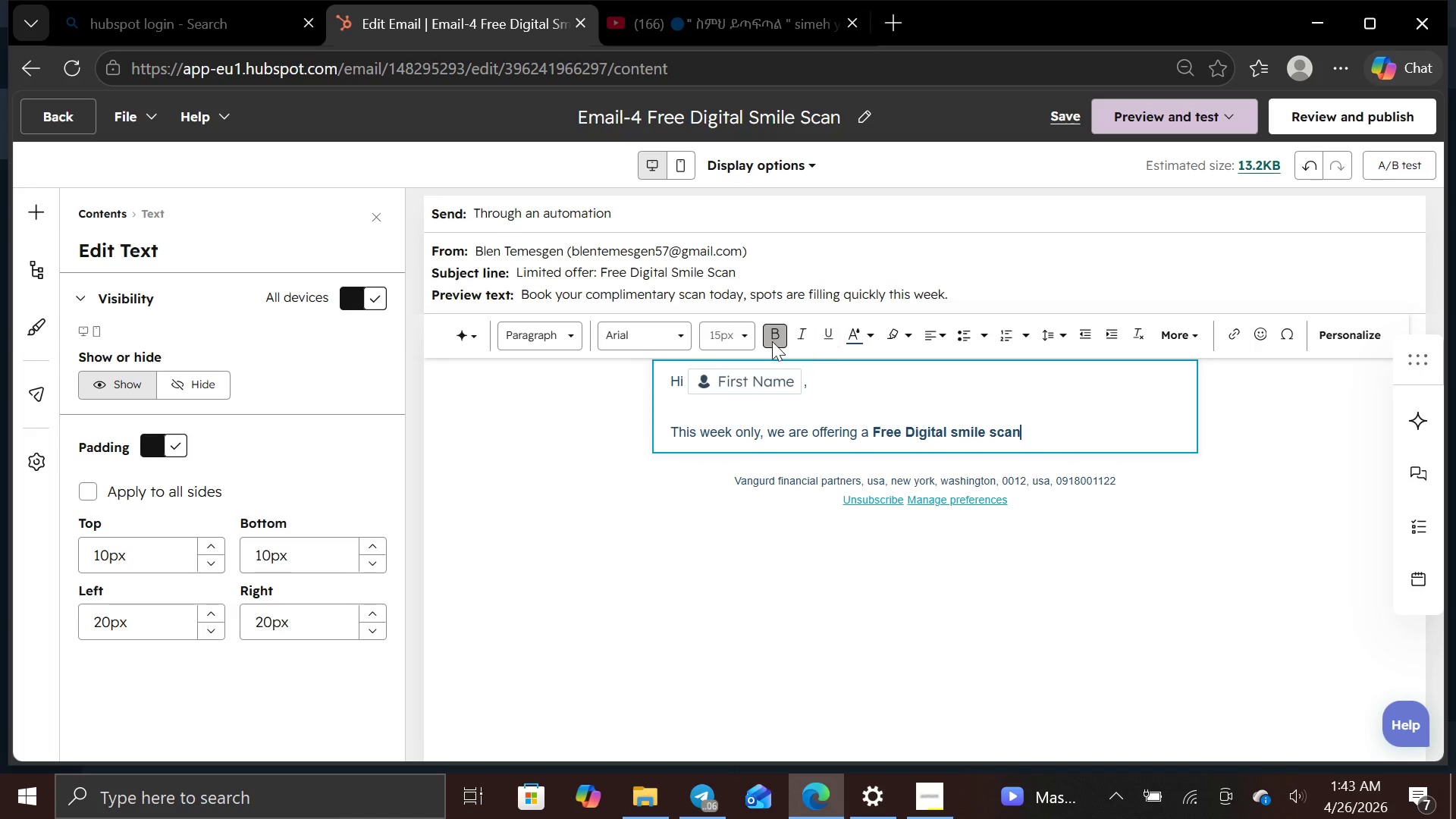 
left_click([767, 337])
 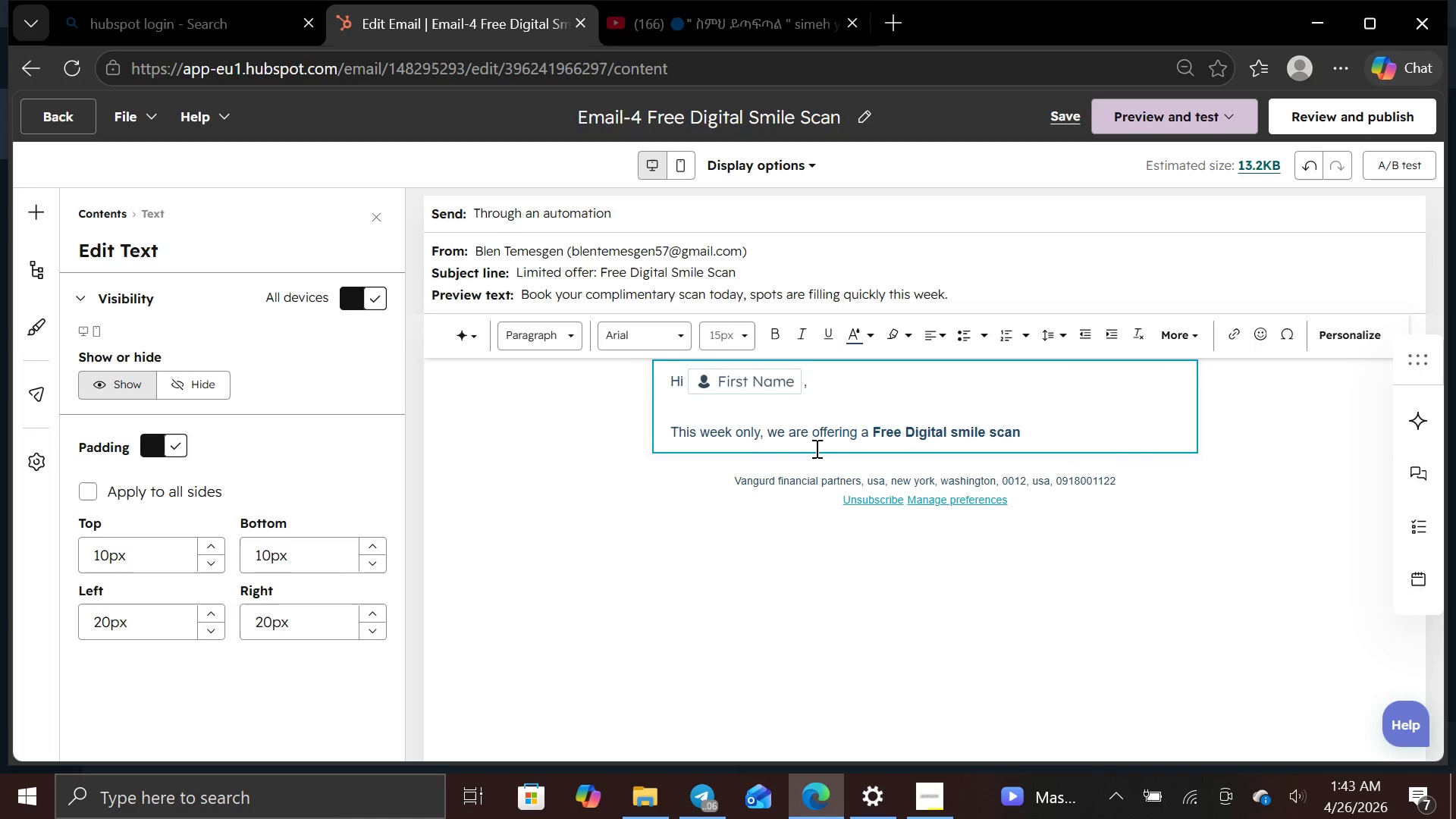 
key(Space)
 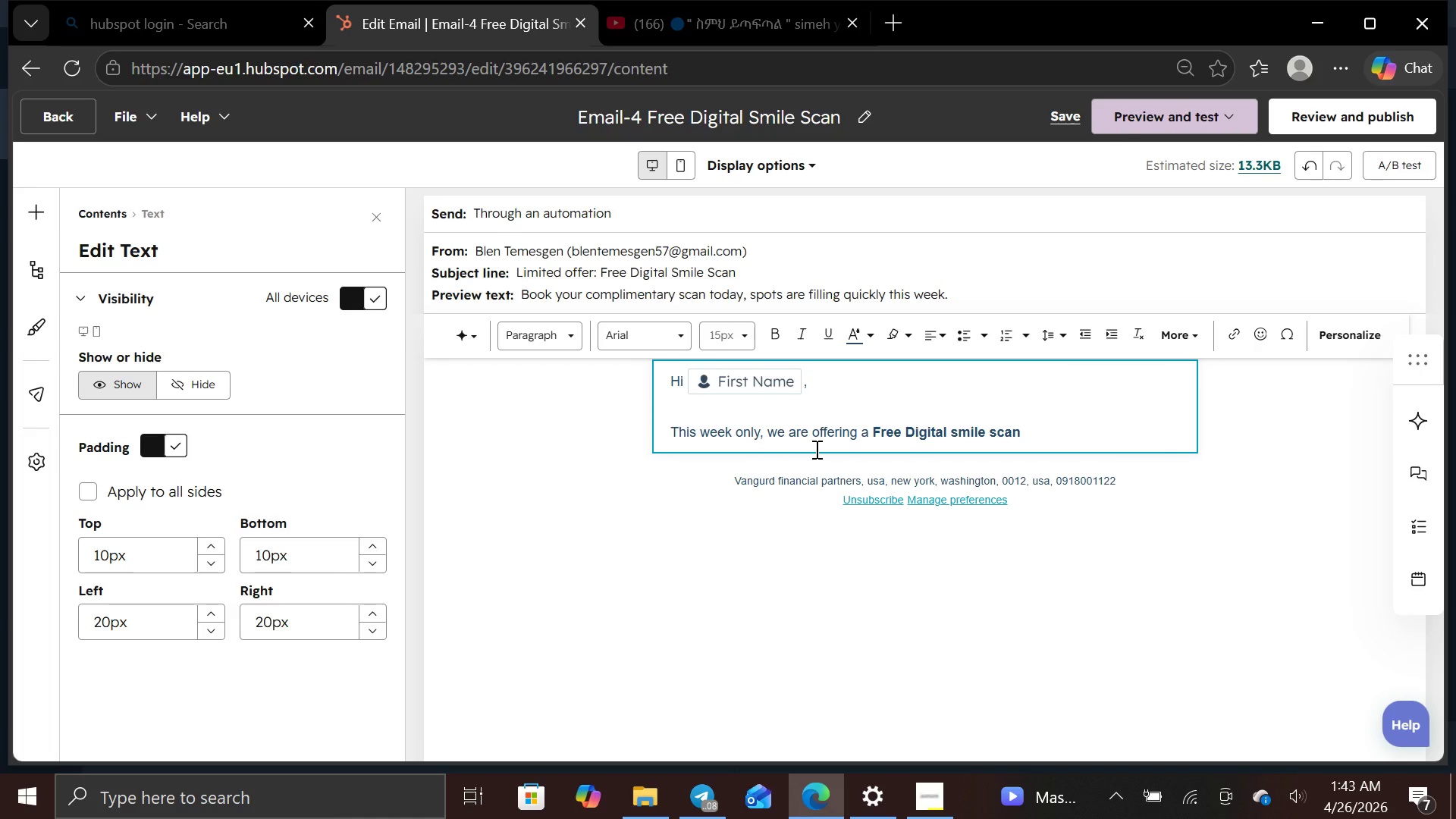 
type(to help you visuali)
 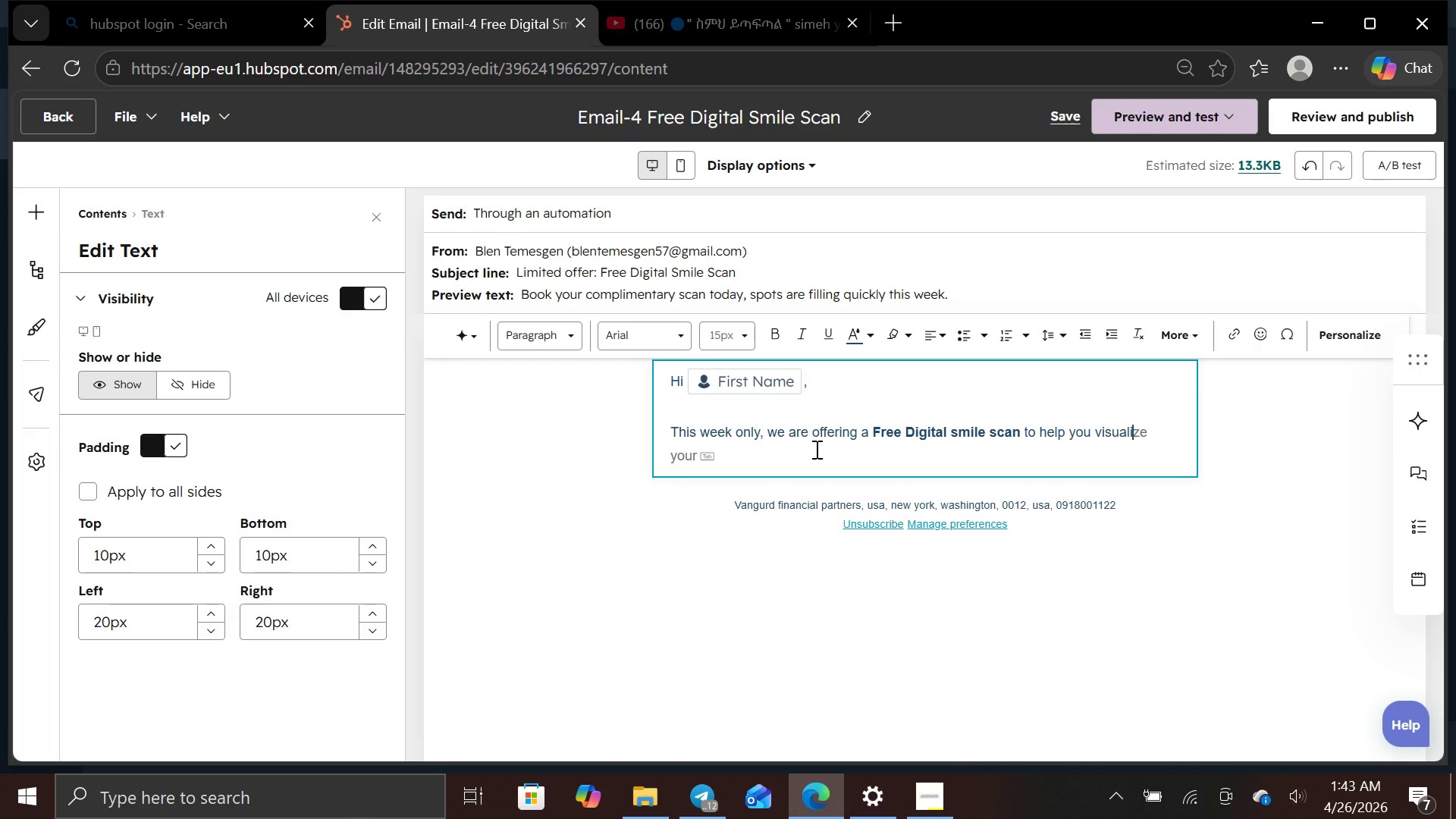 
type(ze )
 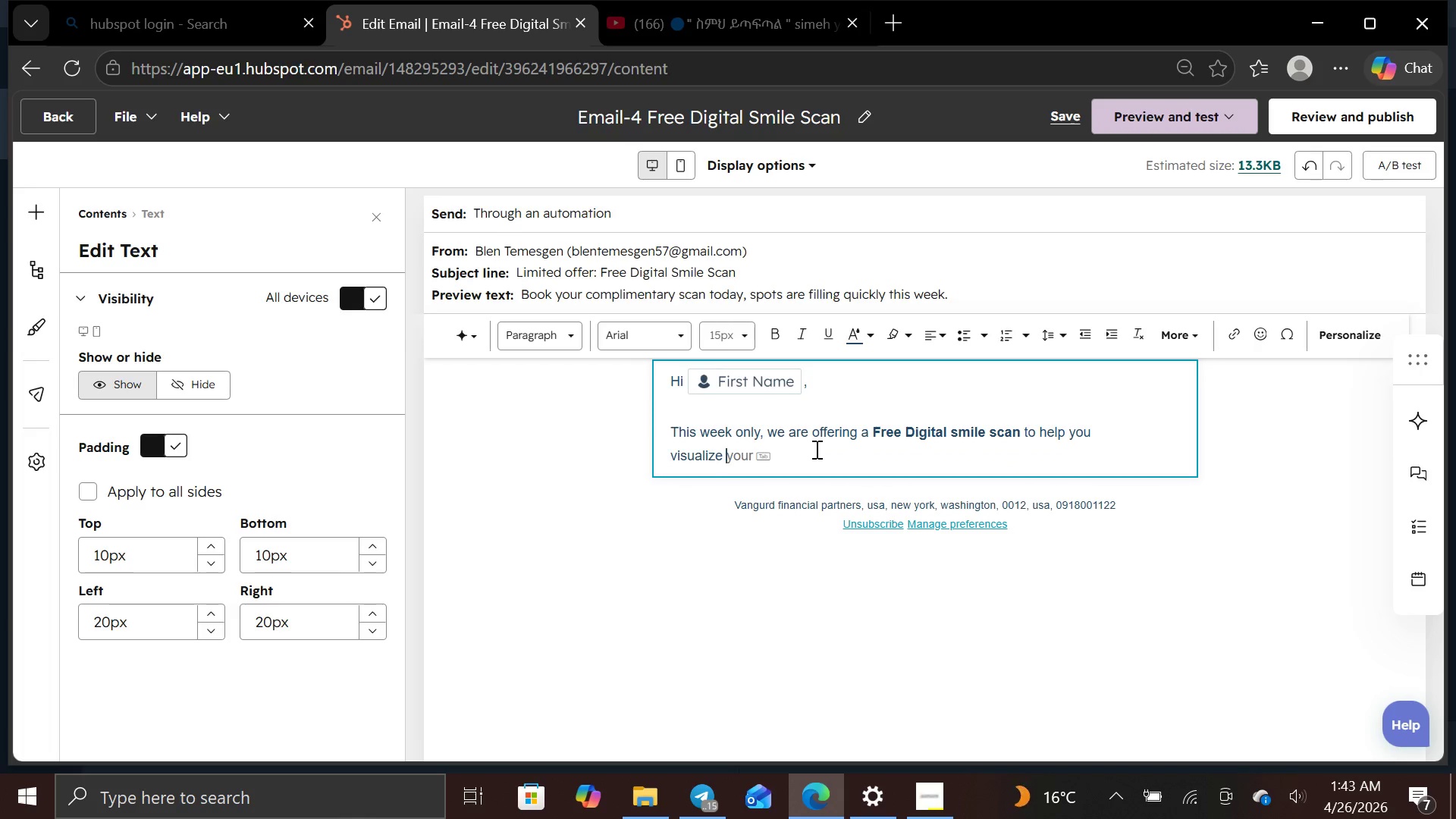 
type(your fu)
 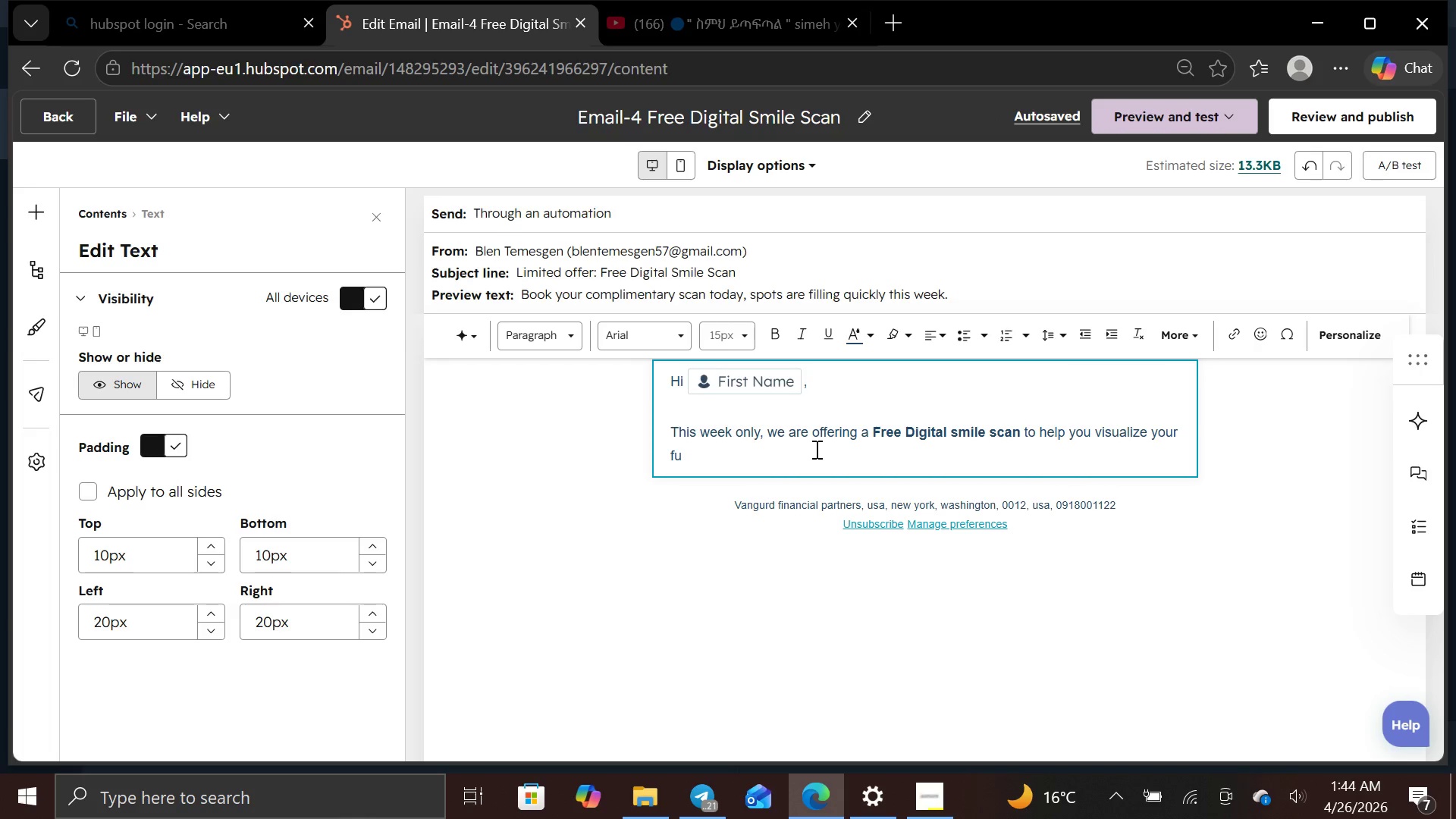 
wait(15.0)
 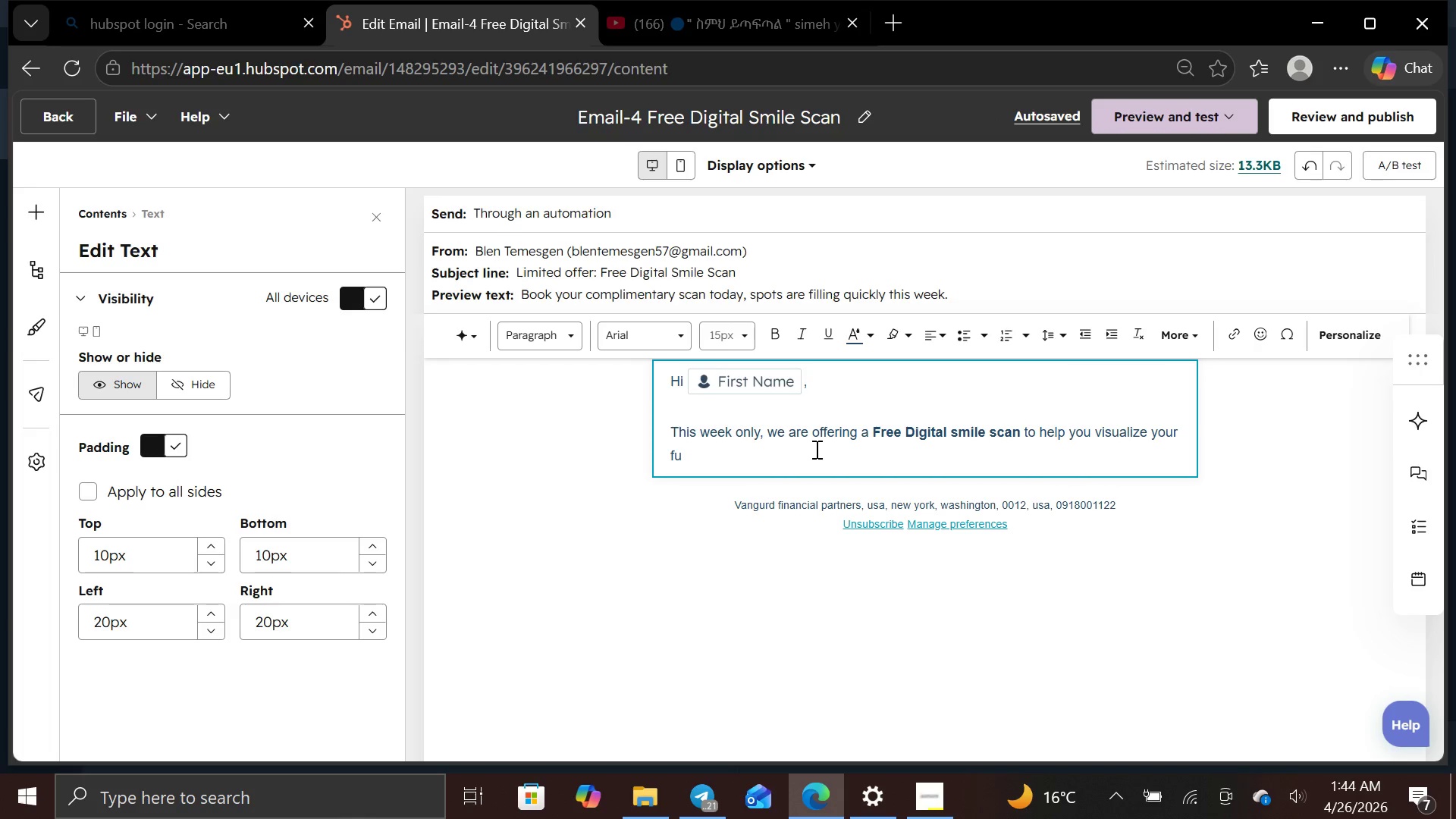 
type(tre )
key(Backspace)
key(Backspace)
key(Backspace)
type(ure smile. Don't miss out. A)
key(Backspace)
type(Spots are filling Quickly)
 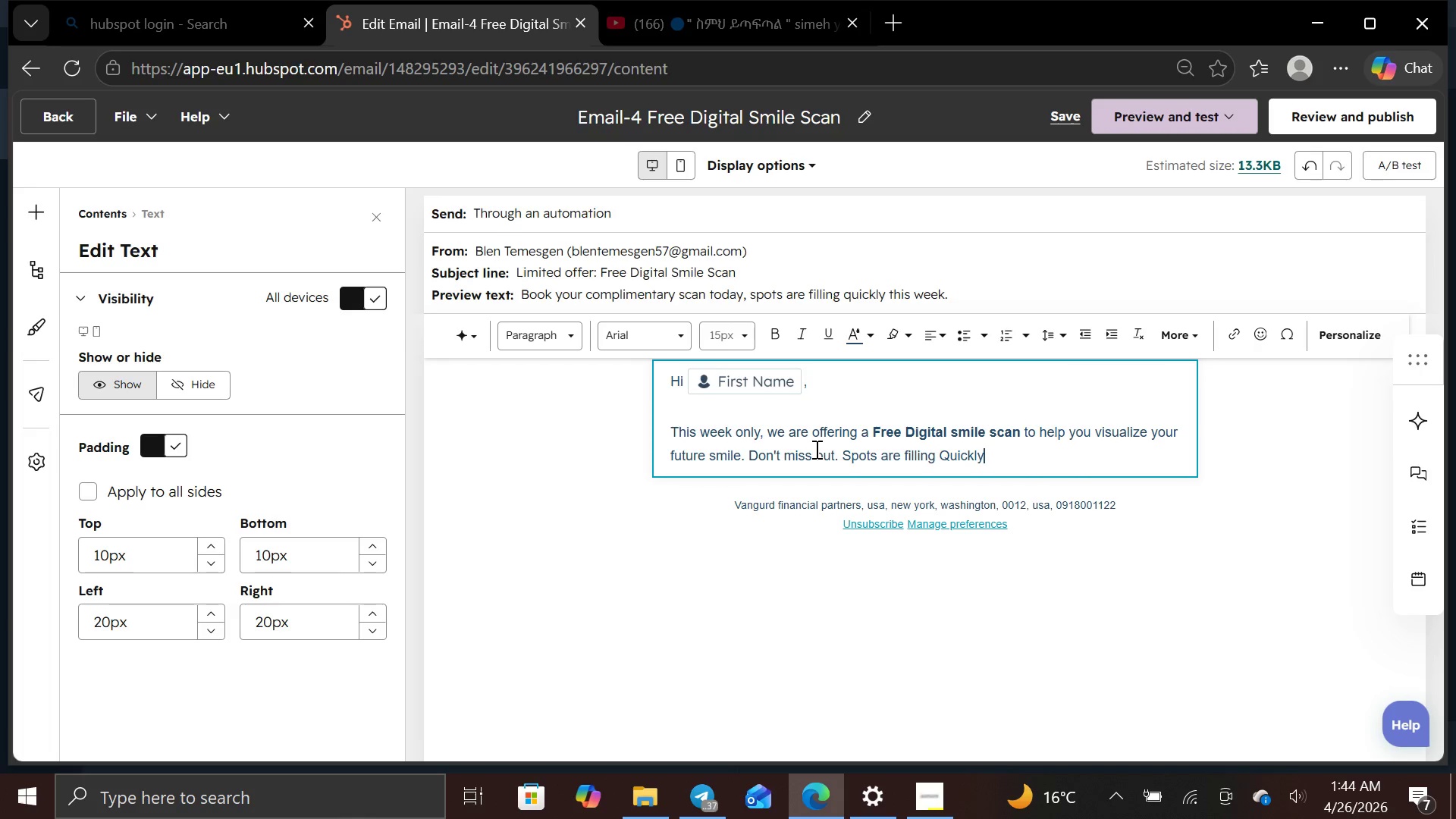 
key(Shift+1)
 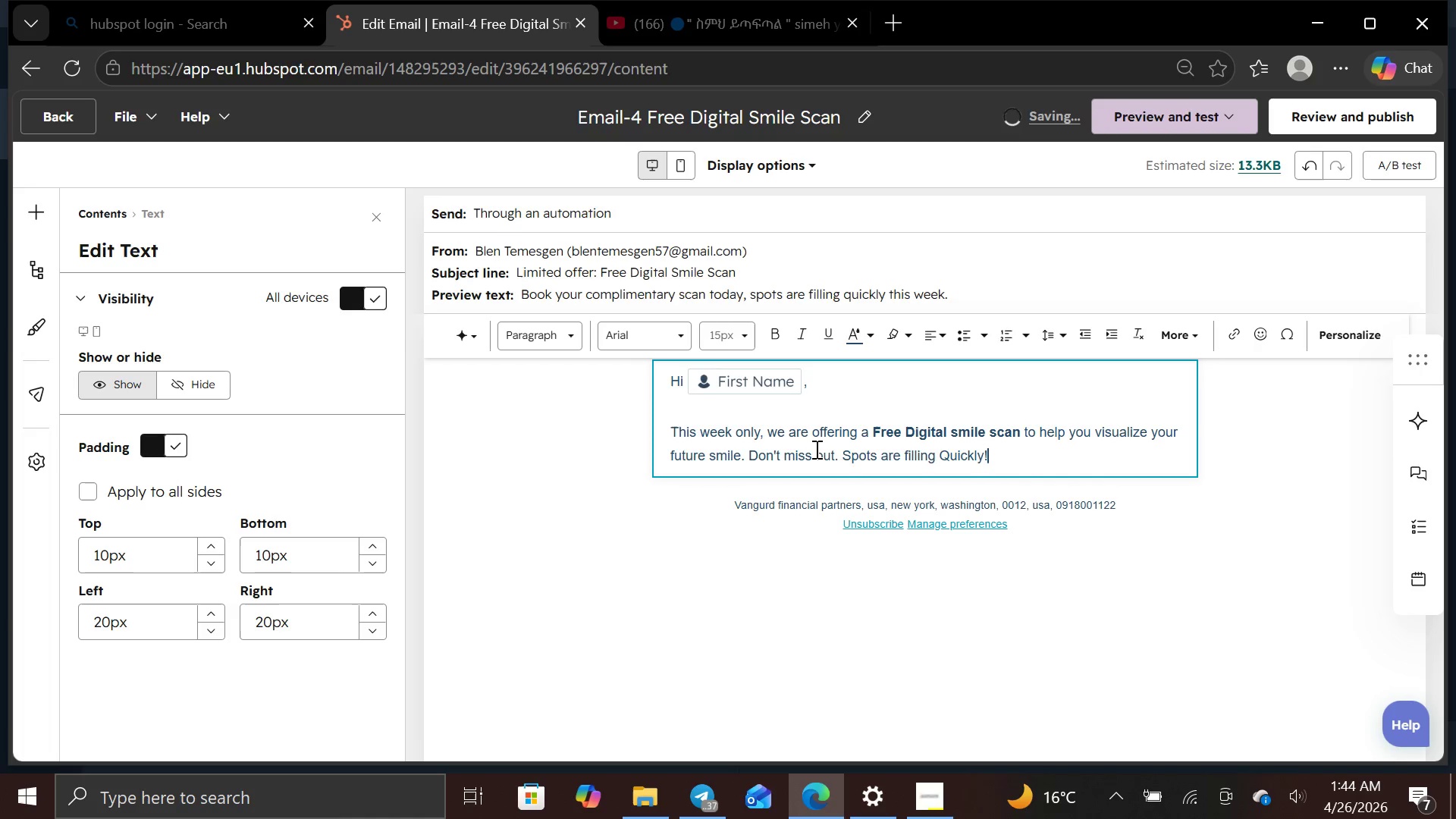 
key(Enter)
 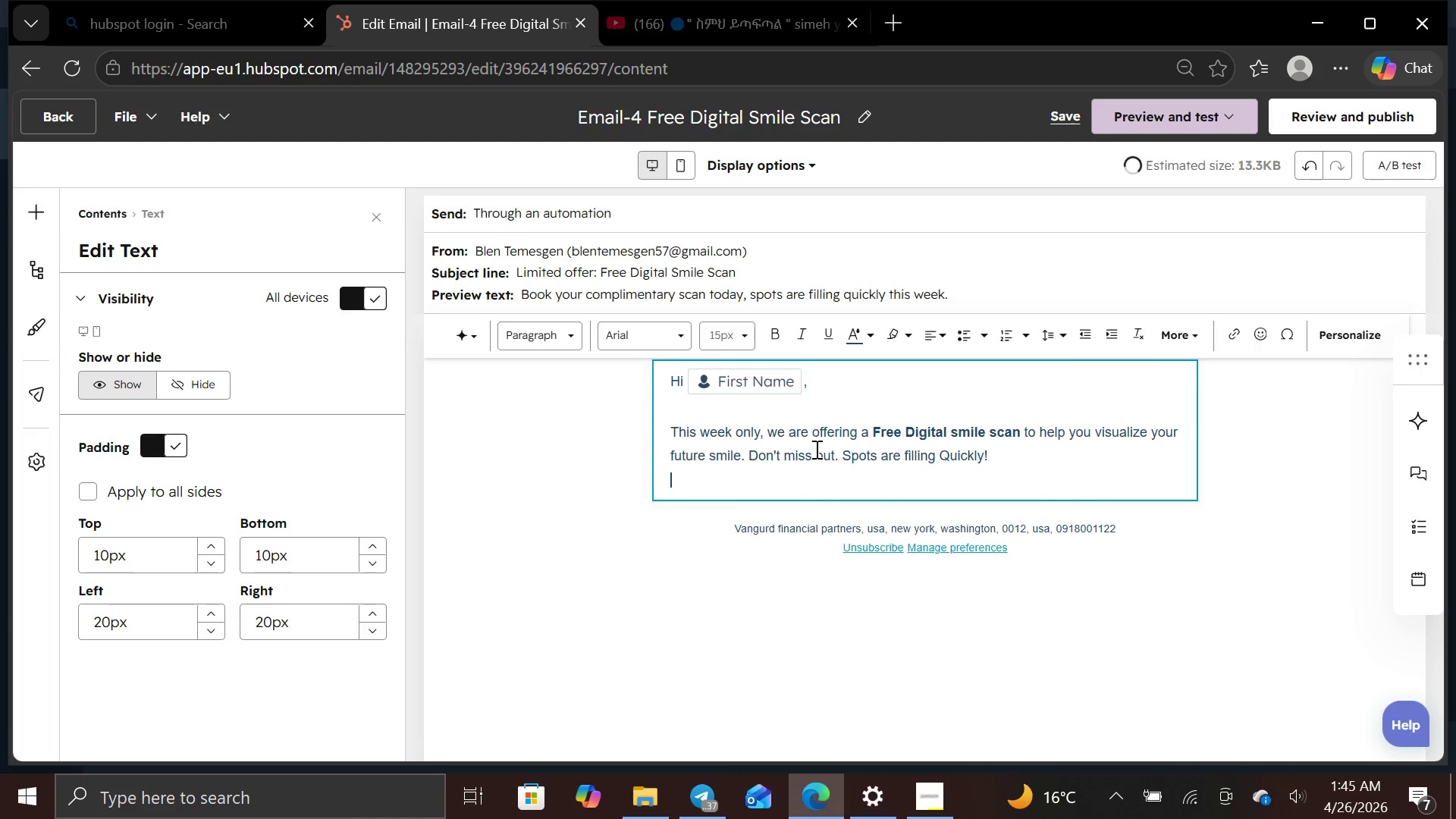 
key(Enter)
 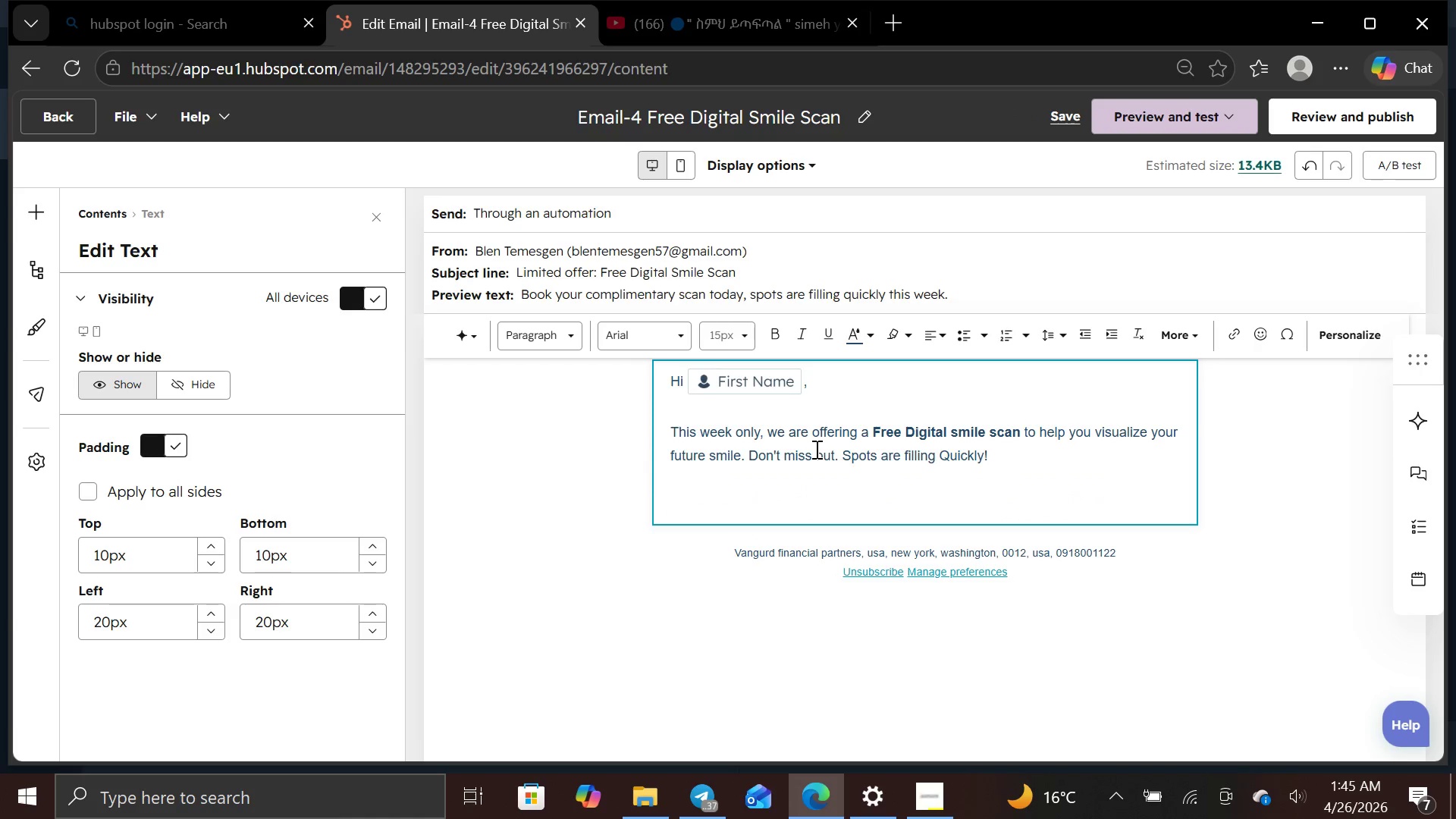 
type(See you soon)
 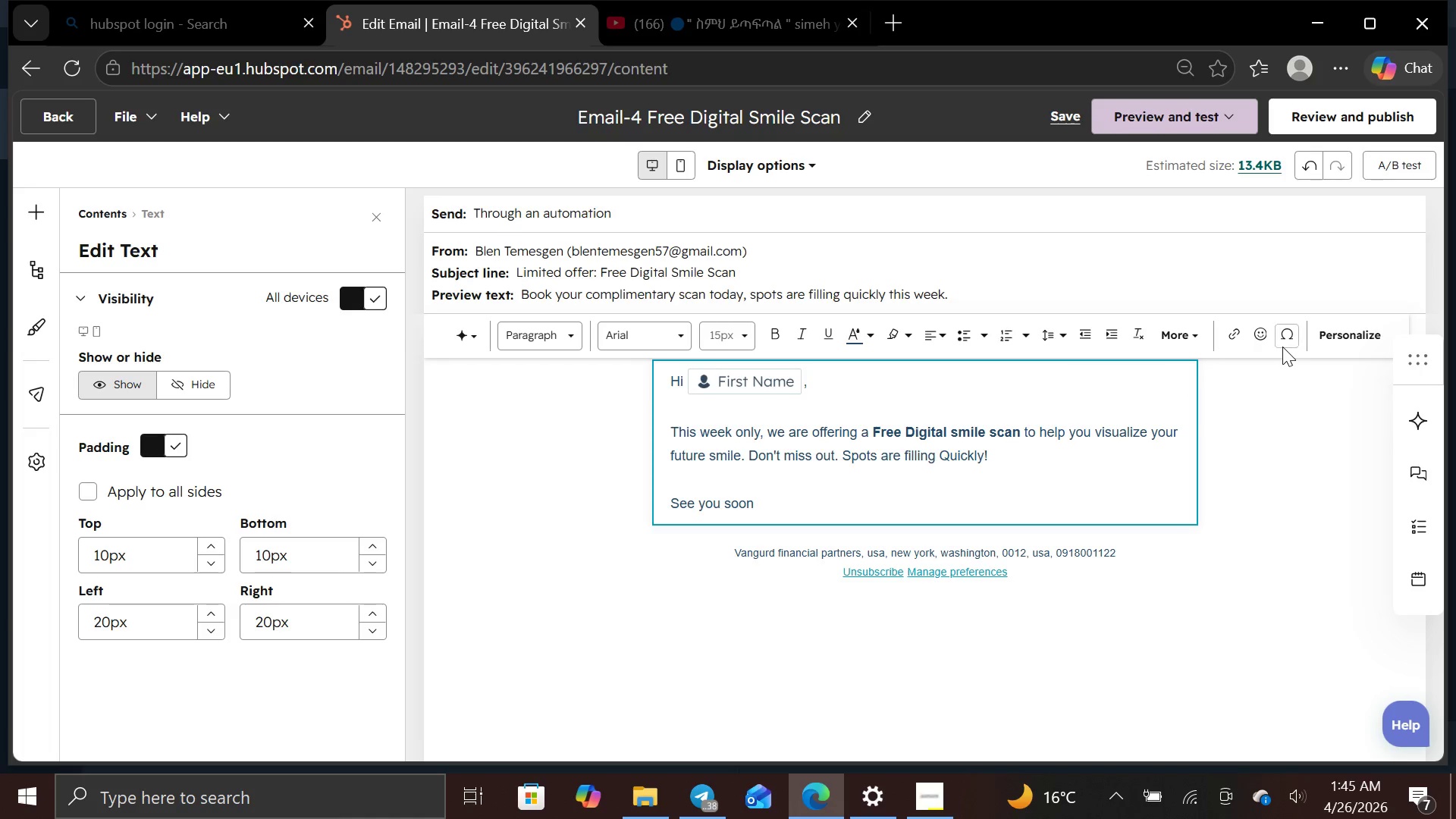 
left_click([1261, 341])
 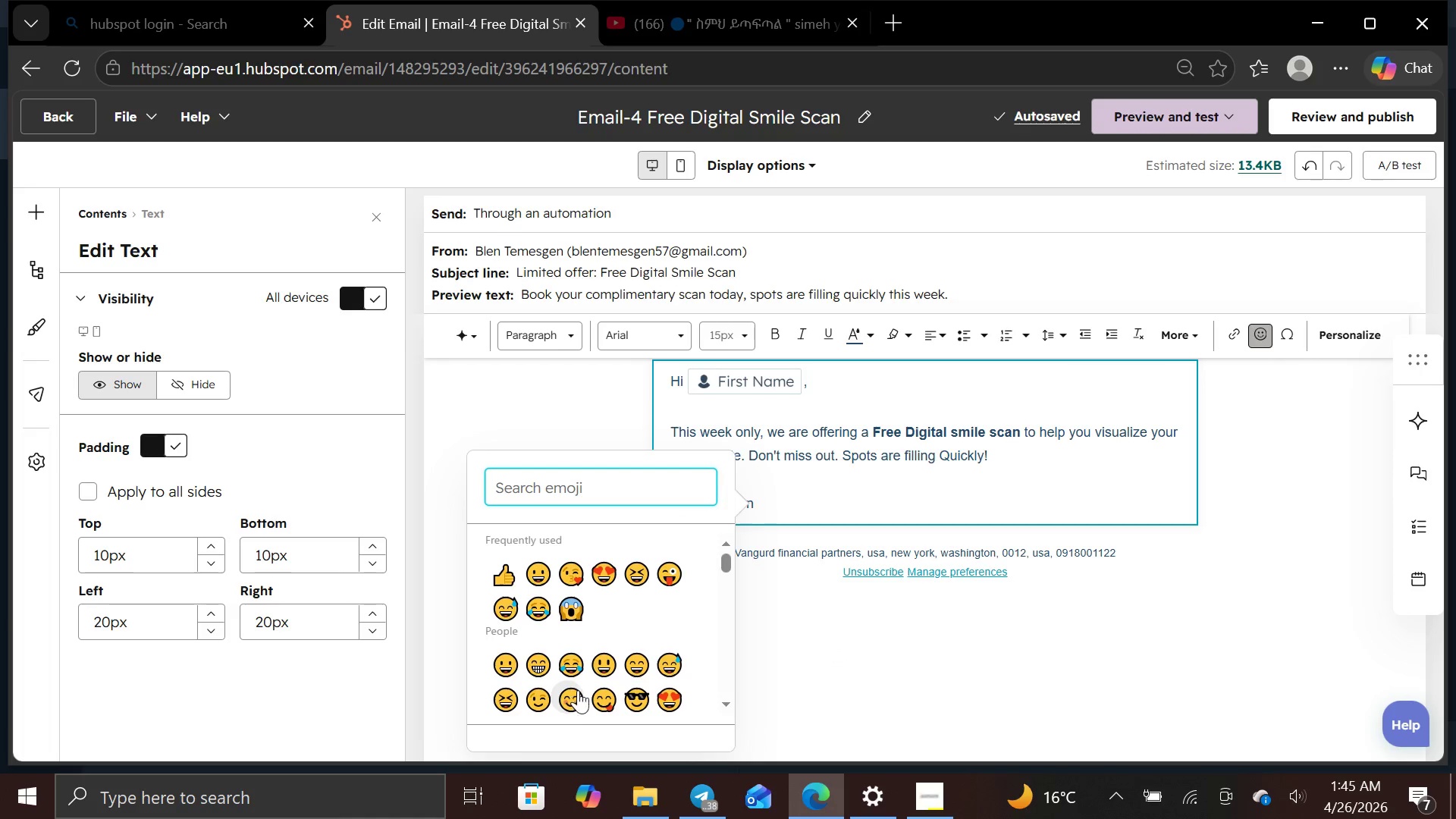 
left_click([576, 710])
 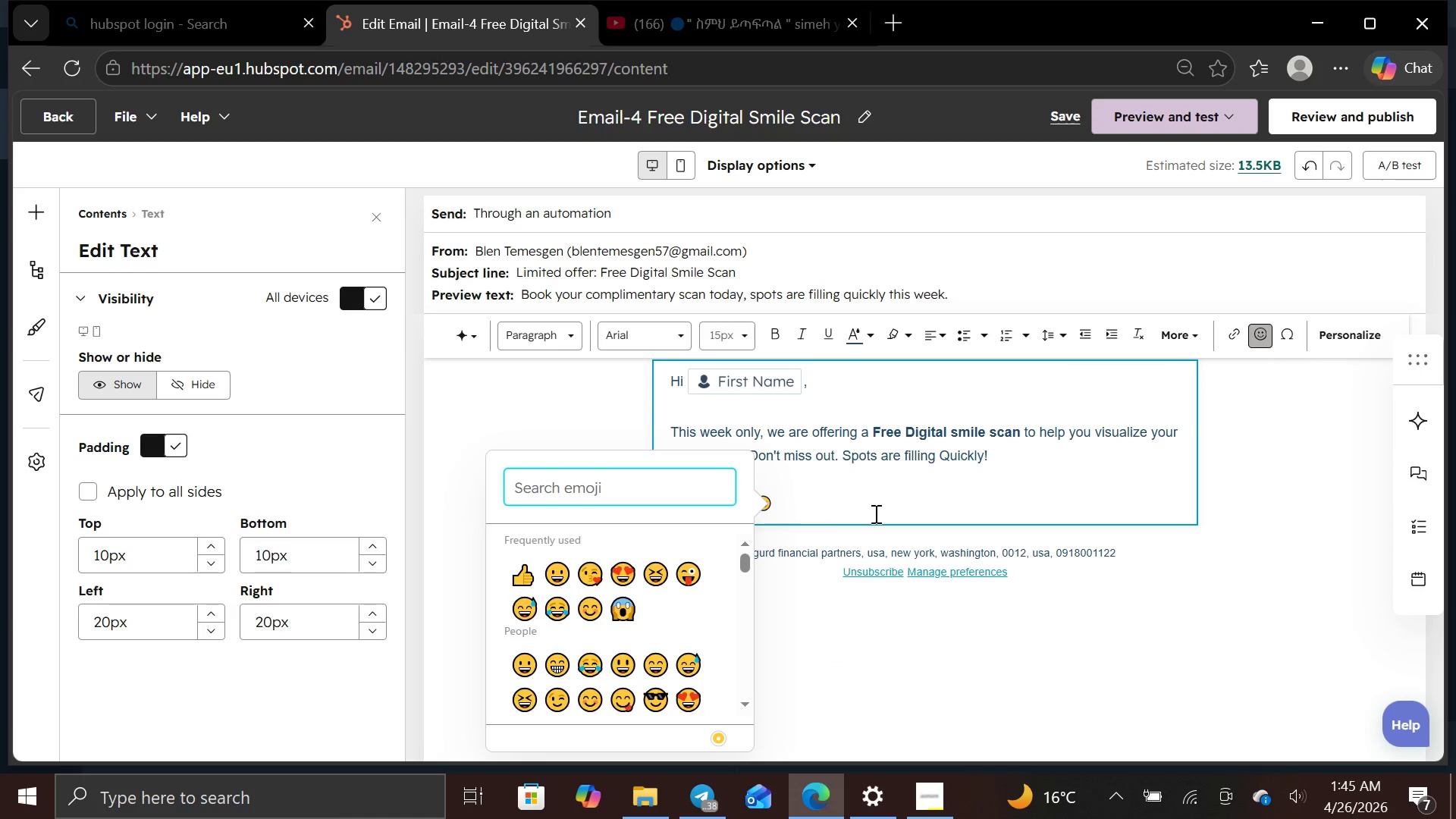 
left_click([881, 512])
 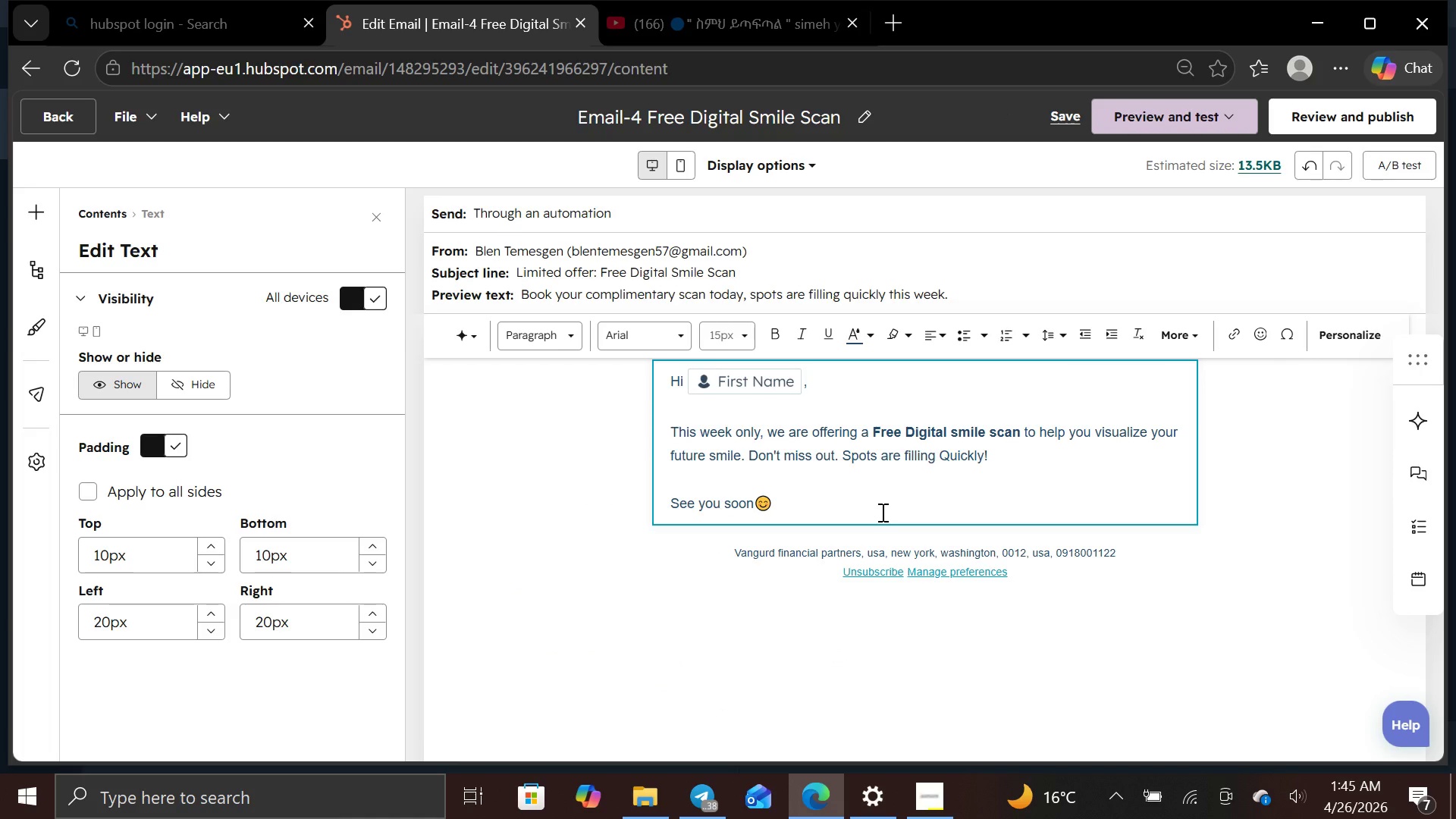 
key(Enter)
 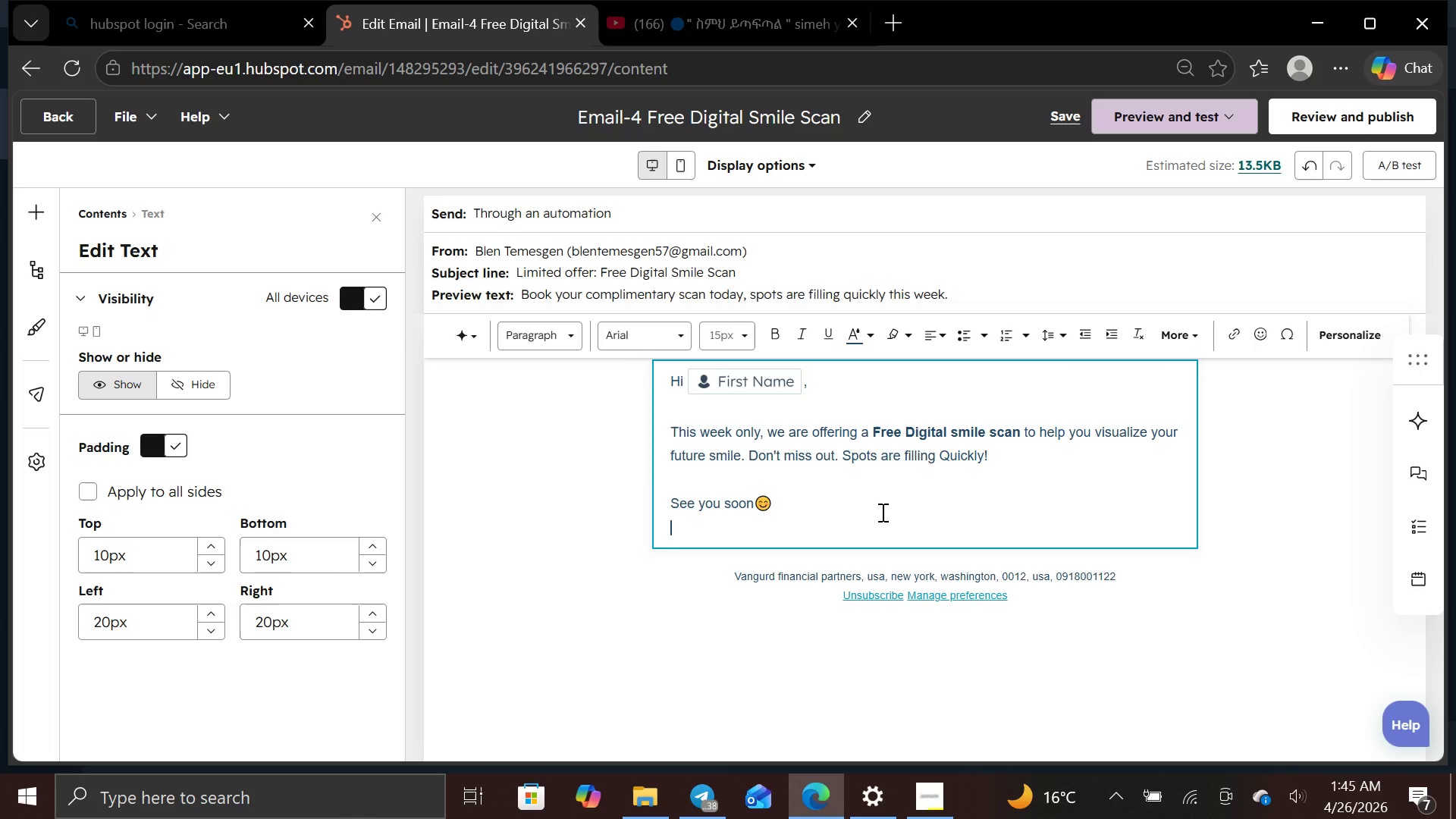 
type(Bright Arch Team)
 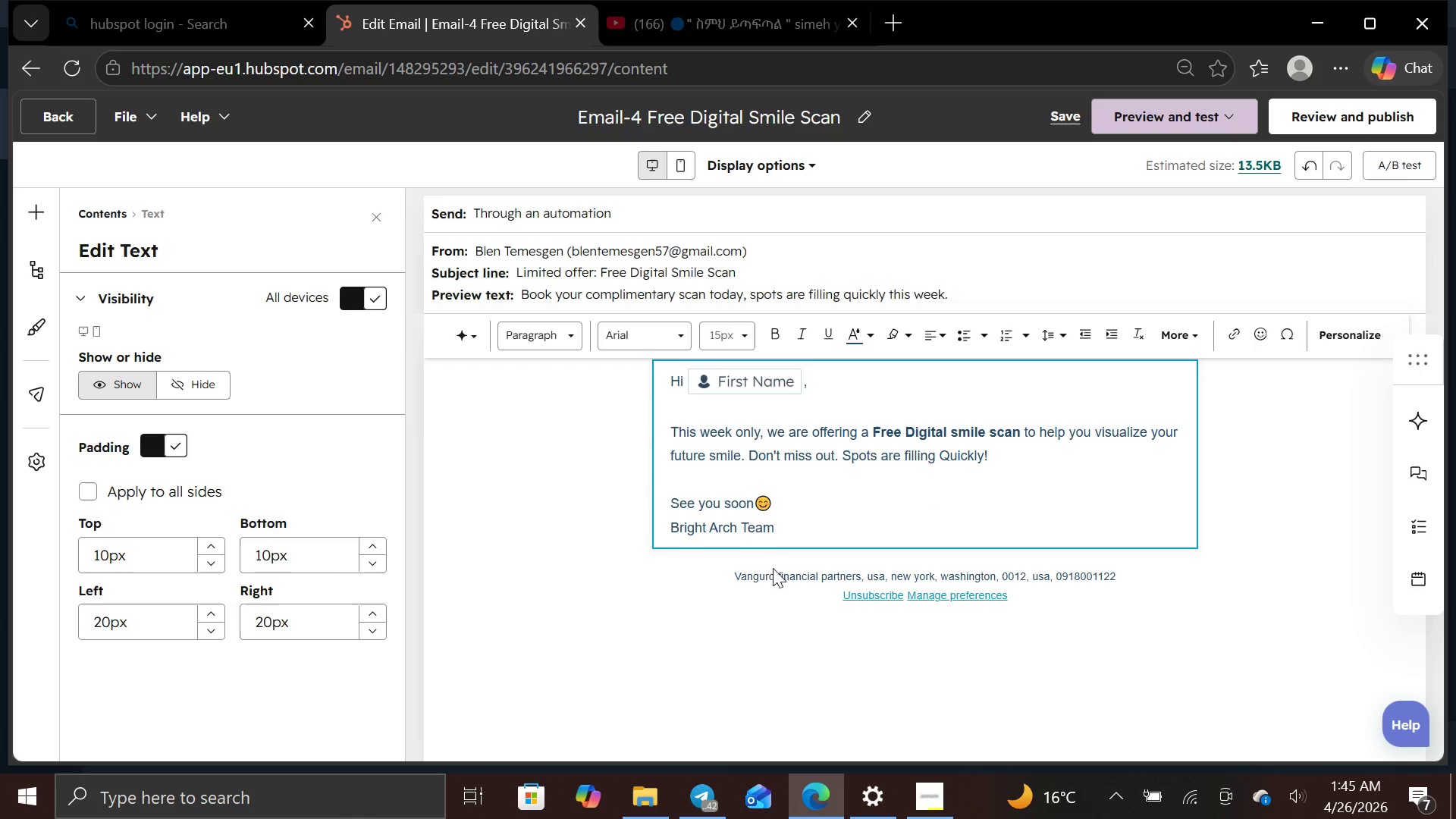 
left_click([653, 586])
 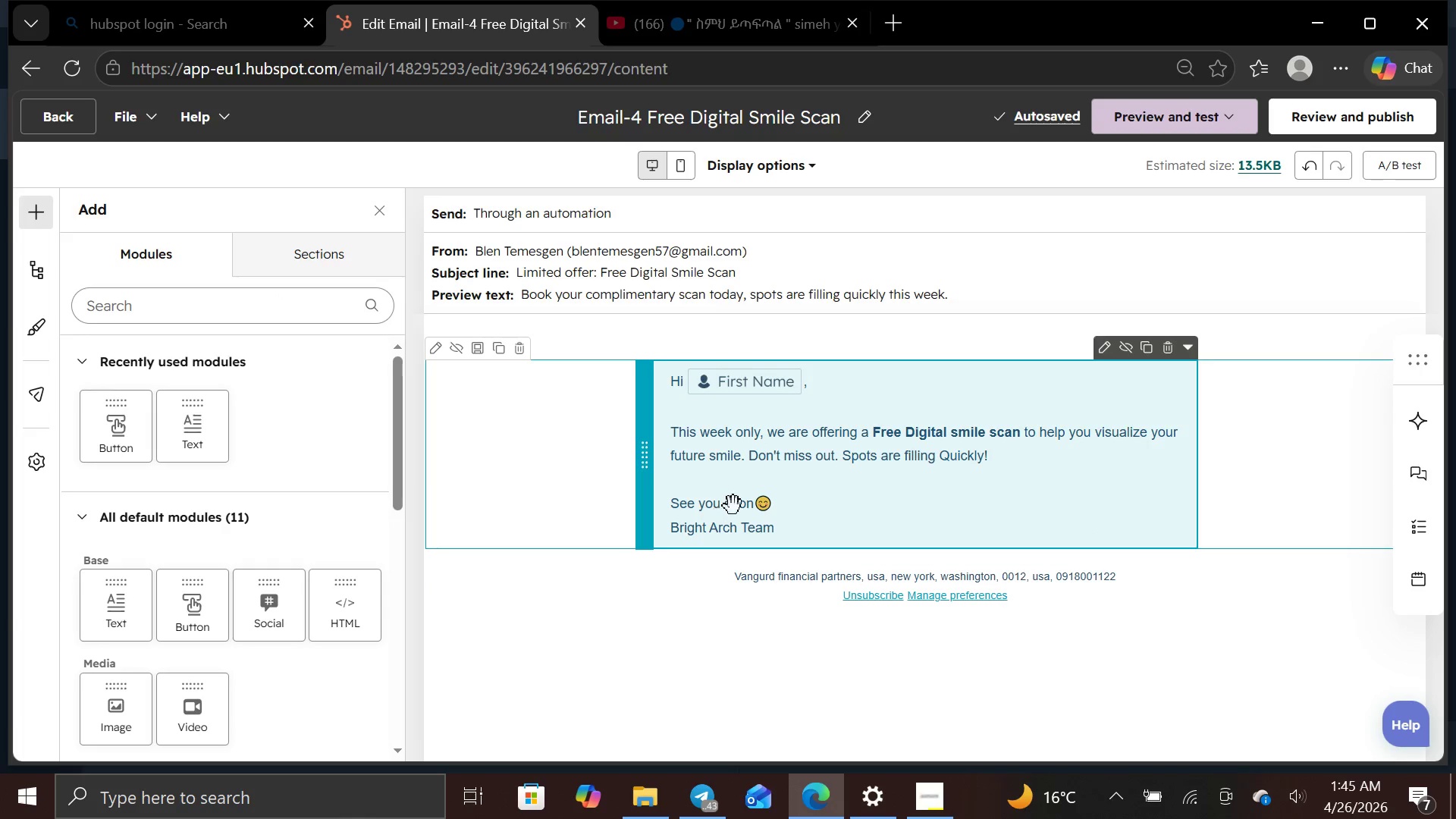 
left_click([736, 504])
 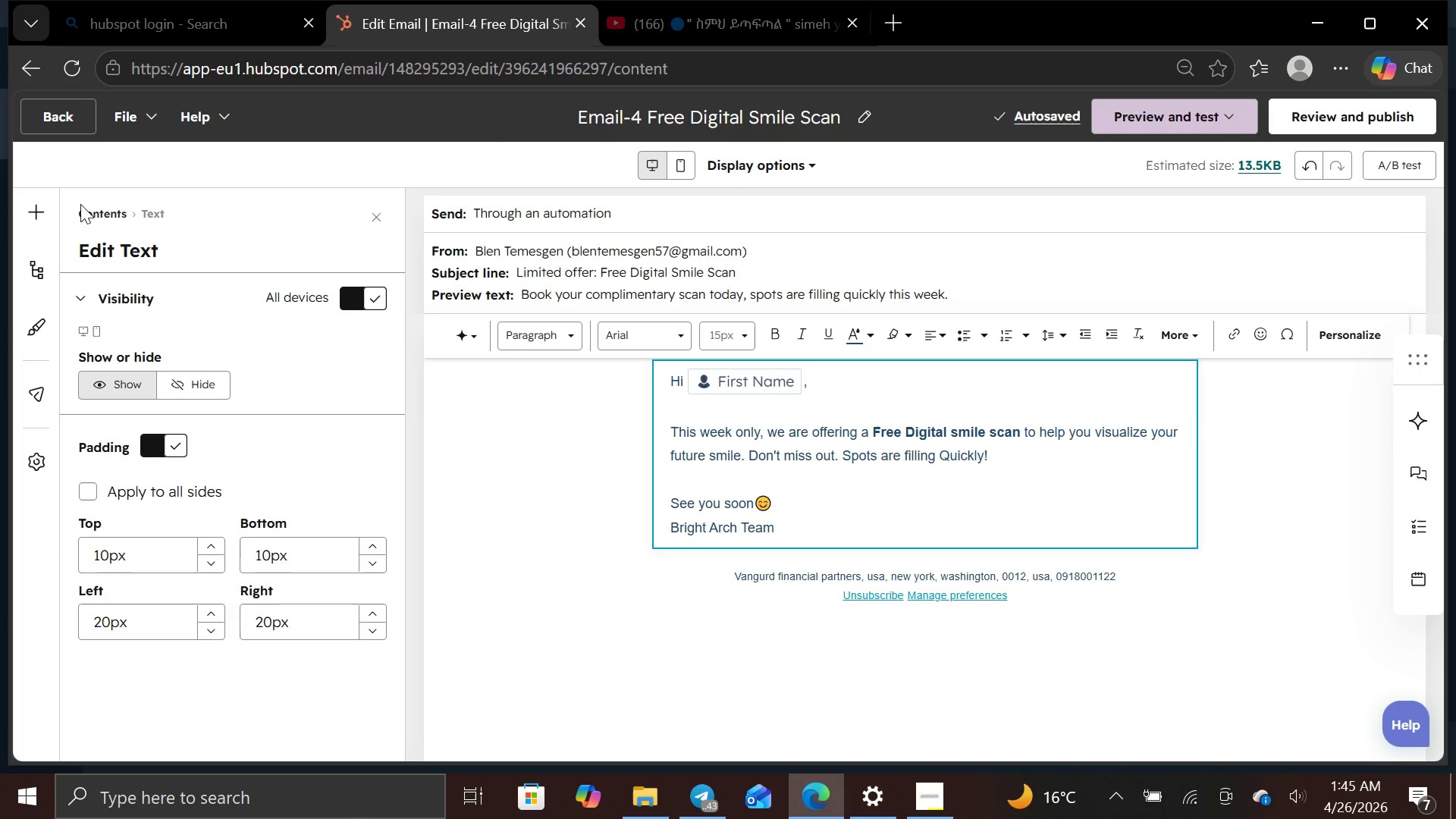 
left_click([29, 219])
 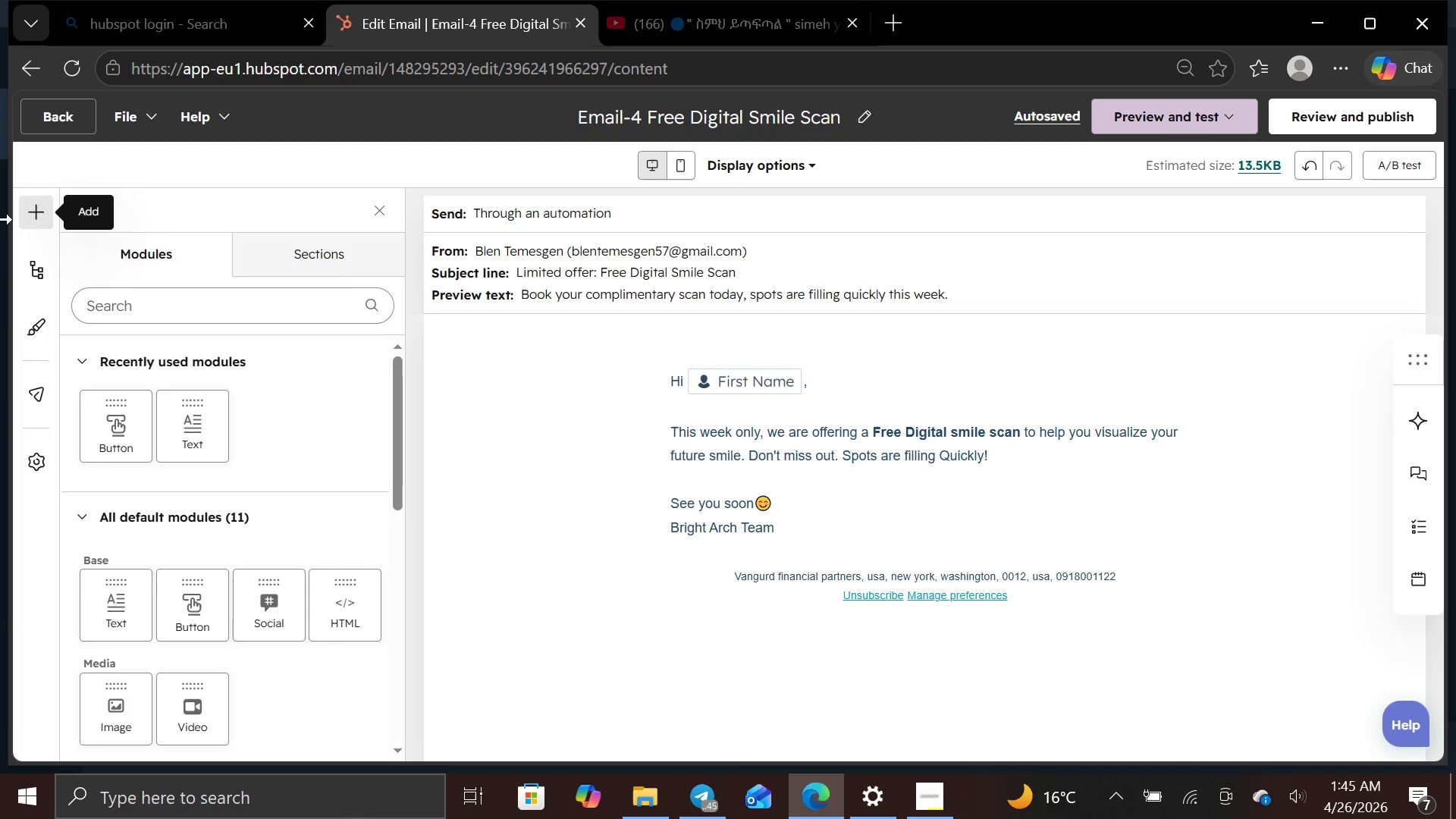 
wait(5.45)
 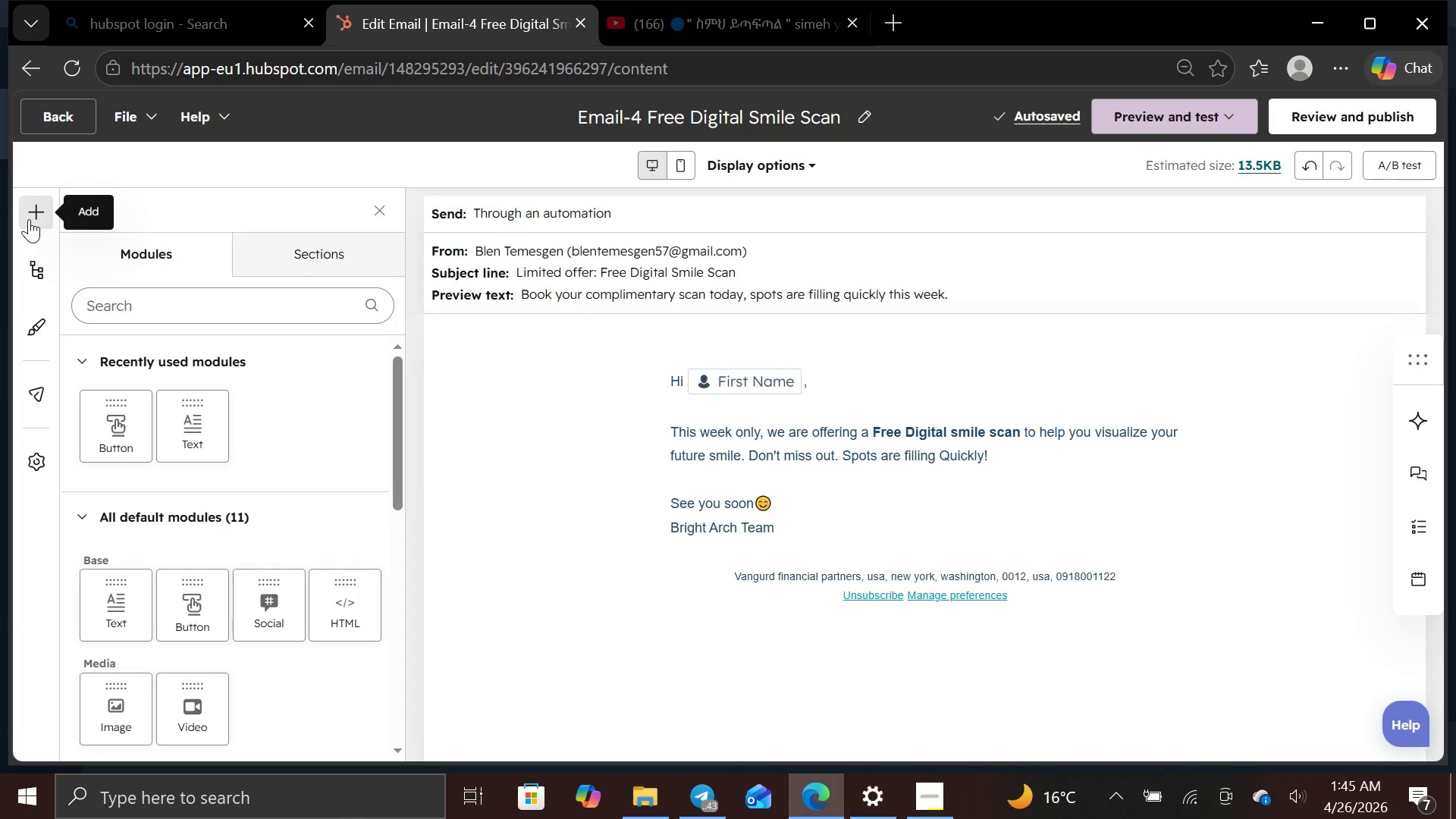 
left_click_drag(start_coordinate=[106, 434], to_coordinate=[576, 522])
 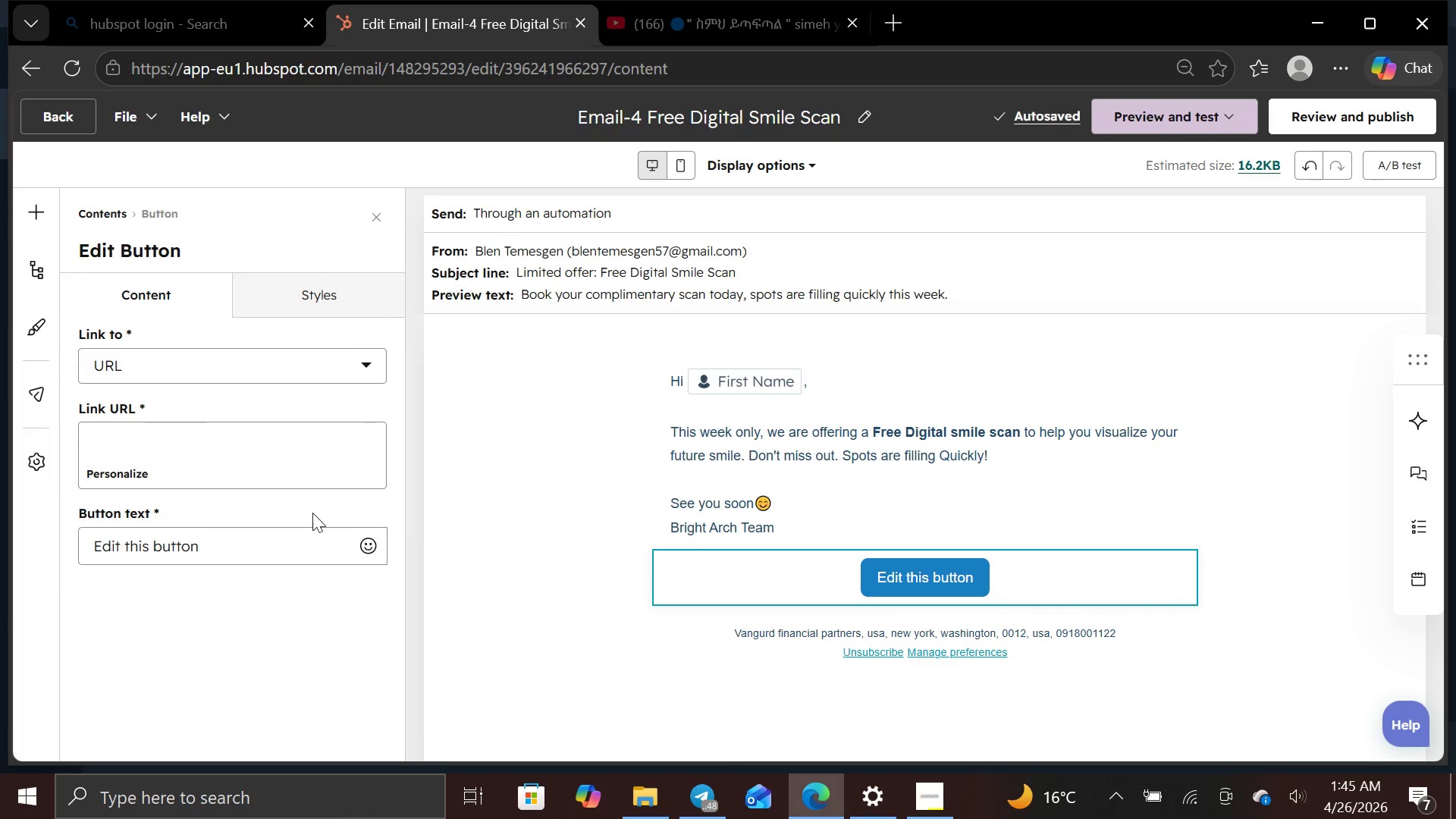 
wait(5.06)
 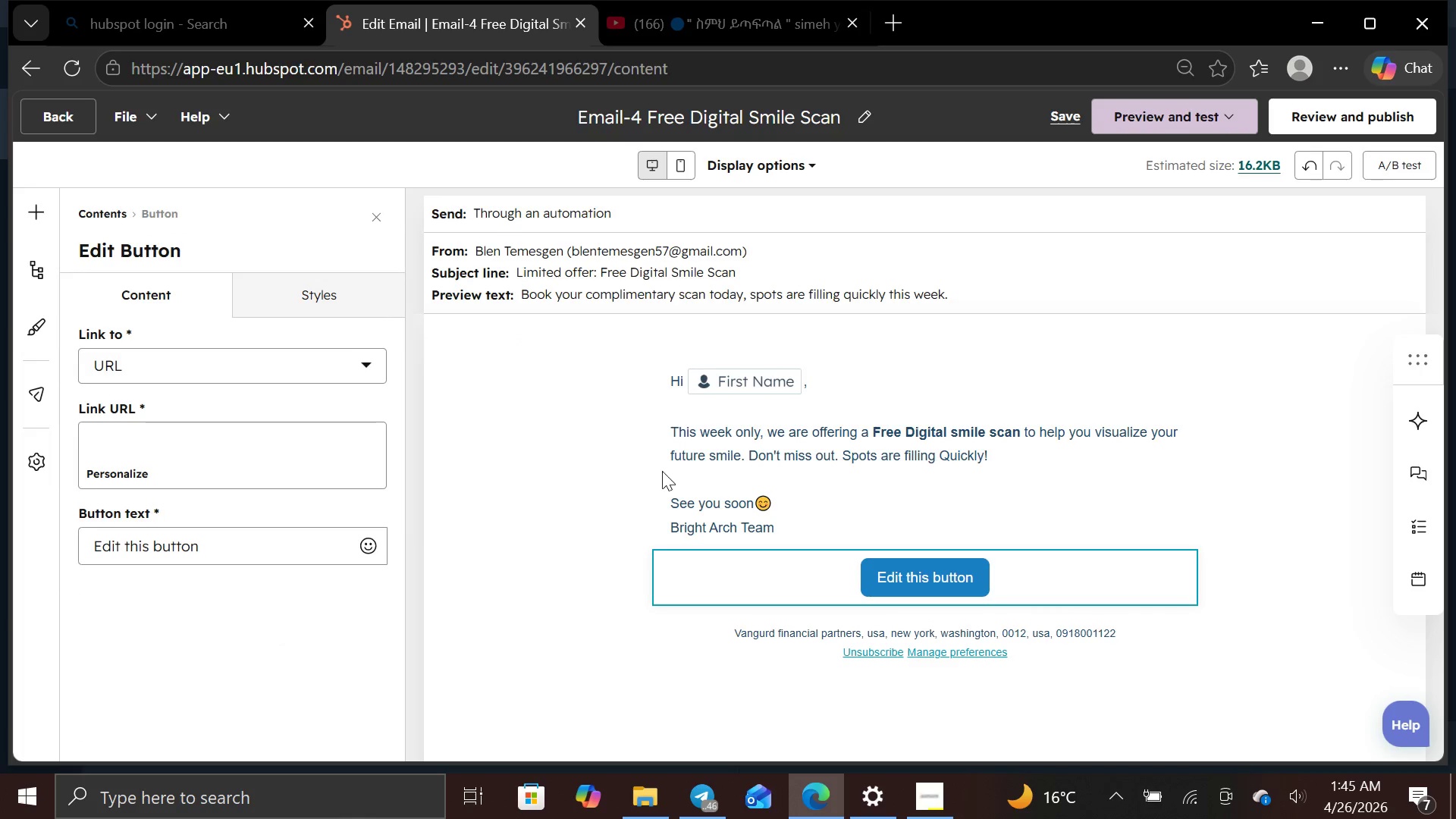 
left_click([715, 799])
 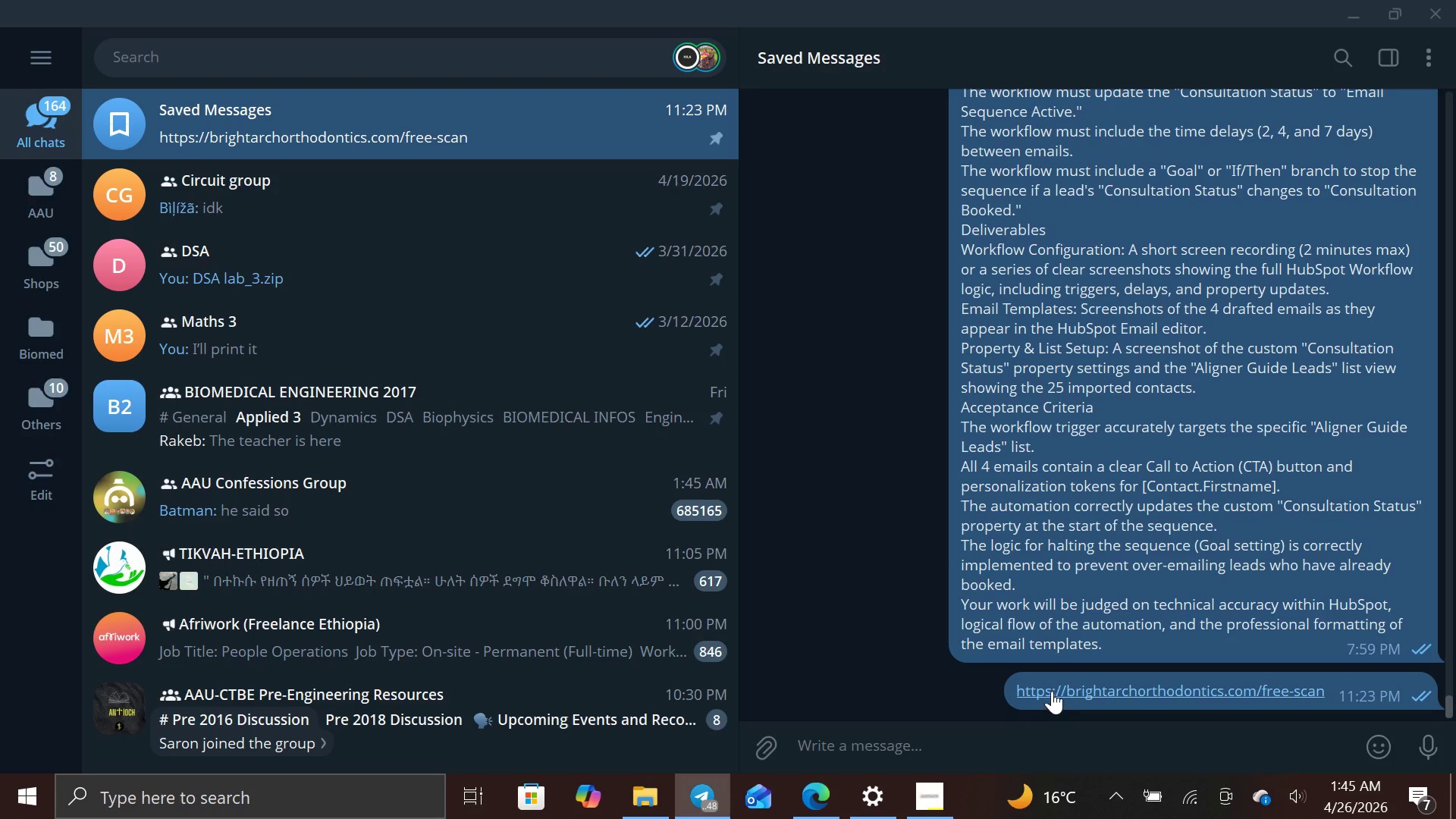 
right_click([1052, 691])
 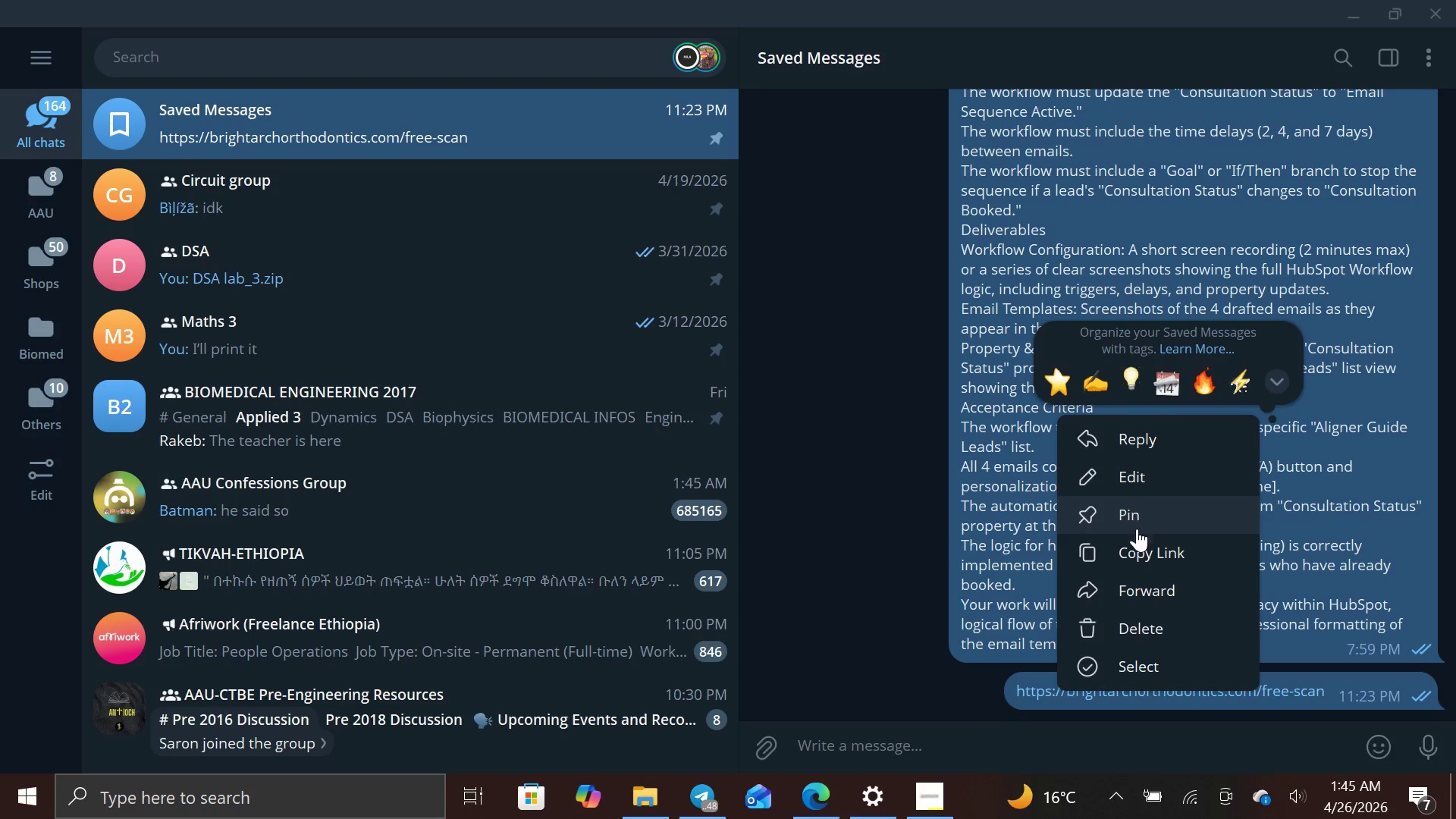 
left_click([1134, 556])
 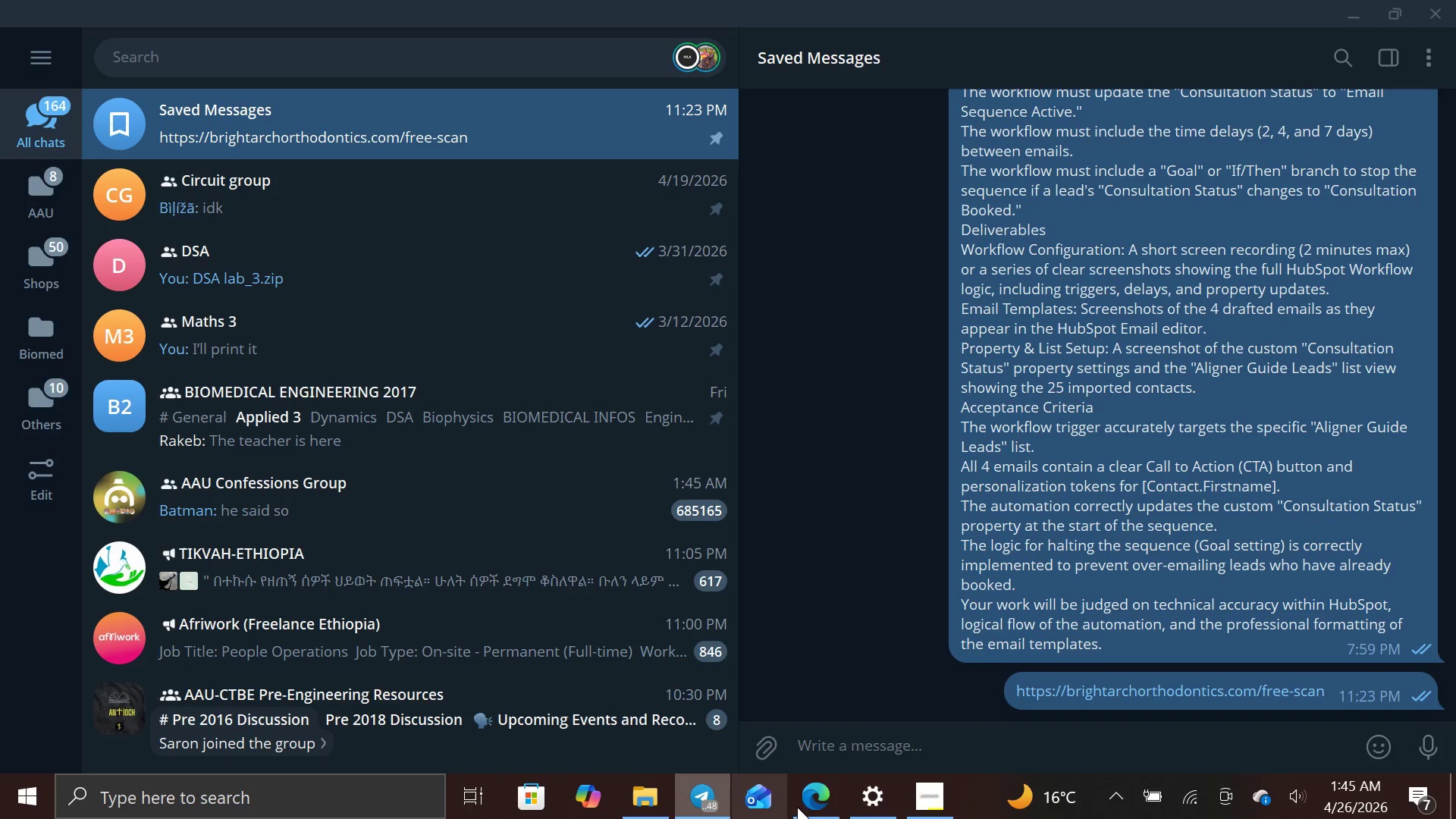 
left_click([821, 808])
 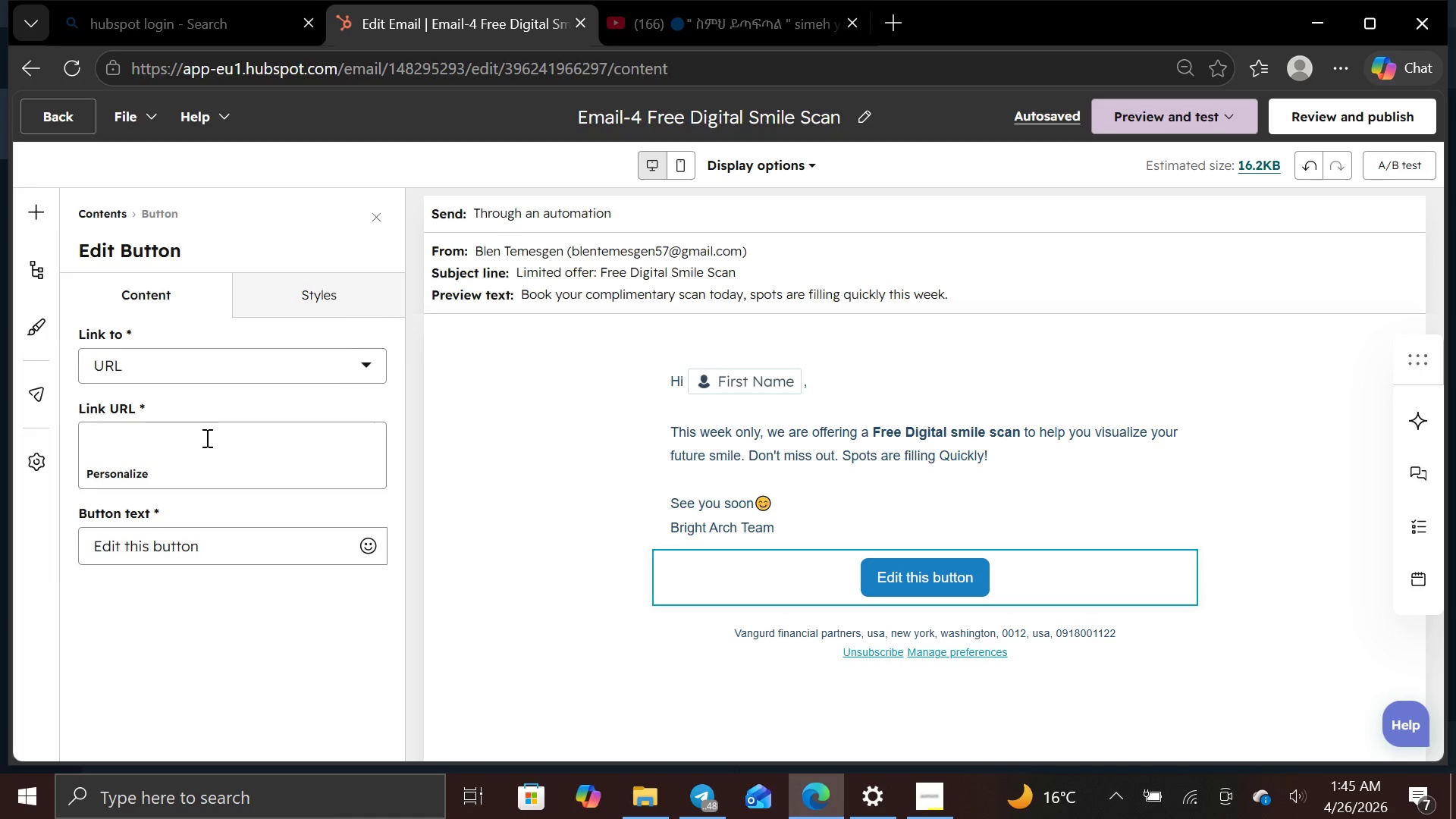 
left_click([198, 433])
 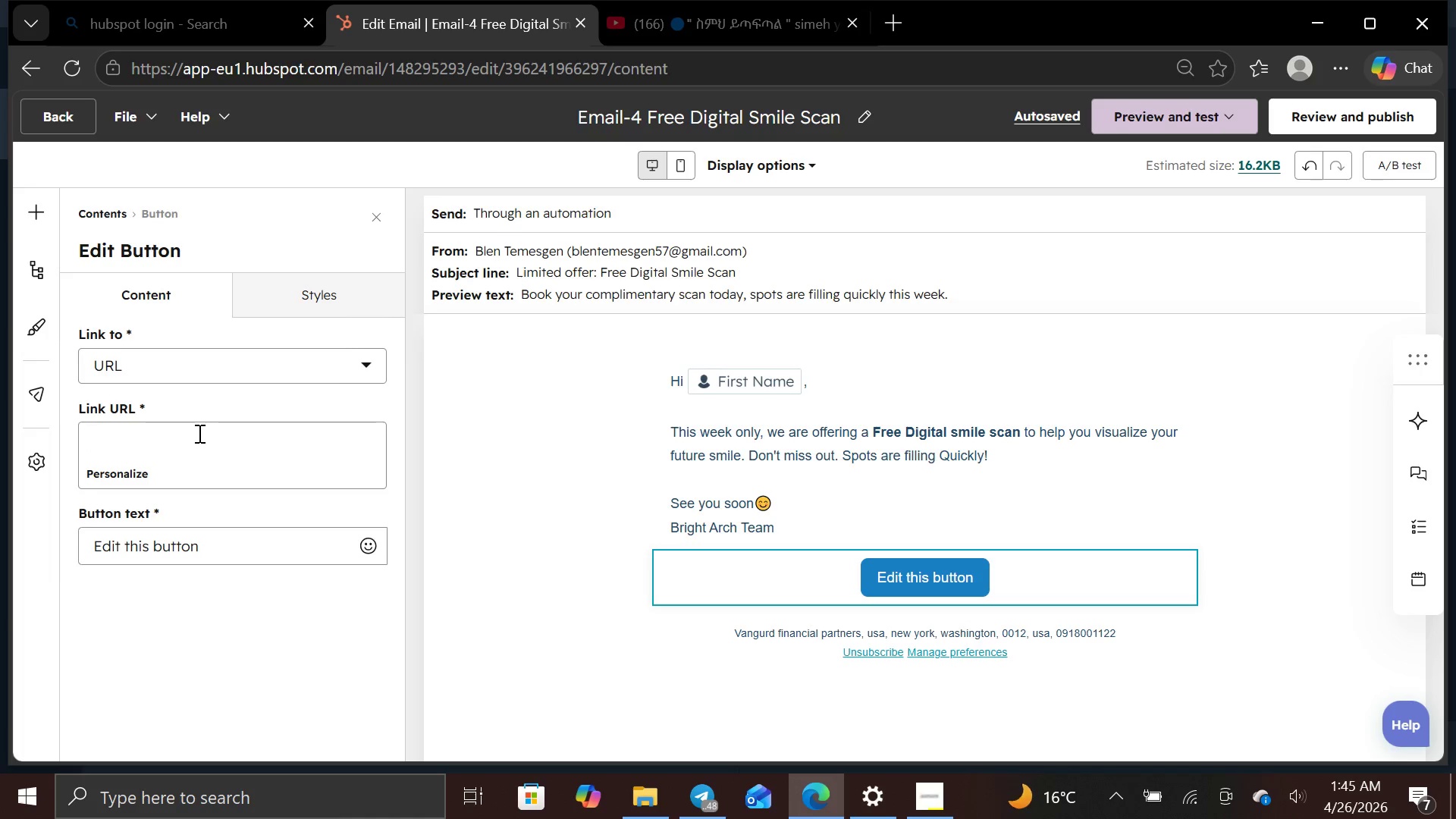 
key(Control+V)
 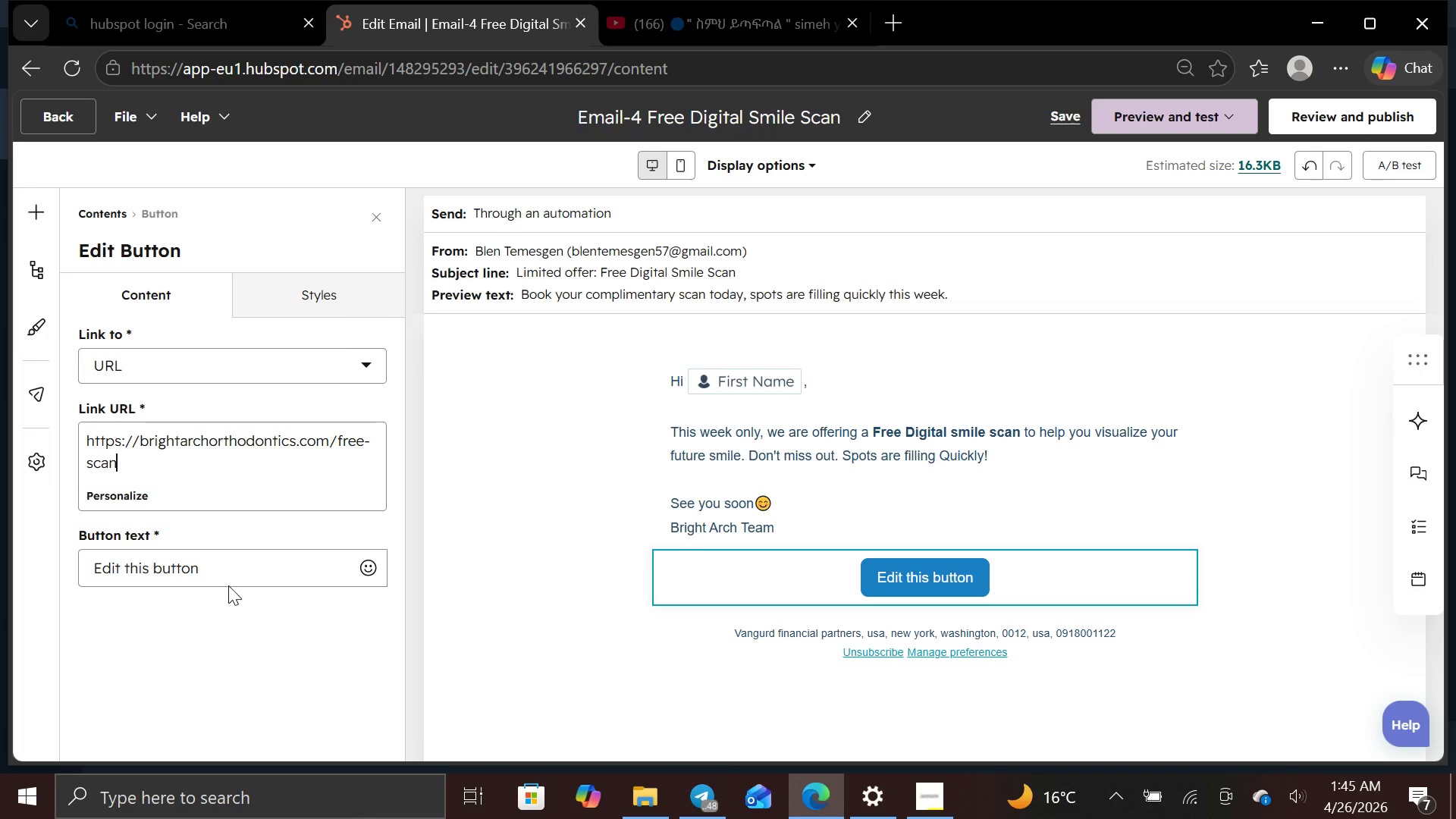 
left_click([237, 566])
 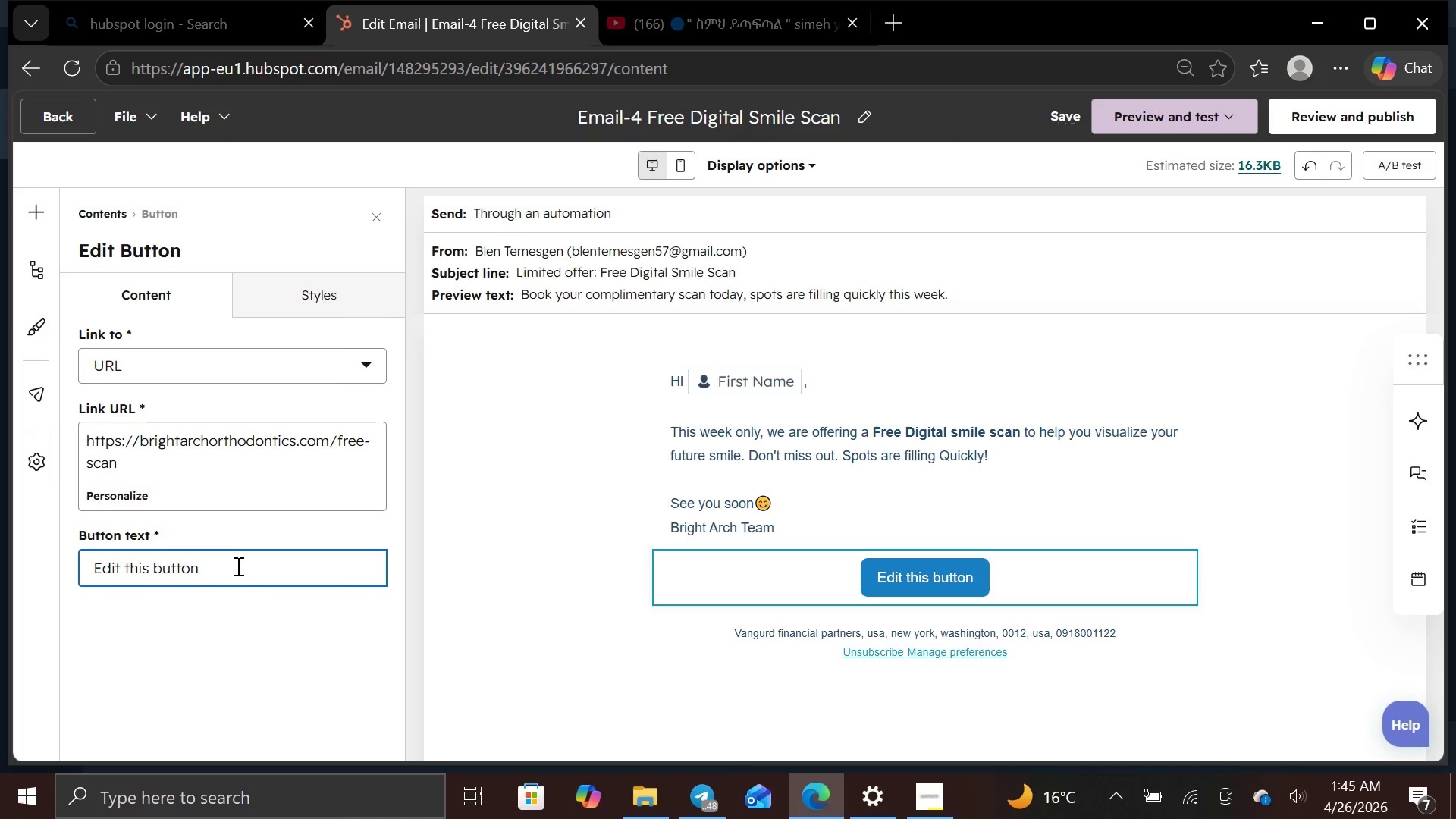 
hold_key(key=Backspace, duration=1.51)
 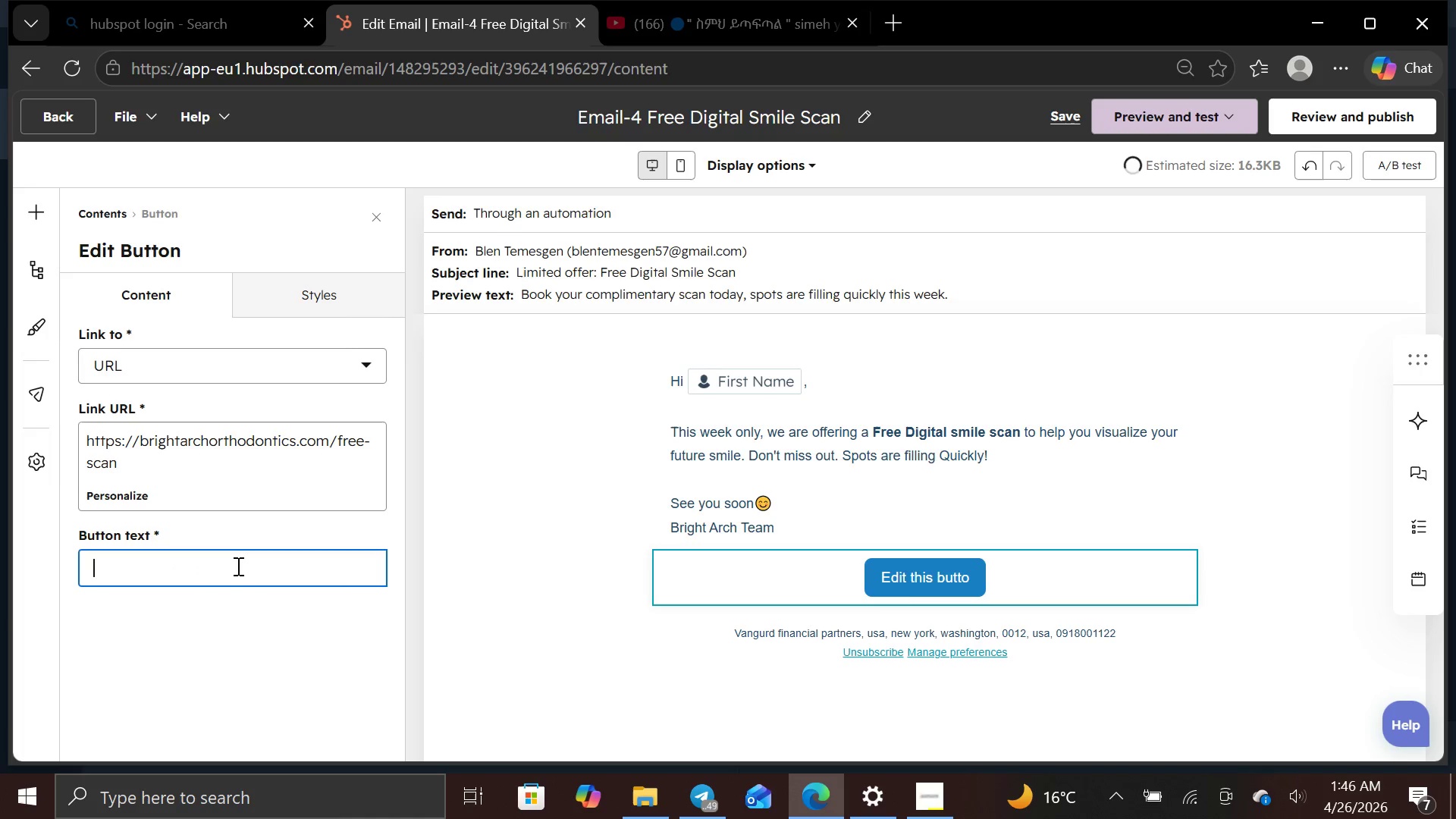 
key(Backspace)
key(Backspace)
key(Backspace)
key(Backspace)
key(Backspace)
key(Backspace)
type(C;ao)
key(Backspace)
type(i)
key(Backspace)
key(Backspace)
key(Backspace)
type(laim your free scan today)
 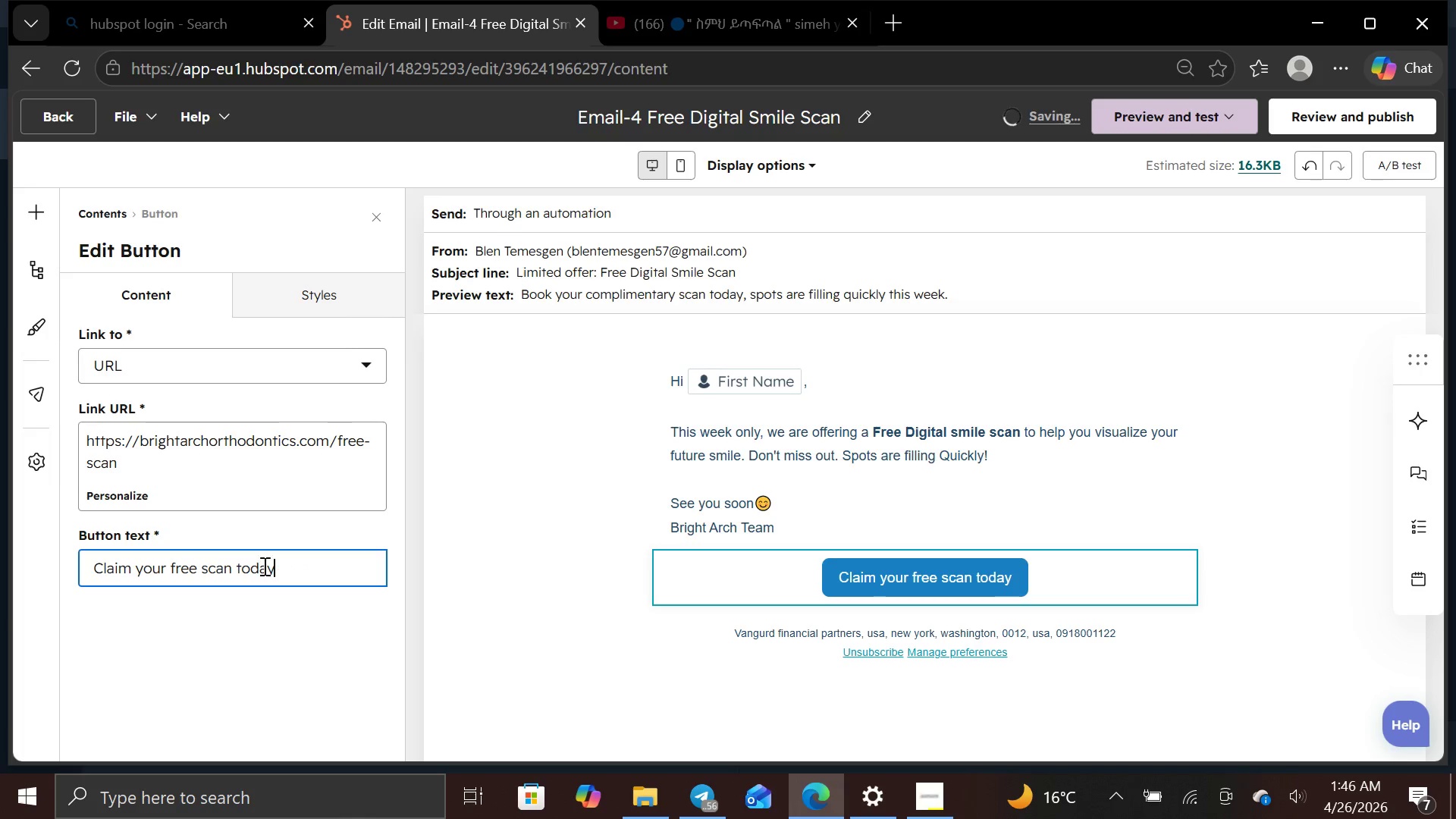 
left_click([315, 293])
 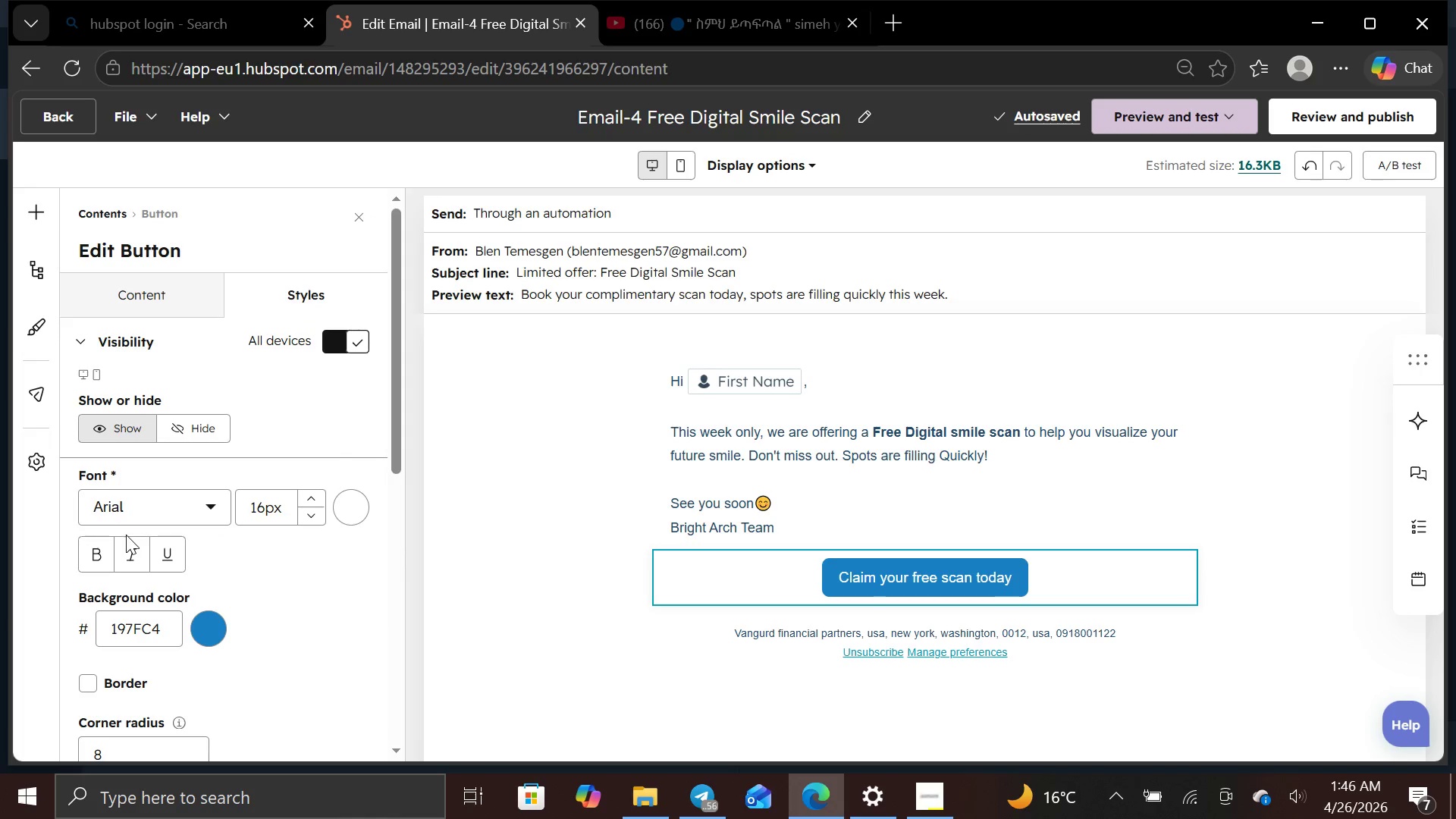 
left_click([103, 559])
 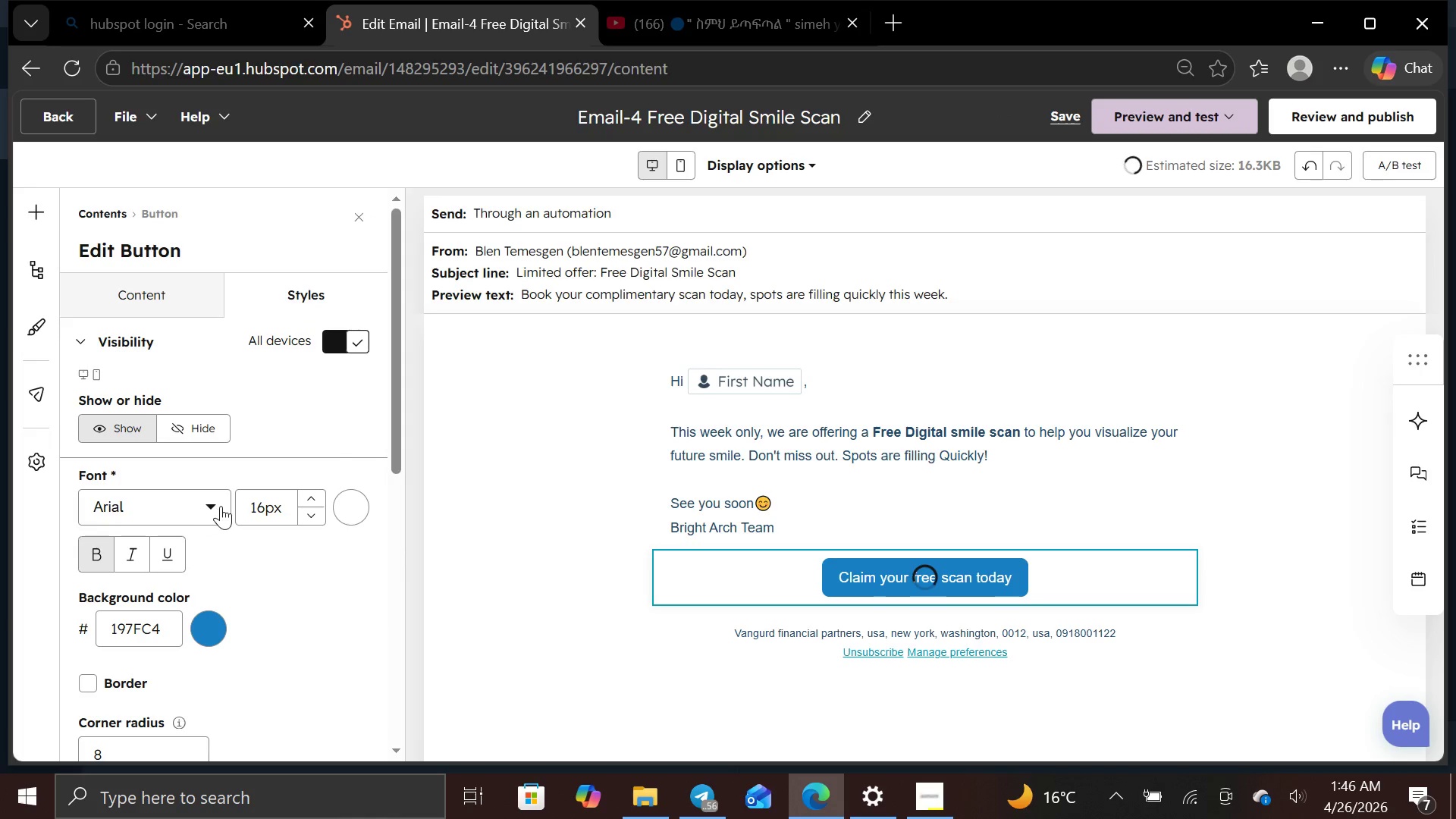 
left_click([221, 506])
 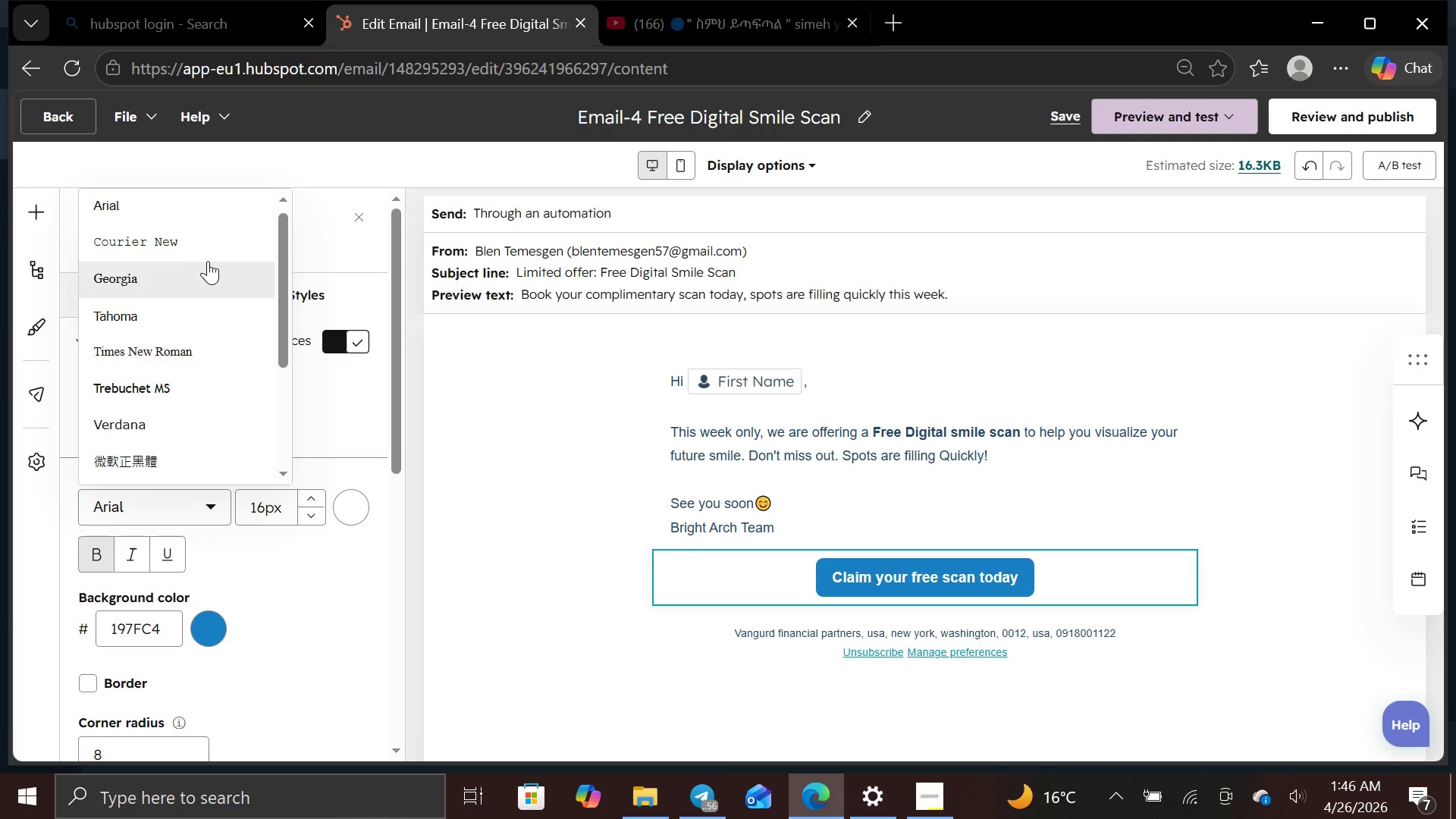 
left_click([207, 247])
 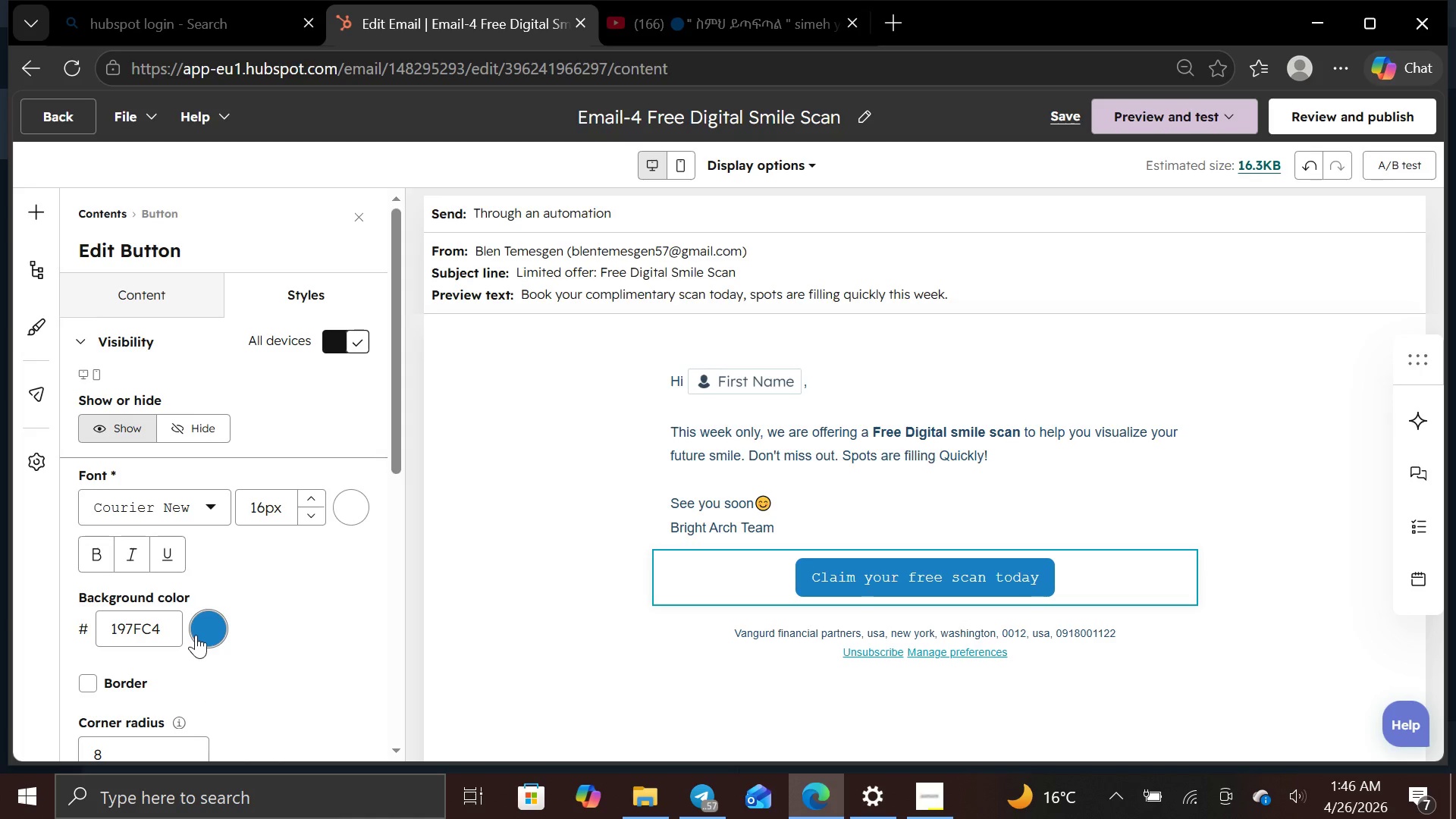 
left_click([196, 634])
 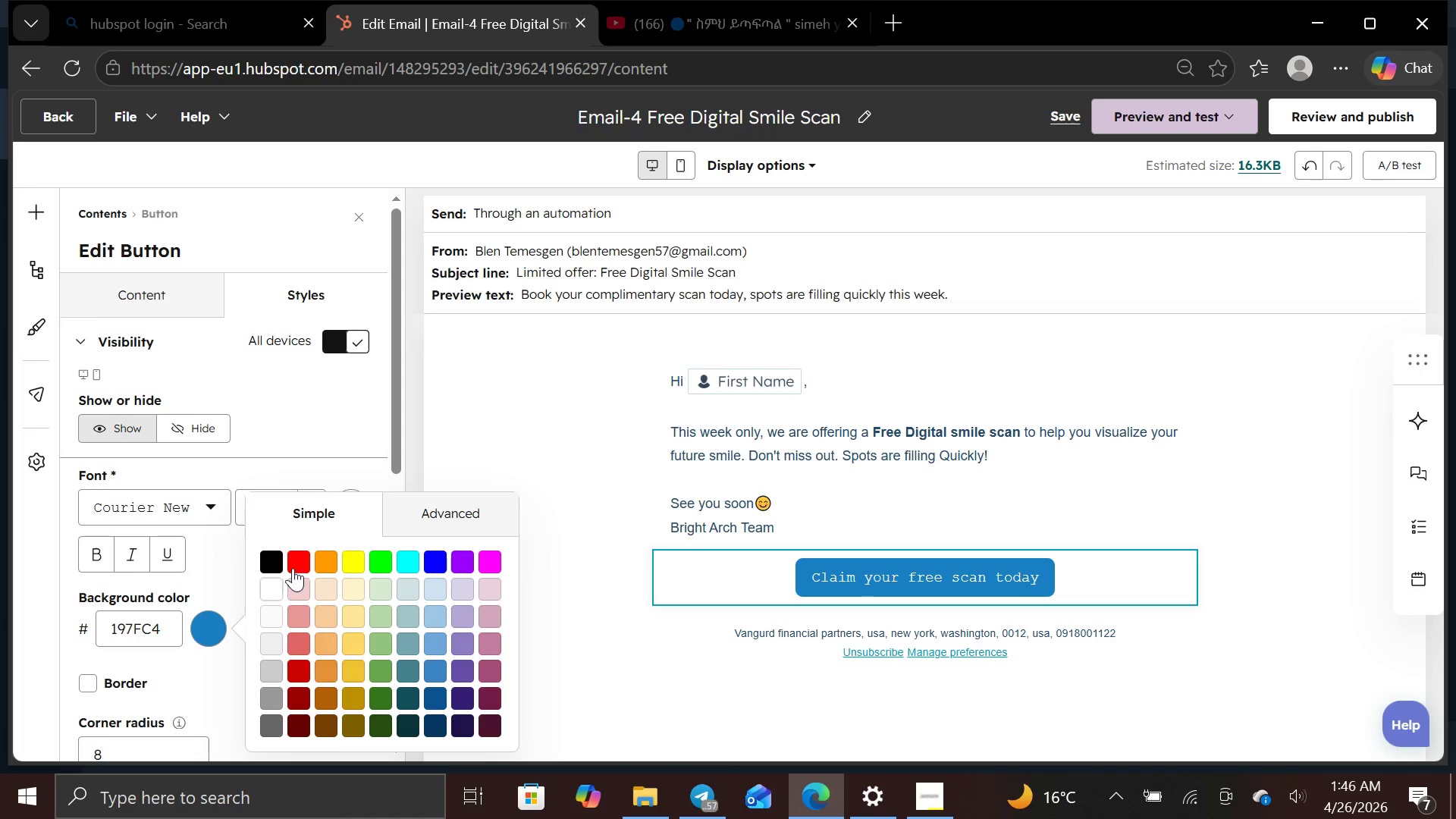 
left_click([293, 566])
 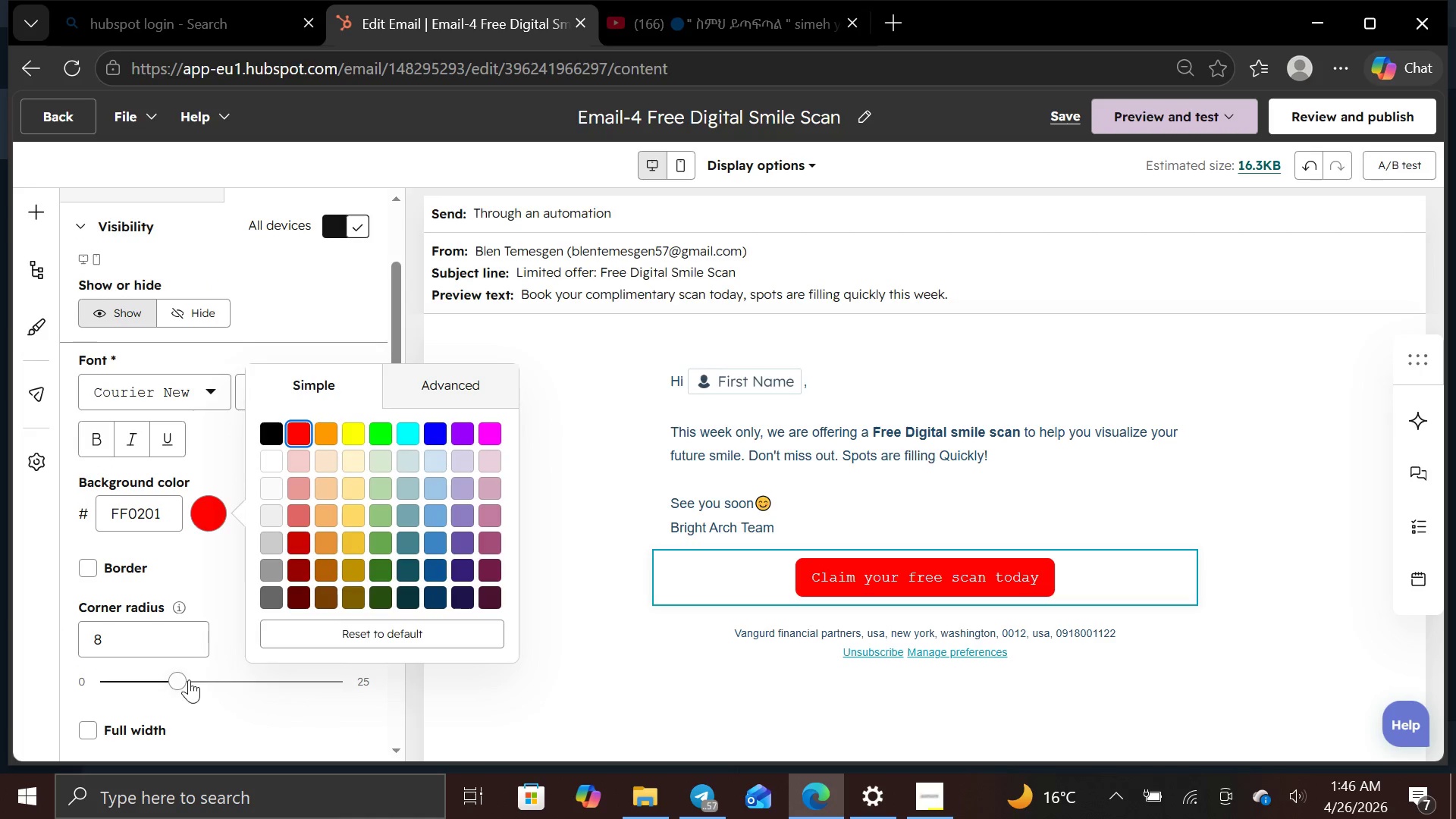 
left_click([190, 681])
 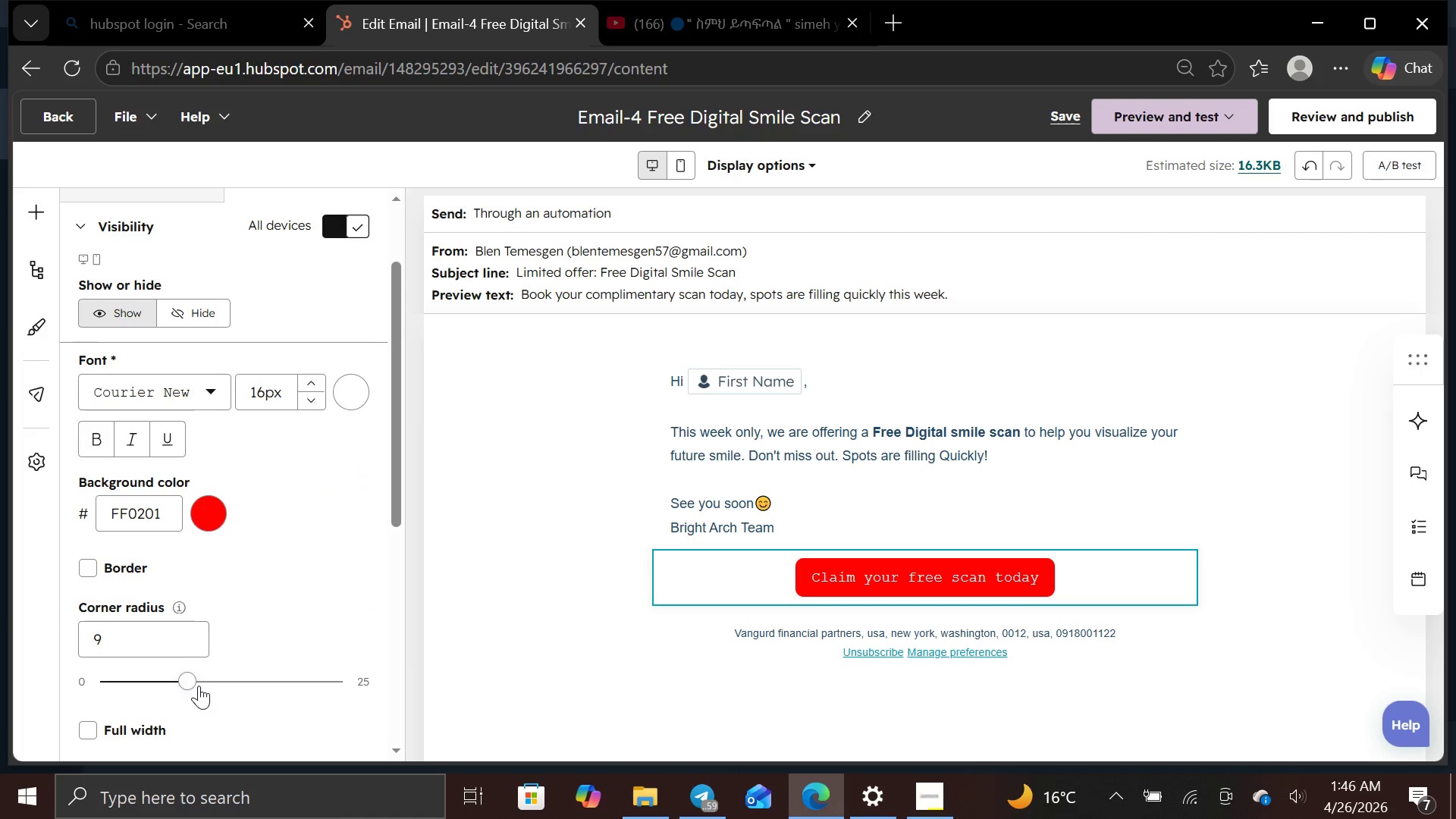 
left_click([200, 686])
 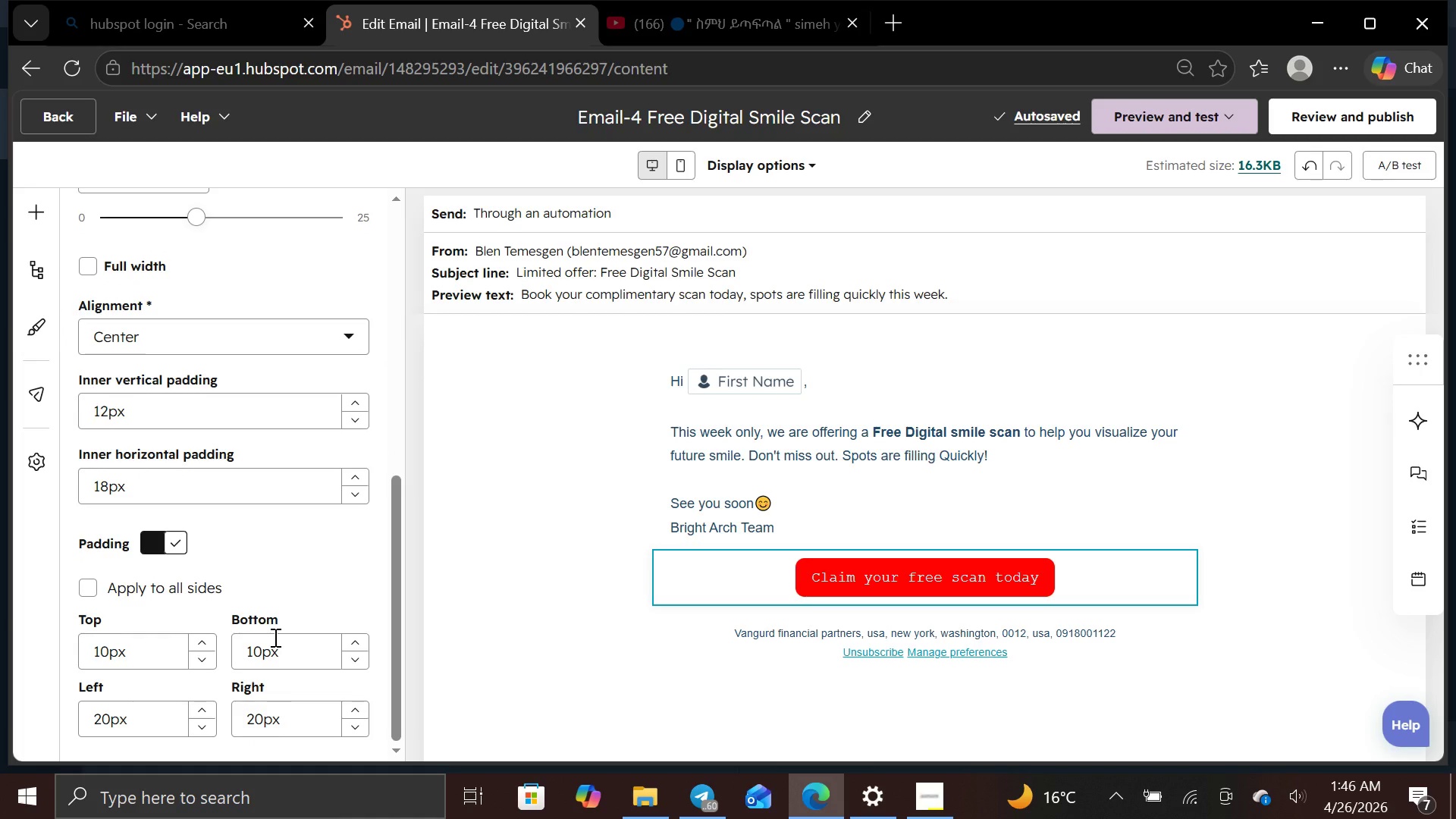 
wait(9.03)
 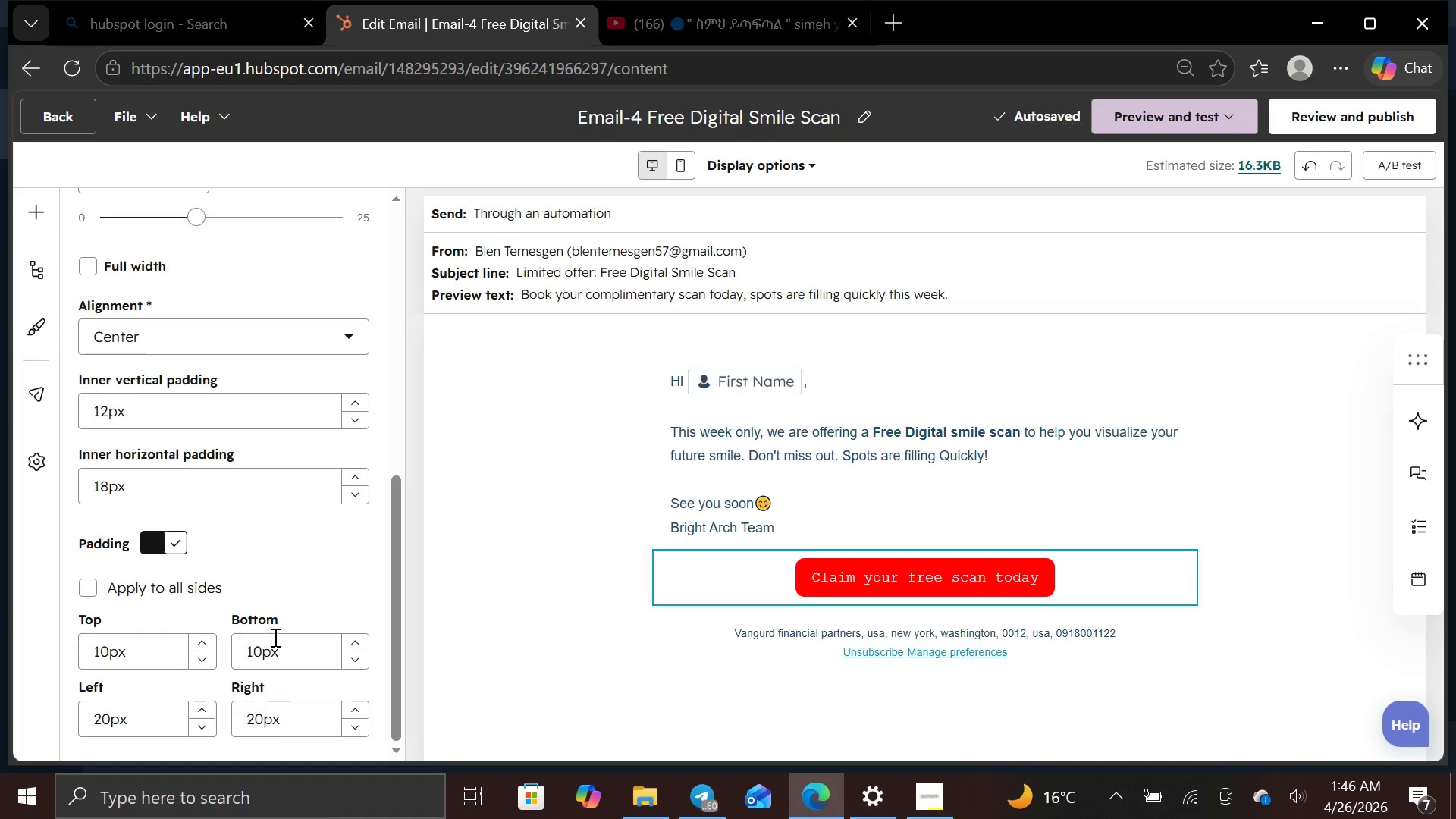 
left_click([521, 554])
 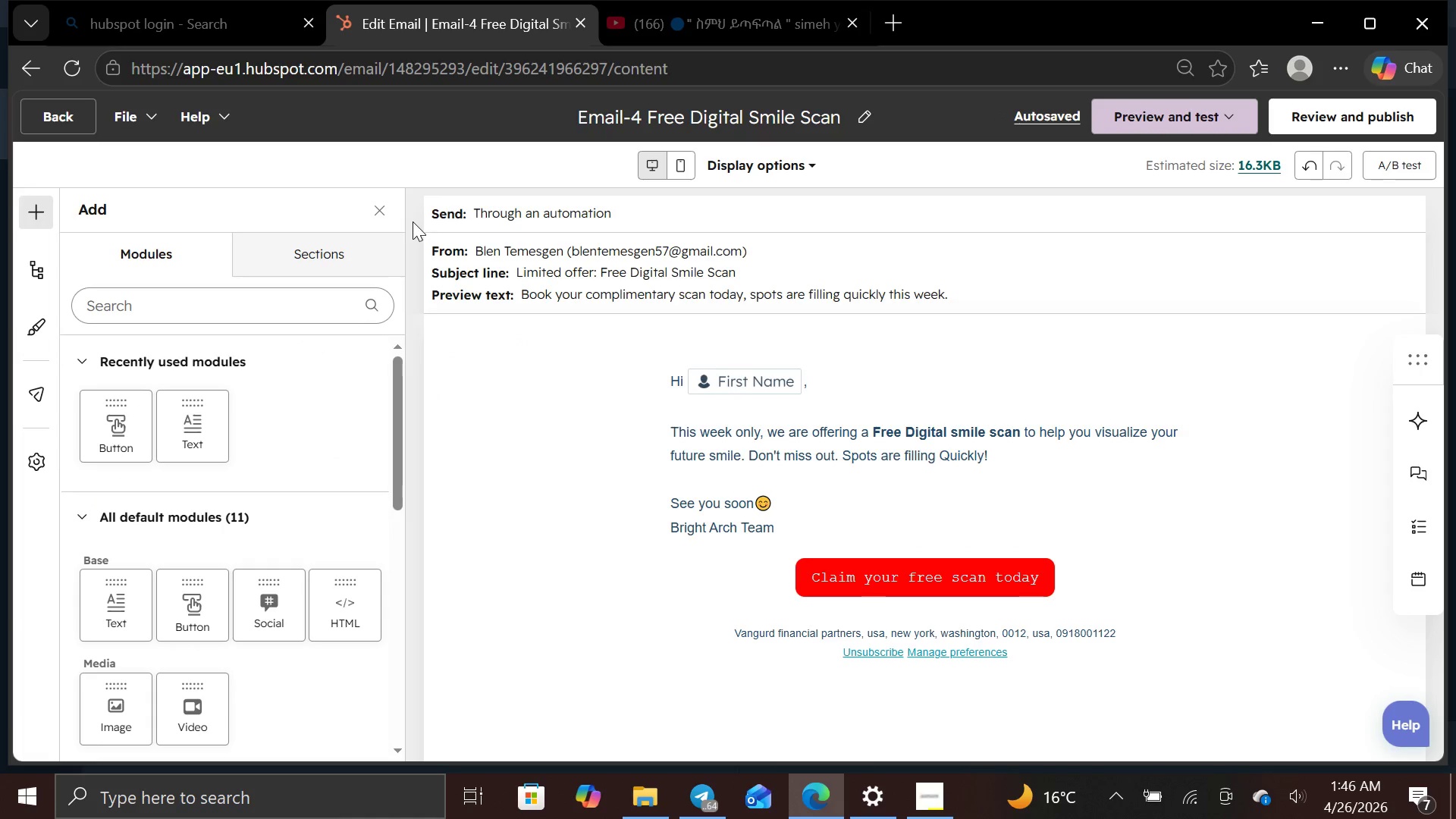 
left_click([387, 208])
 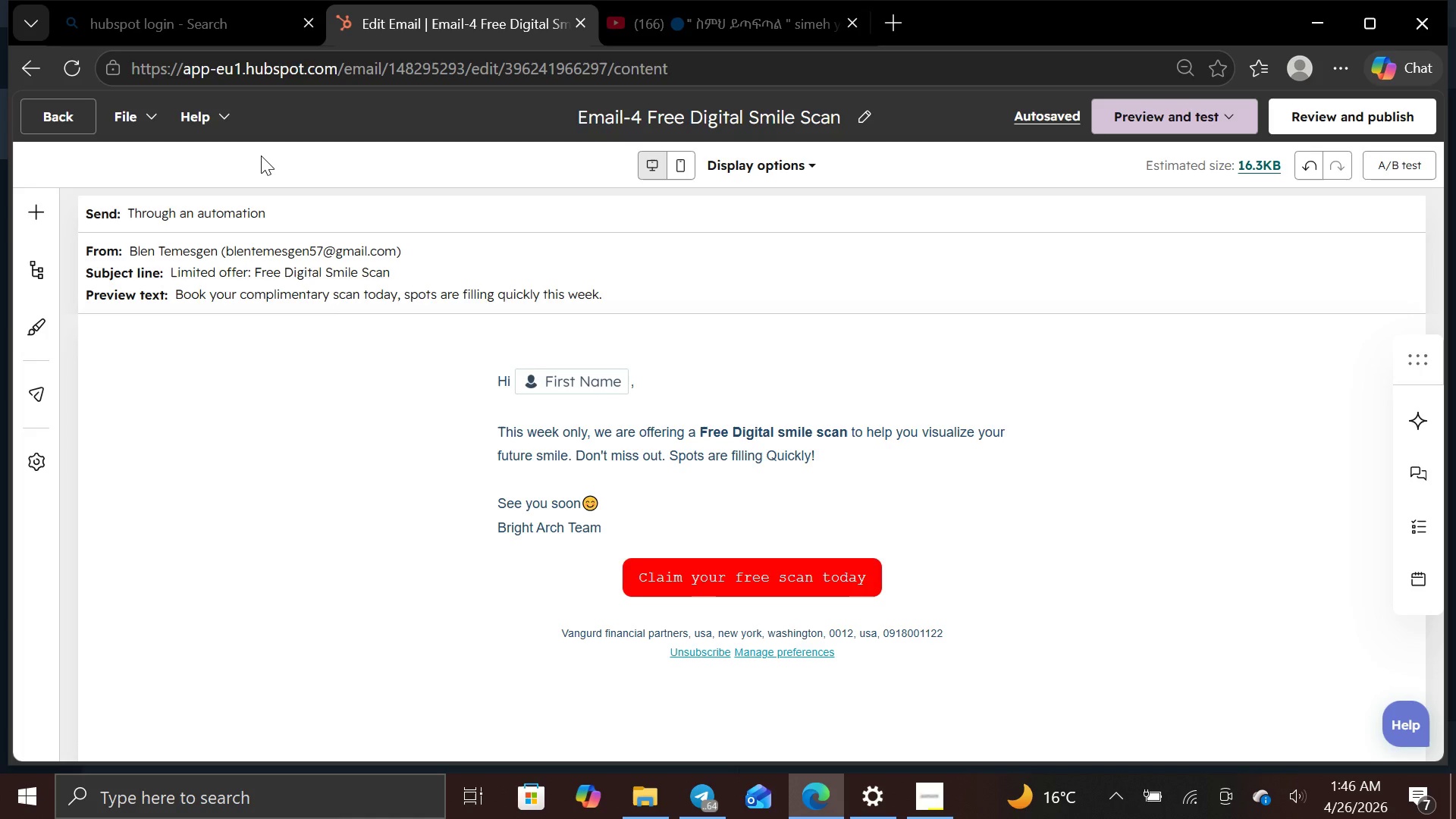 
wait(6.52)
 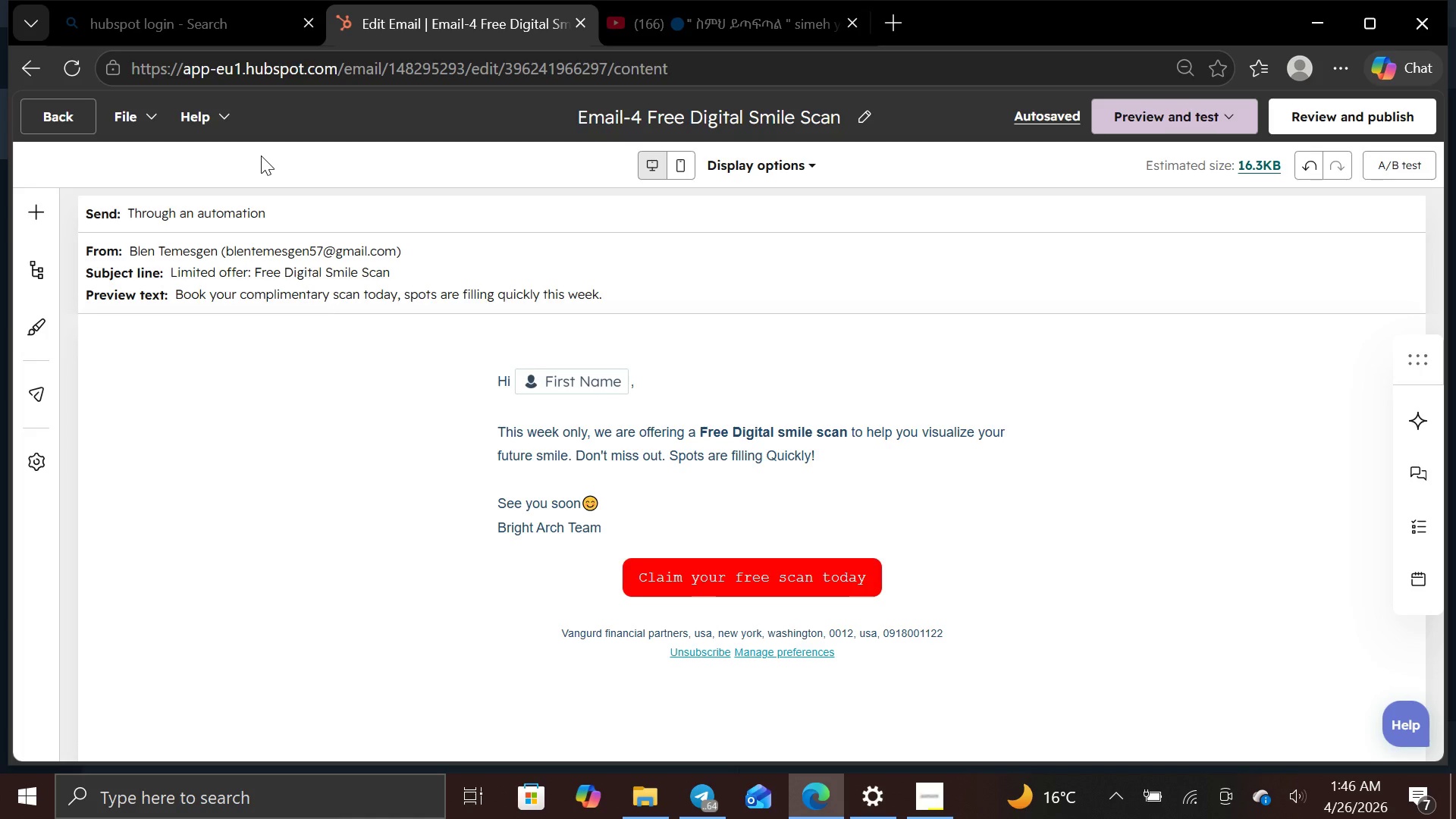 
key(PrintScreen)
 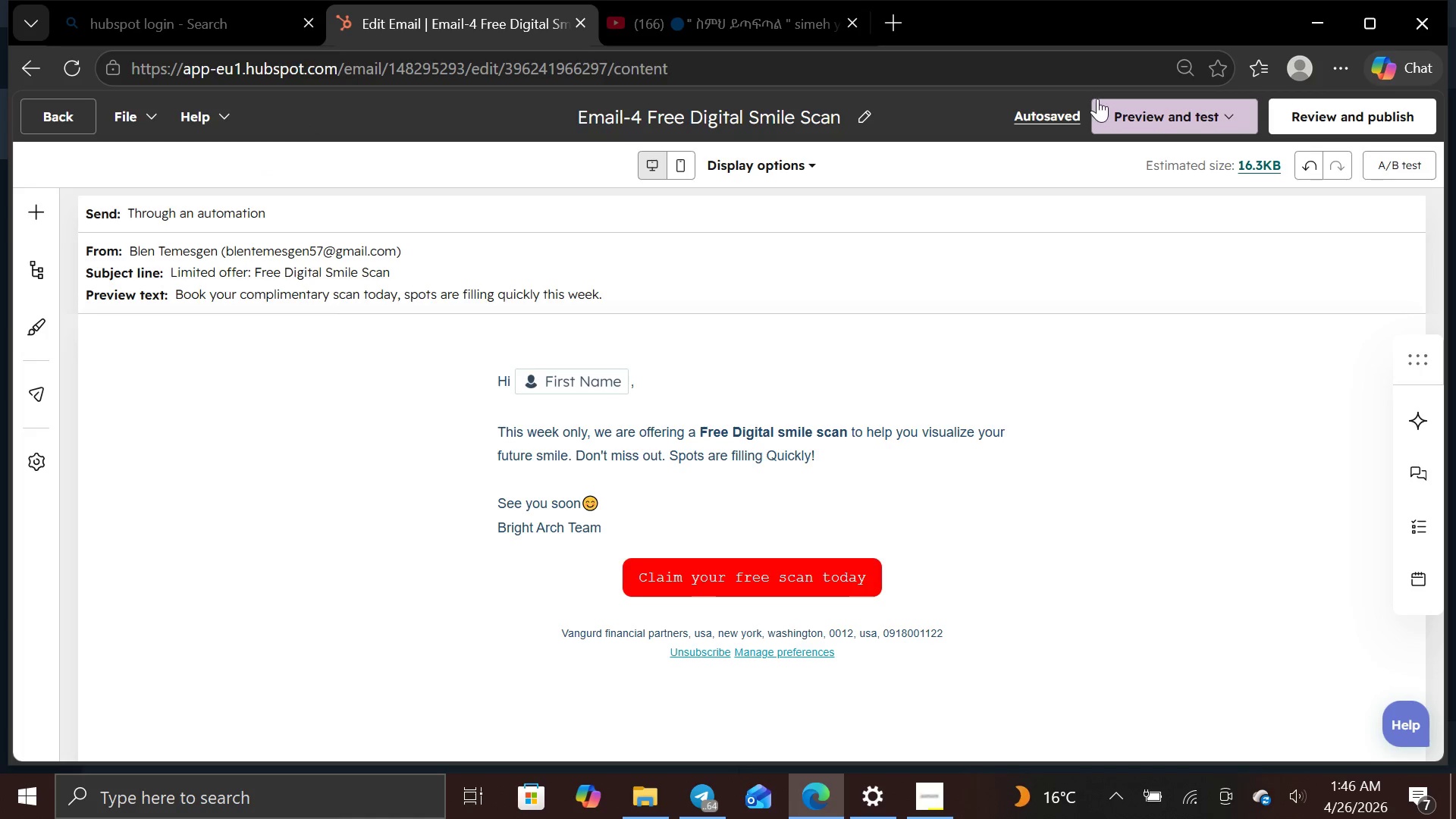 
left_click([1097, 99])
 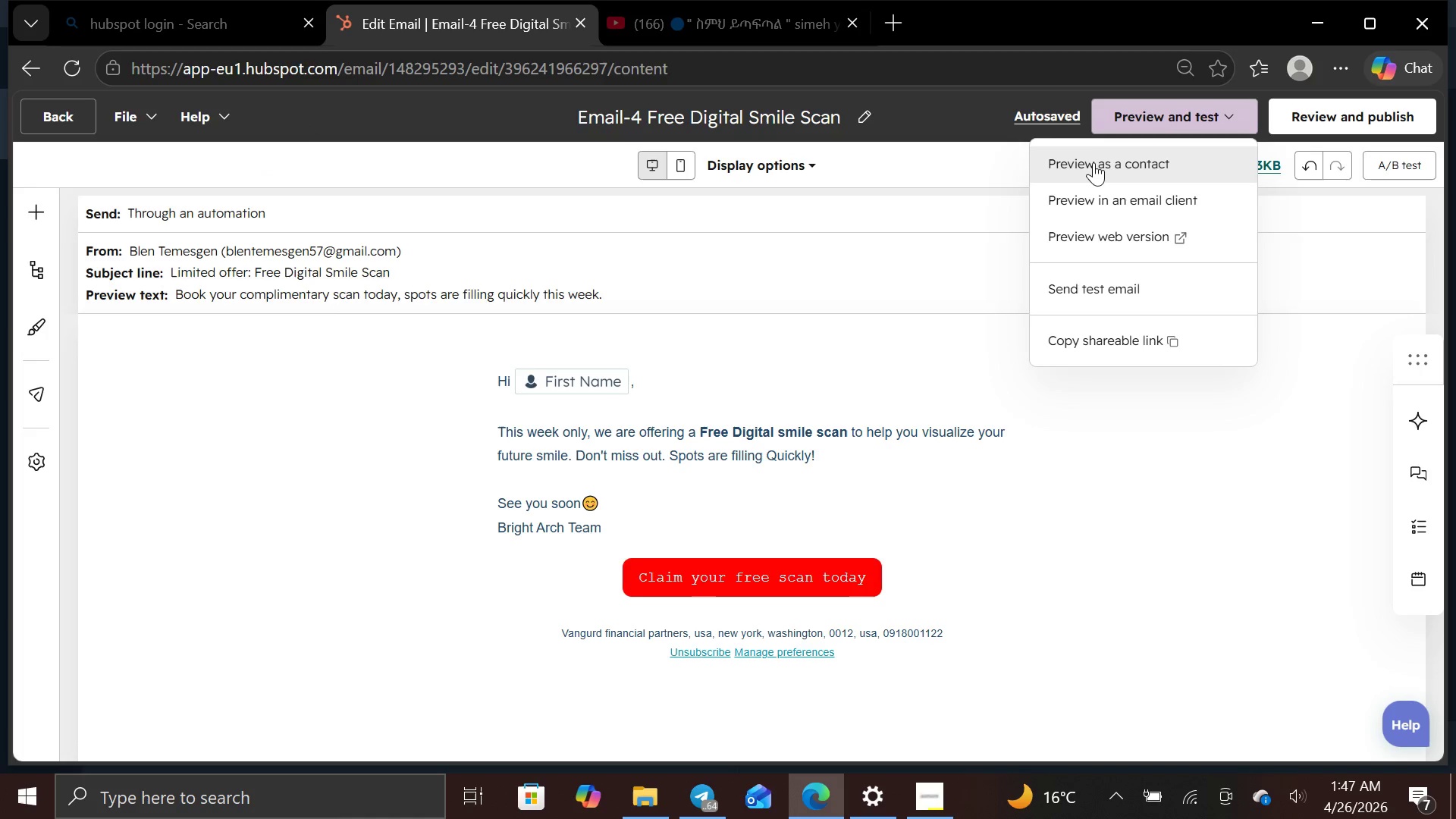 
left_click([1094, 162])
 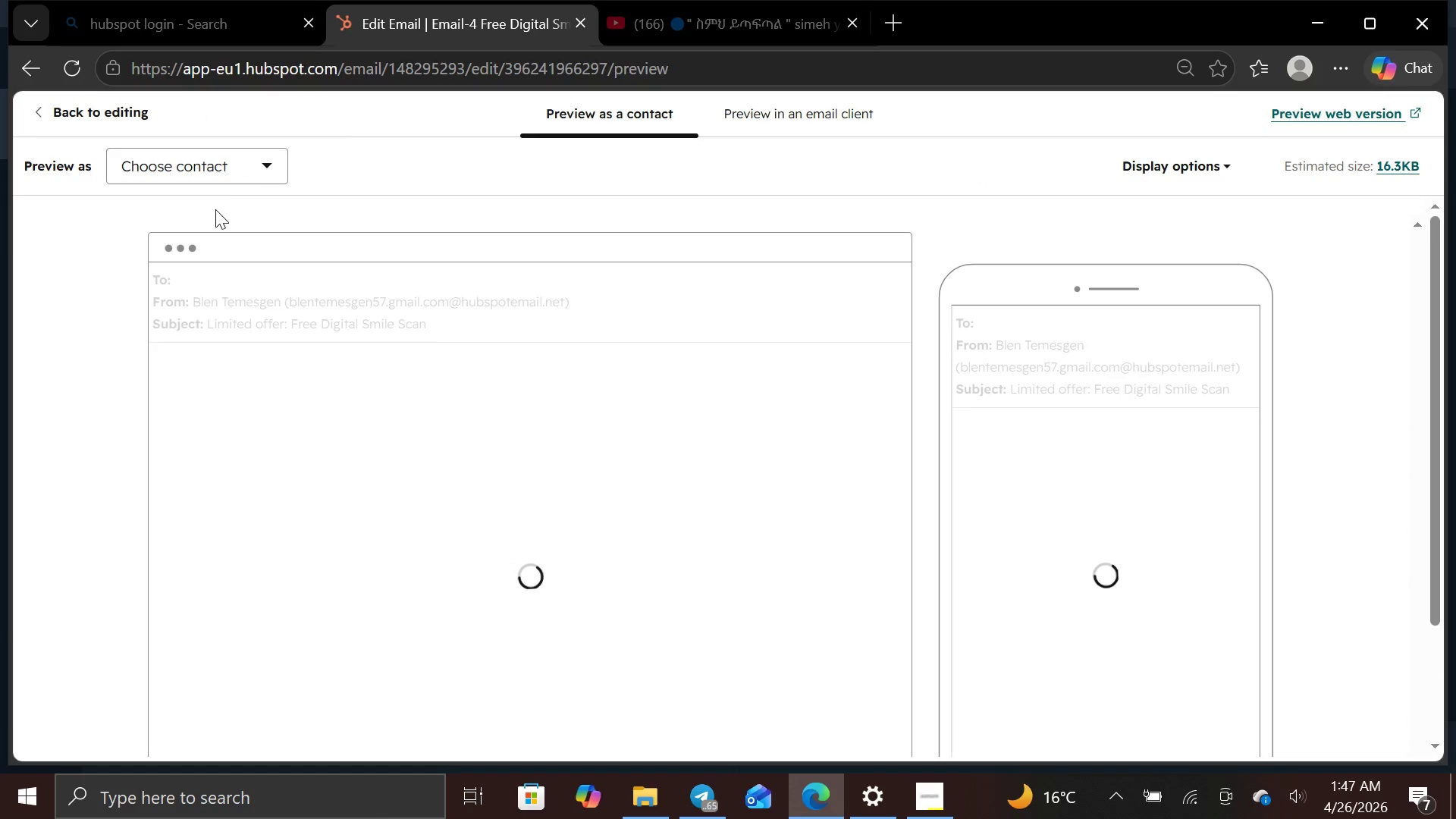 
left_click([273, 158])
 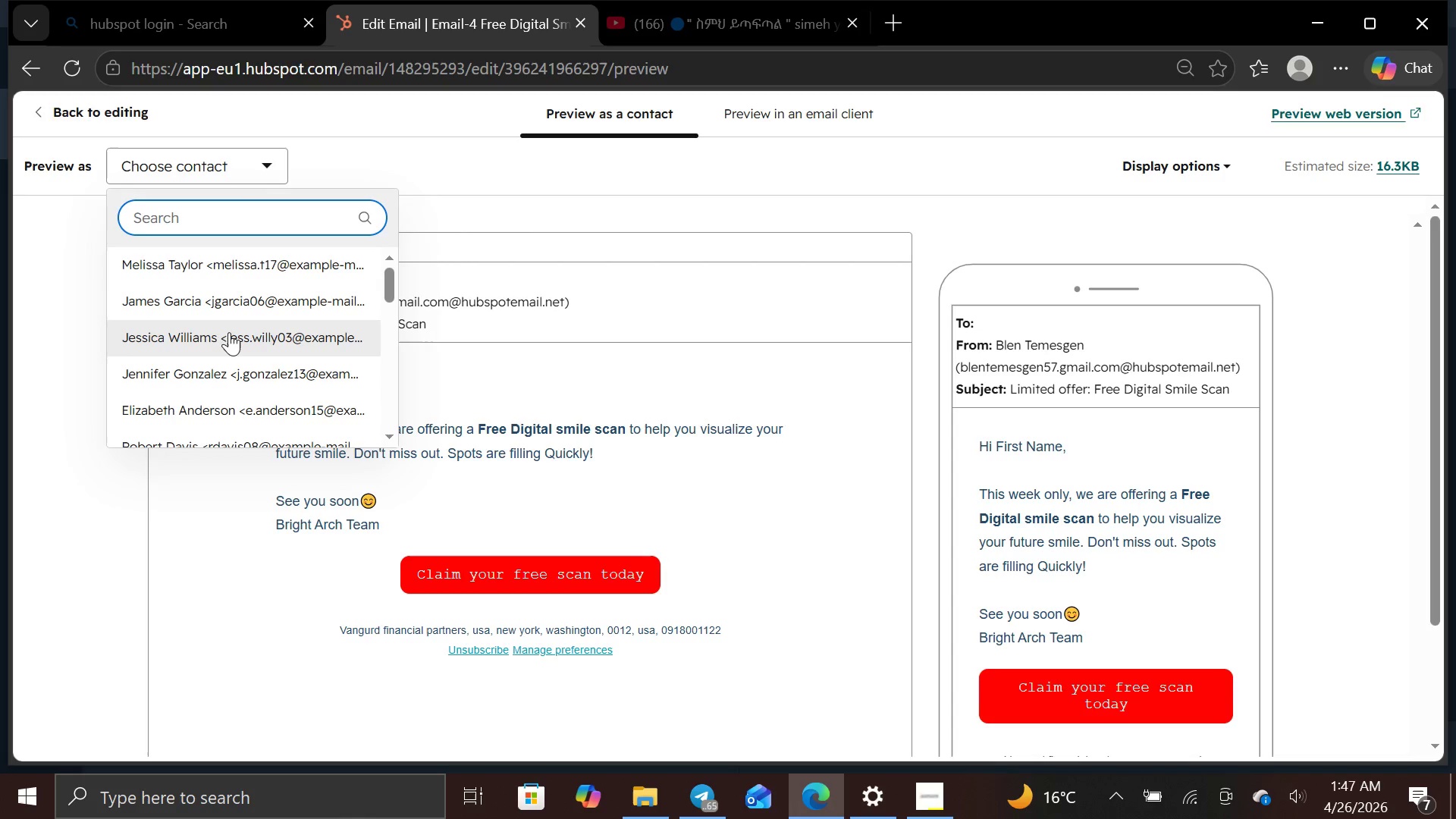 
left_click([229, 337])
 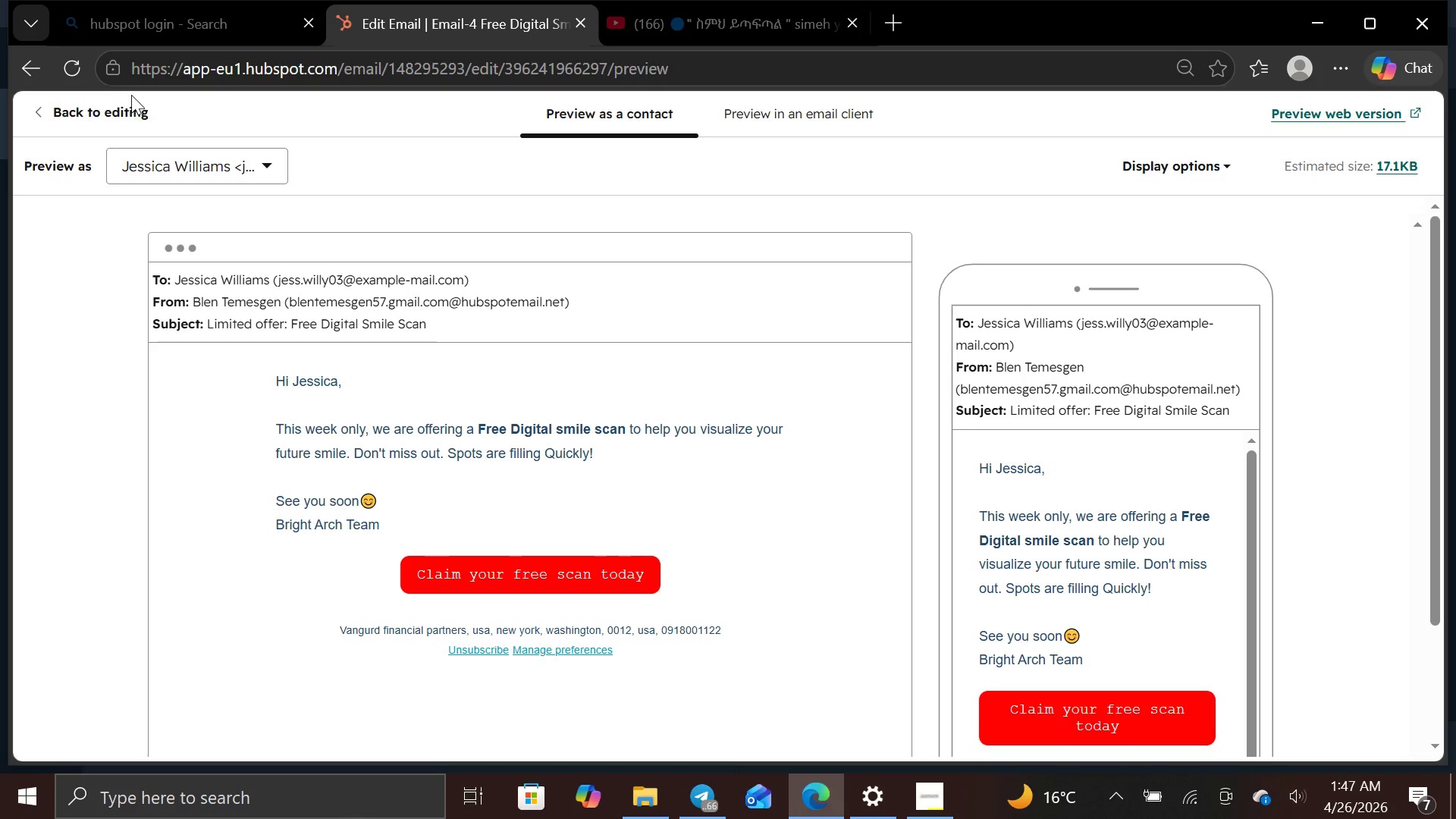 
wait(14.92)
 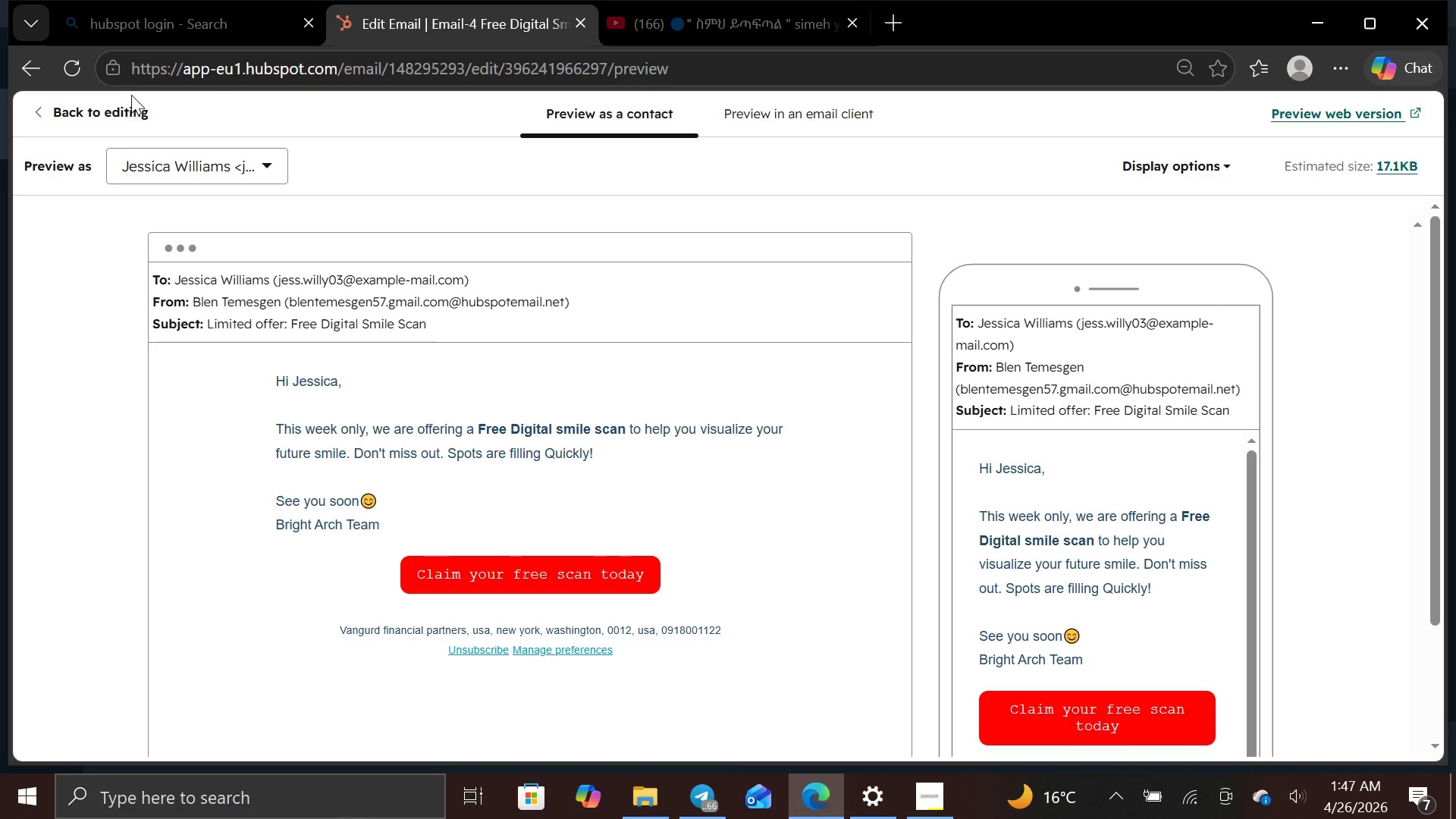 
left_click([759, 120])
 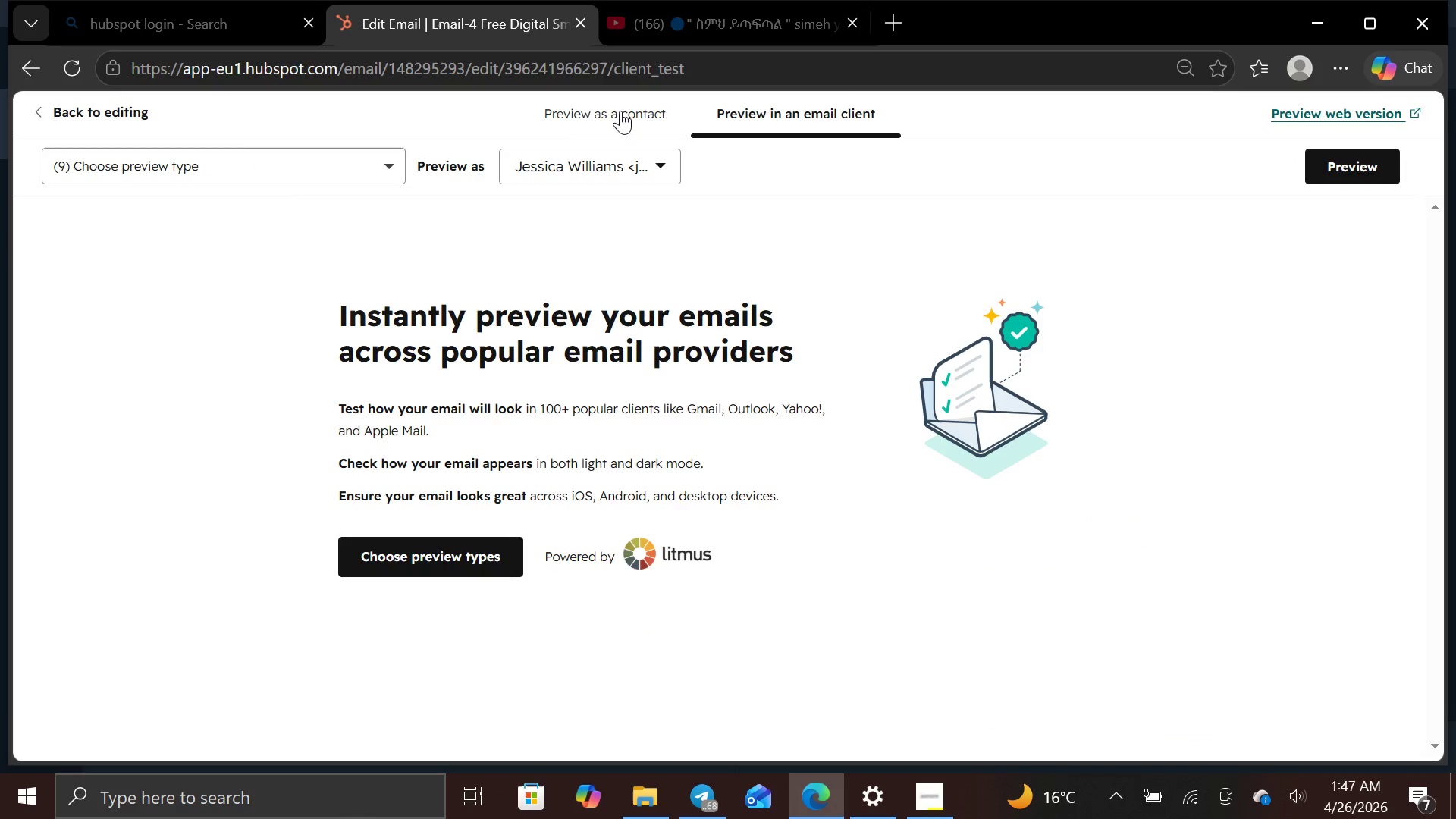 
left_click([585, 116])
 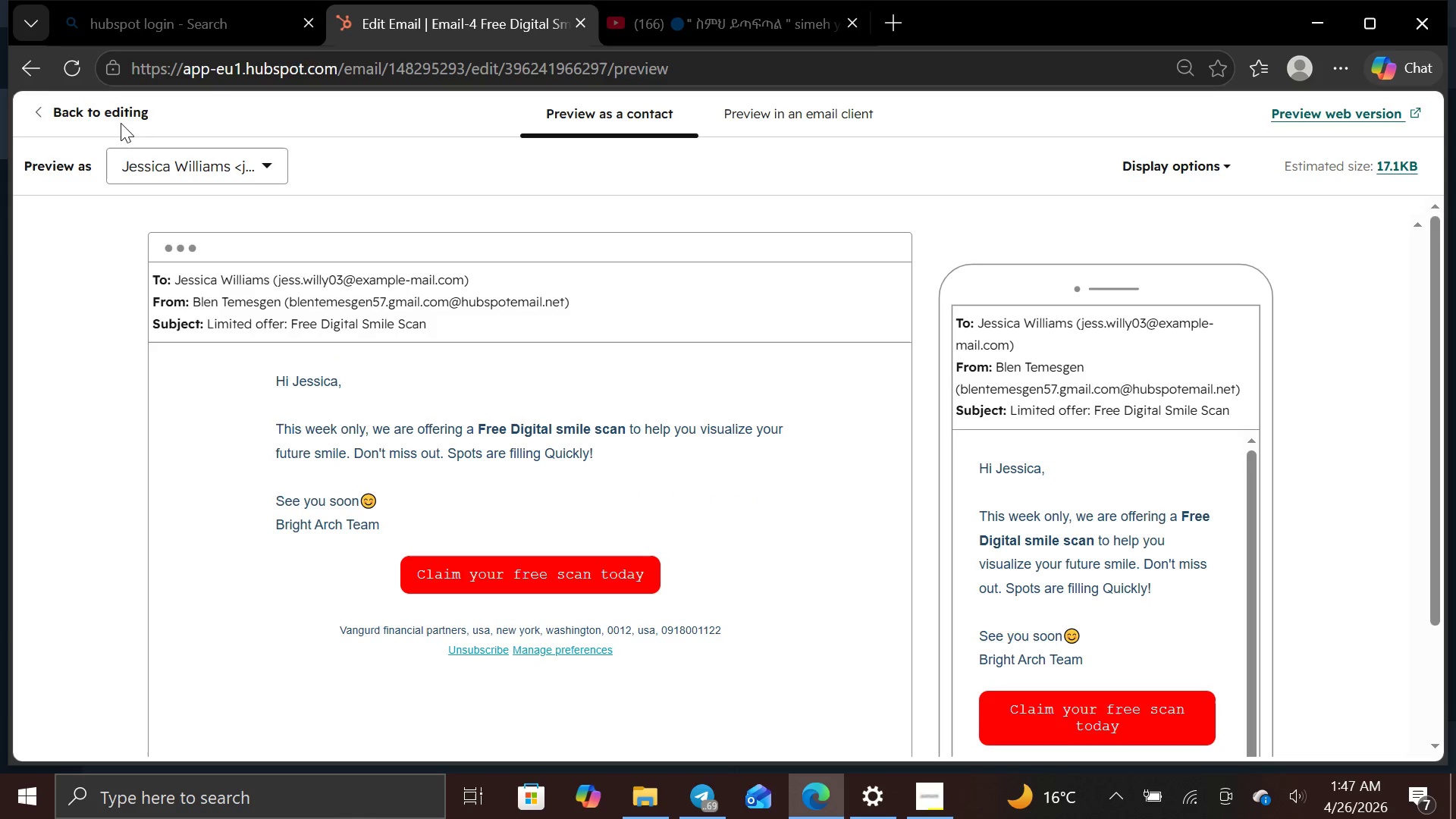 
left_click([119, 118])
 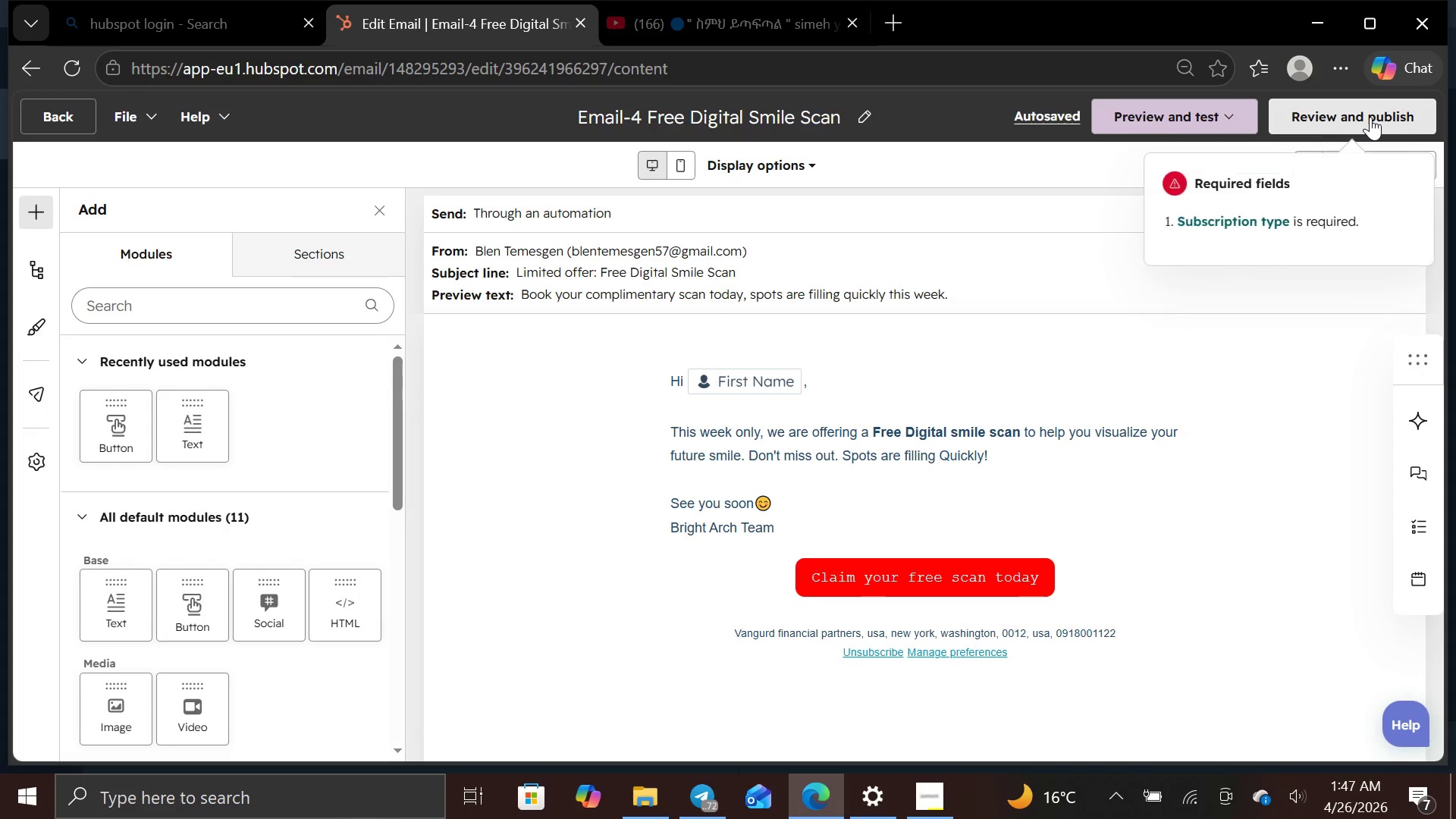 
left_click([1254, 220])
 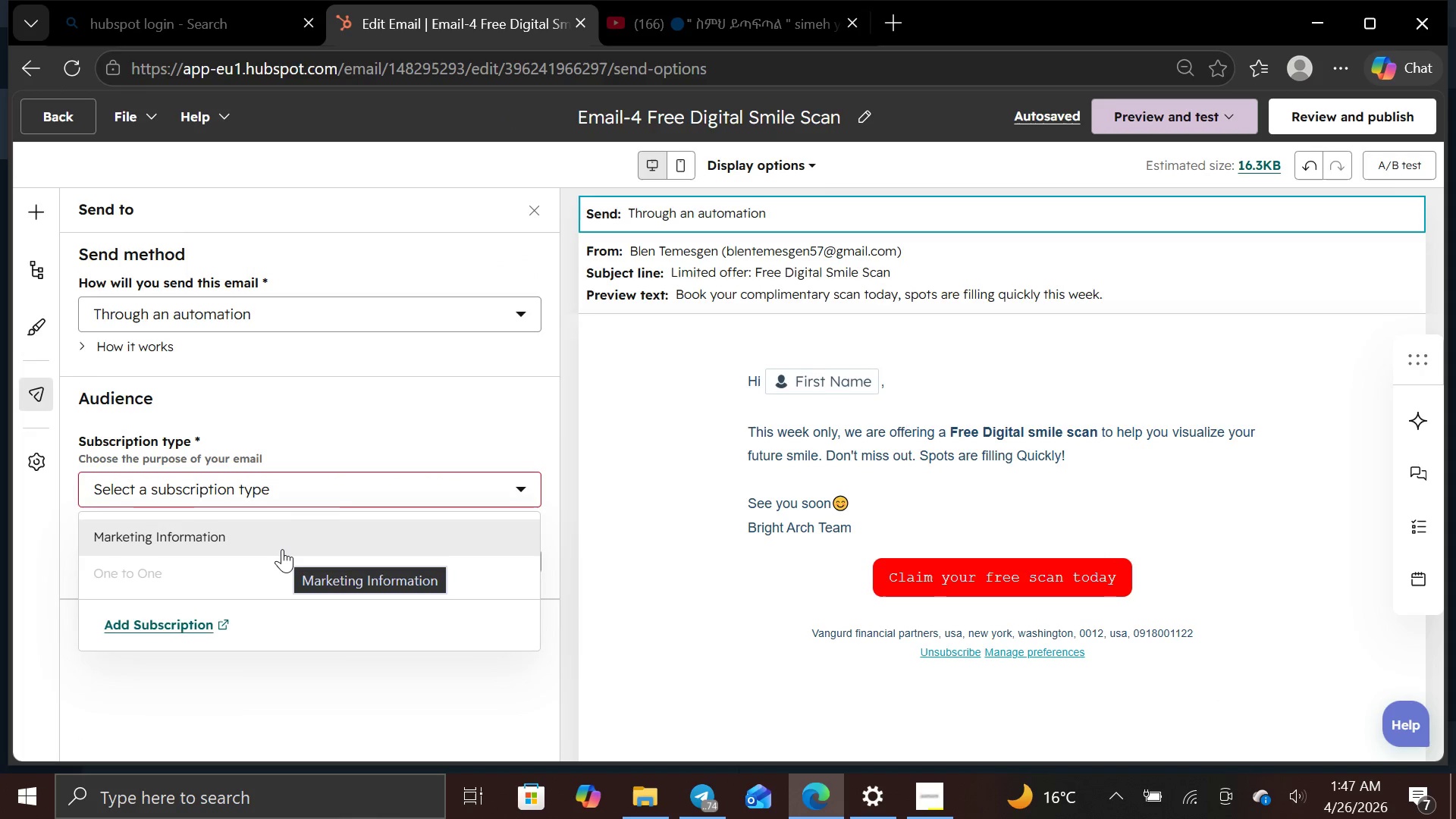 
left_click([282, 545])
 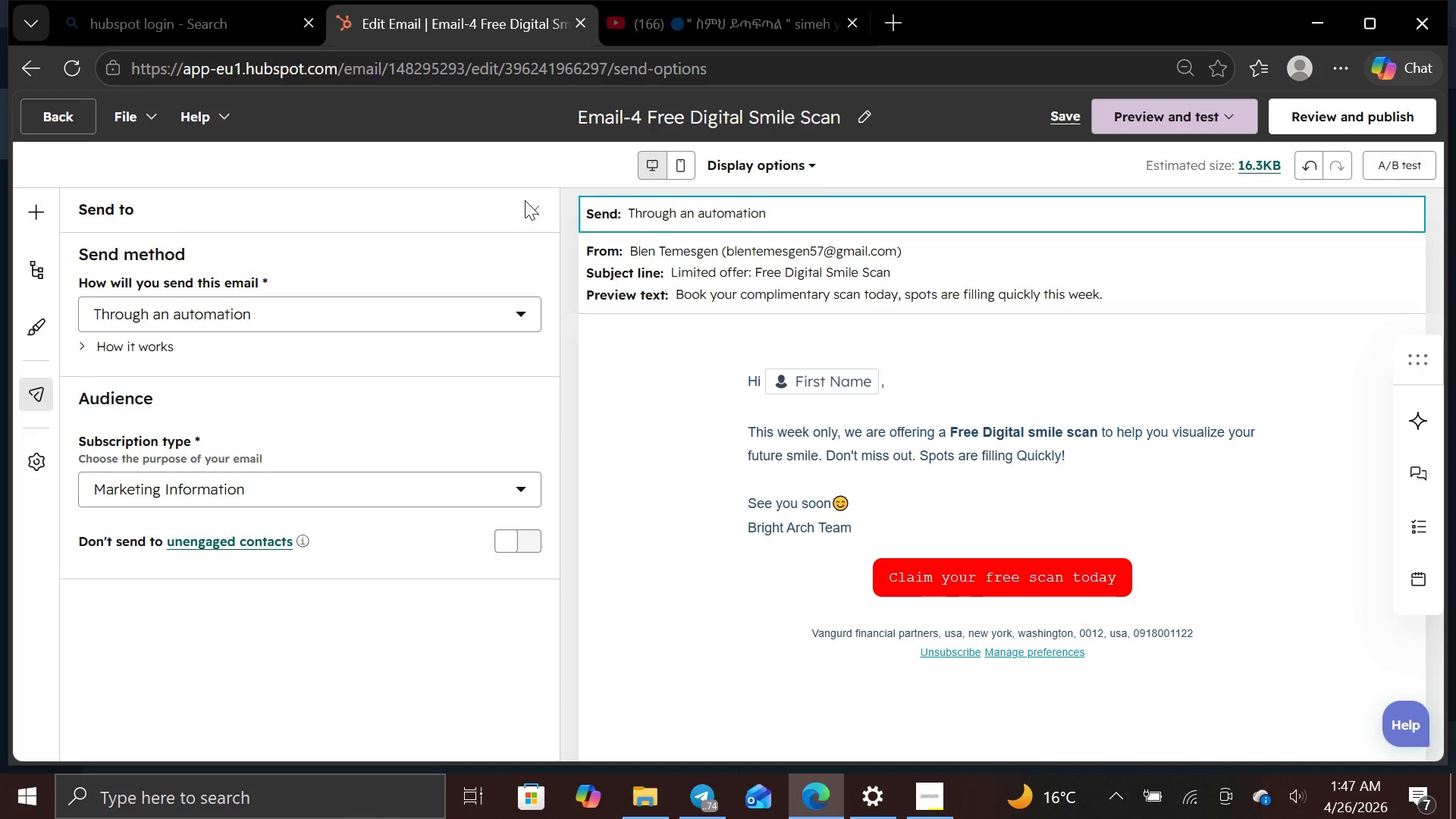 
left_click([539, 202])
 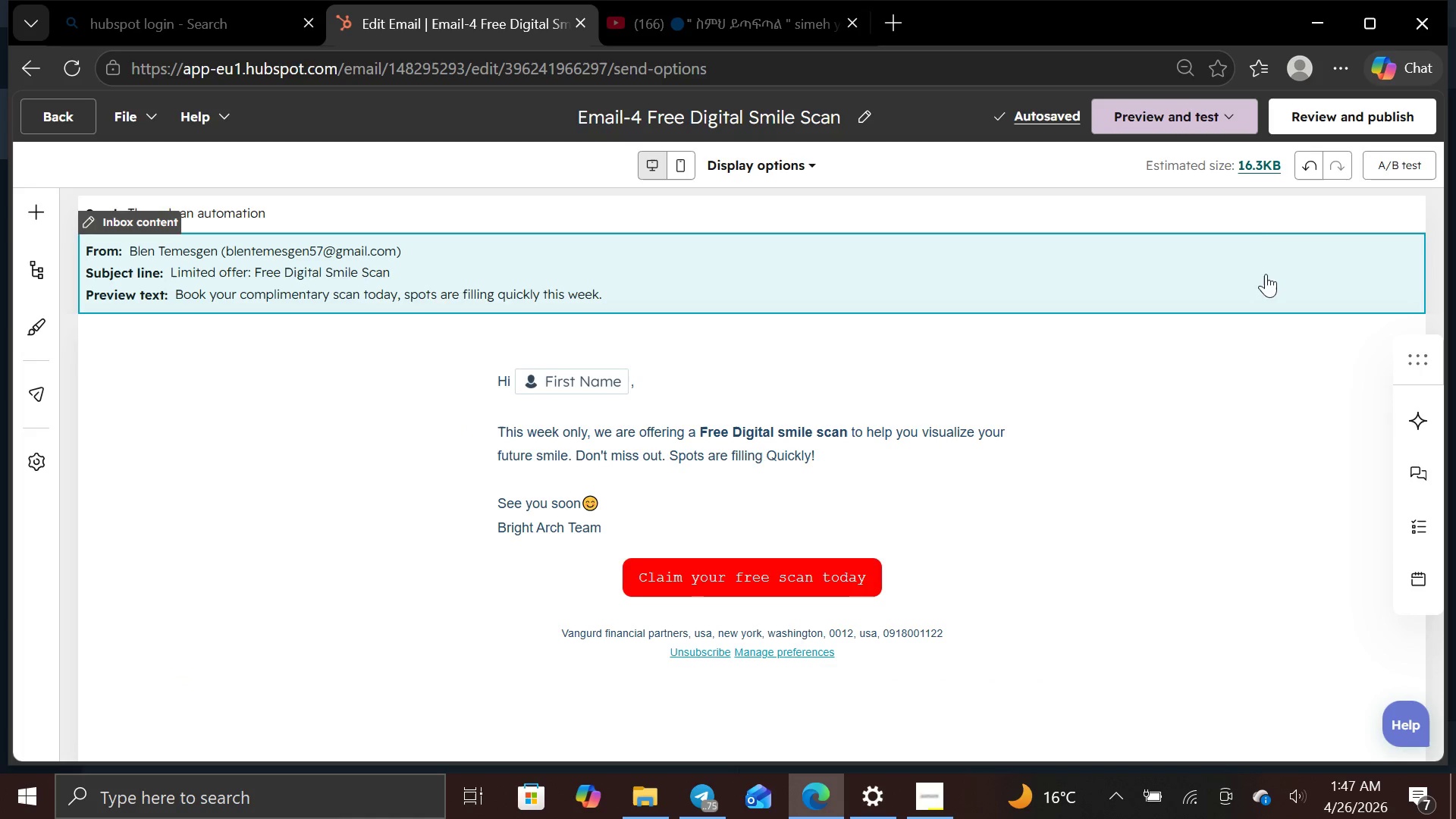 
wait(5.97)
 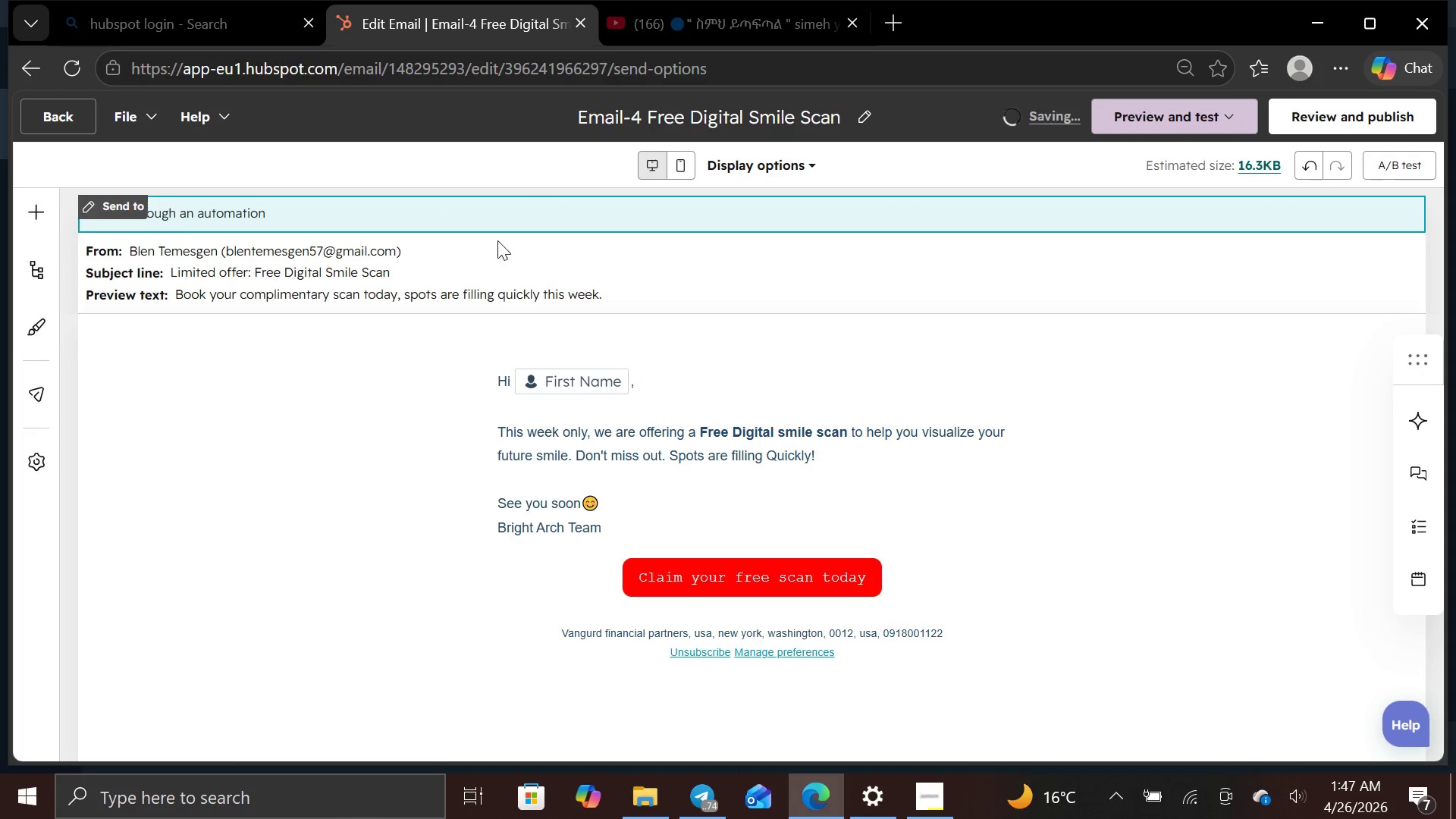 
left_click([1348, 127])
 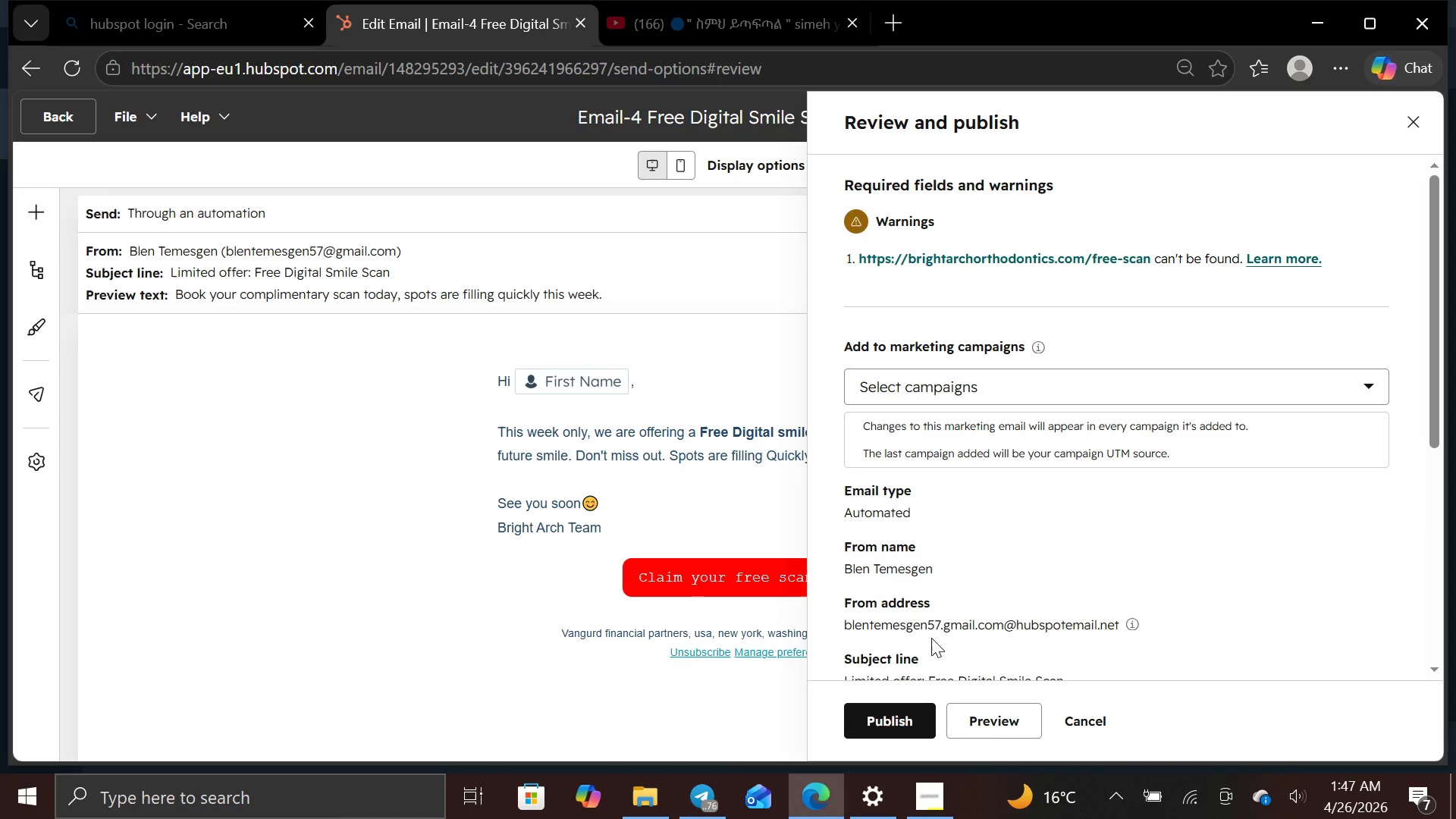 
wait(6.25)
 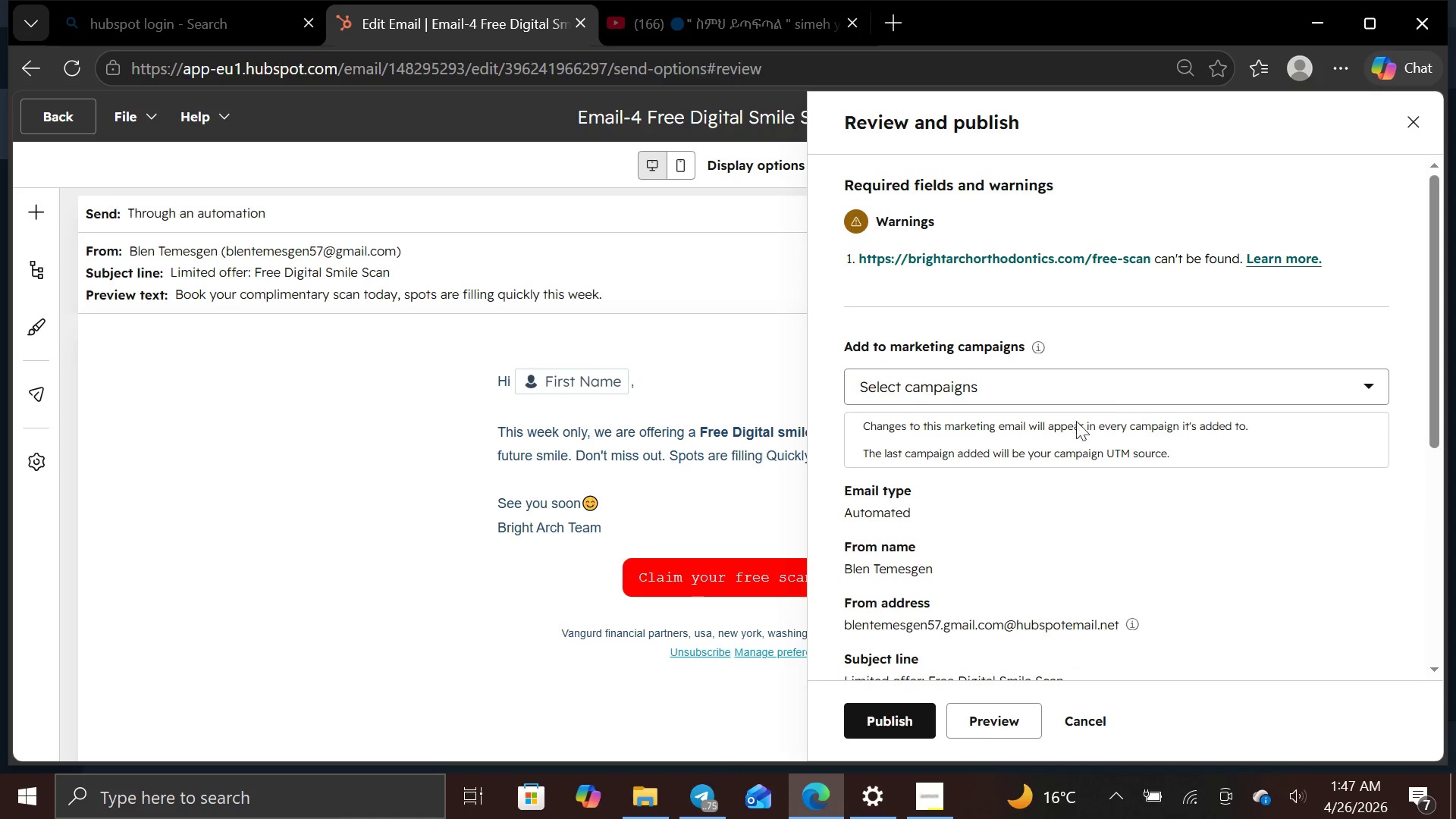 
left_click([901, 711])
 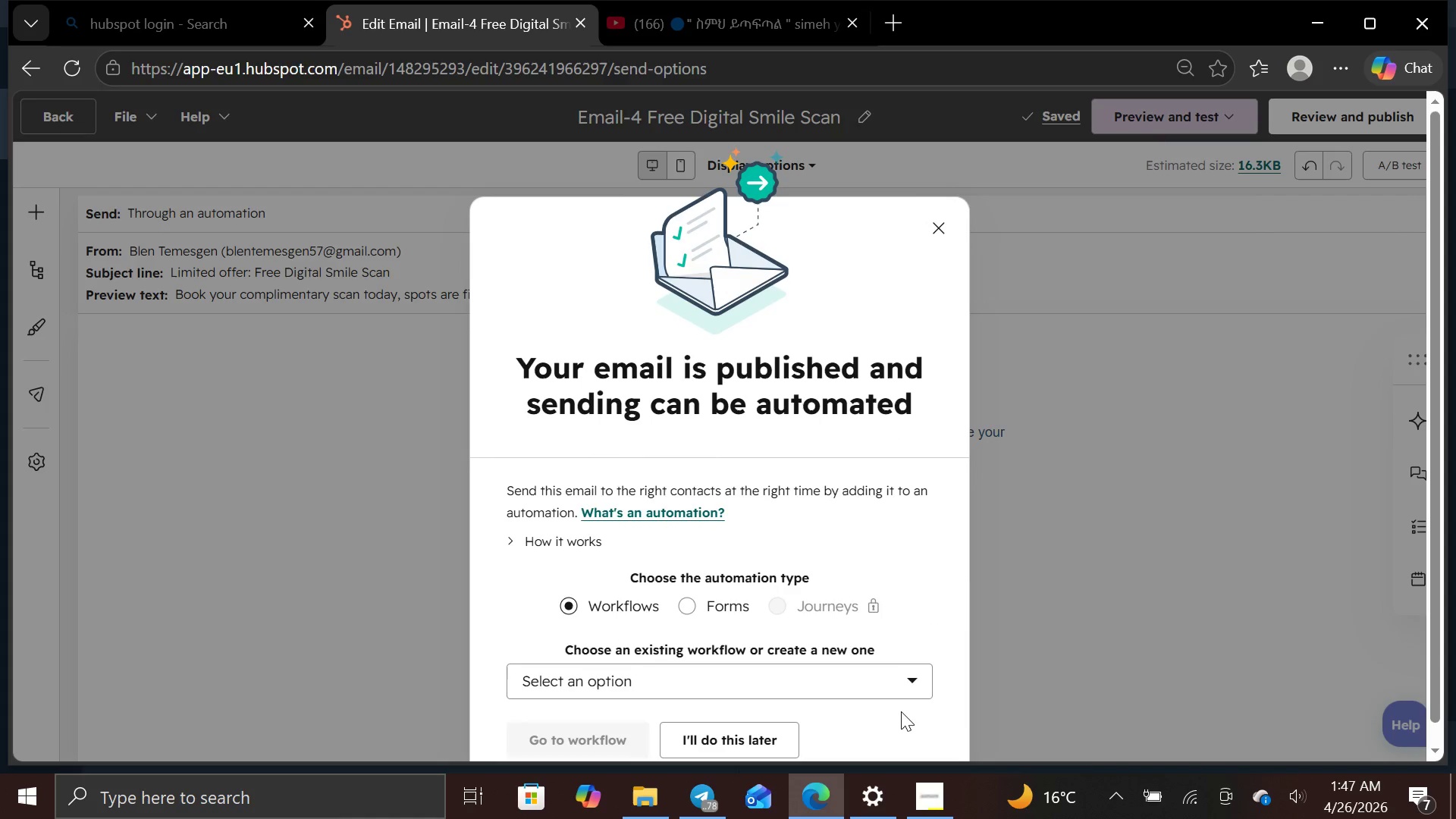 
wait(6.42)
 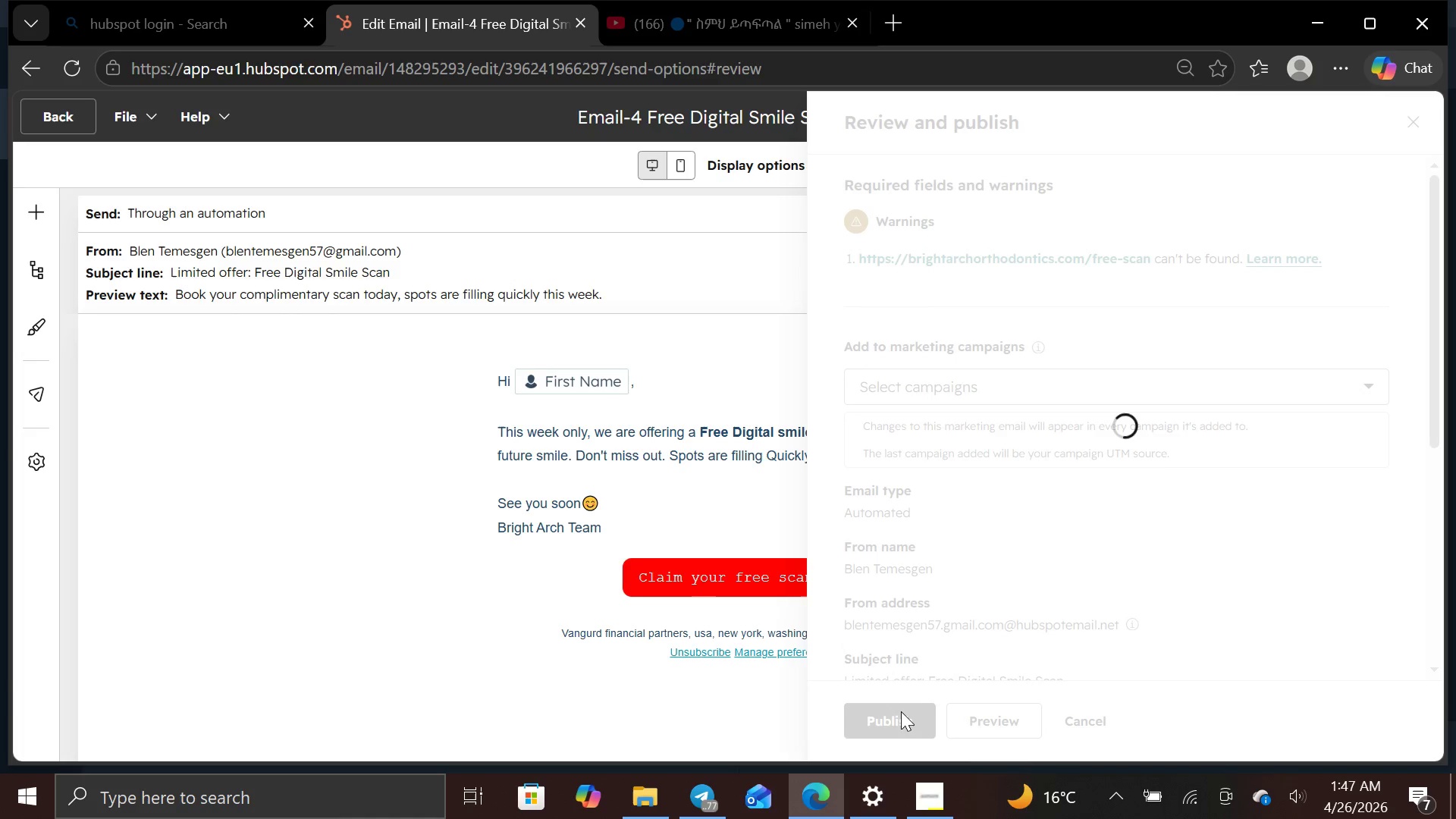 
left_click([707, 748])
 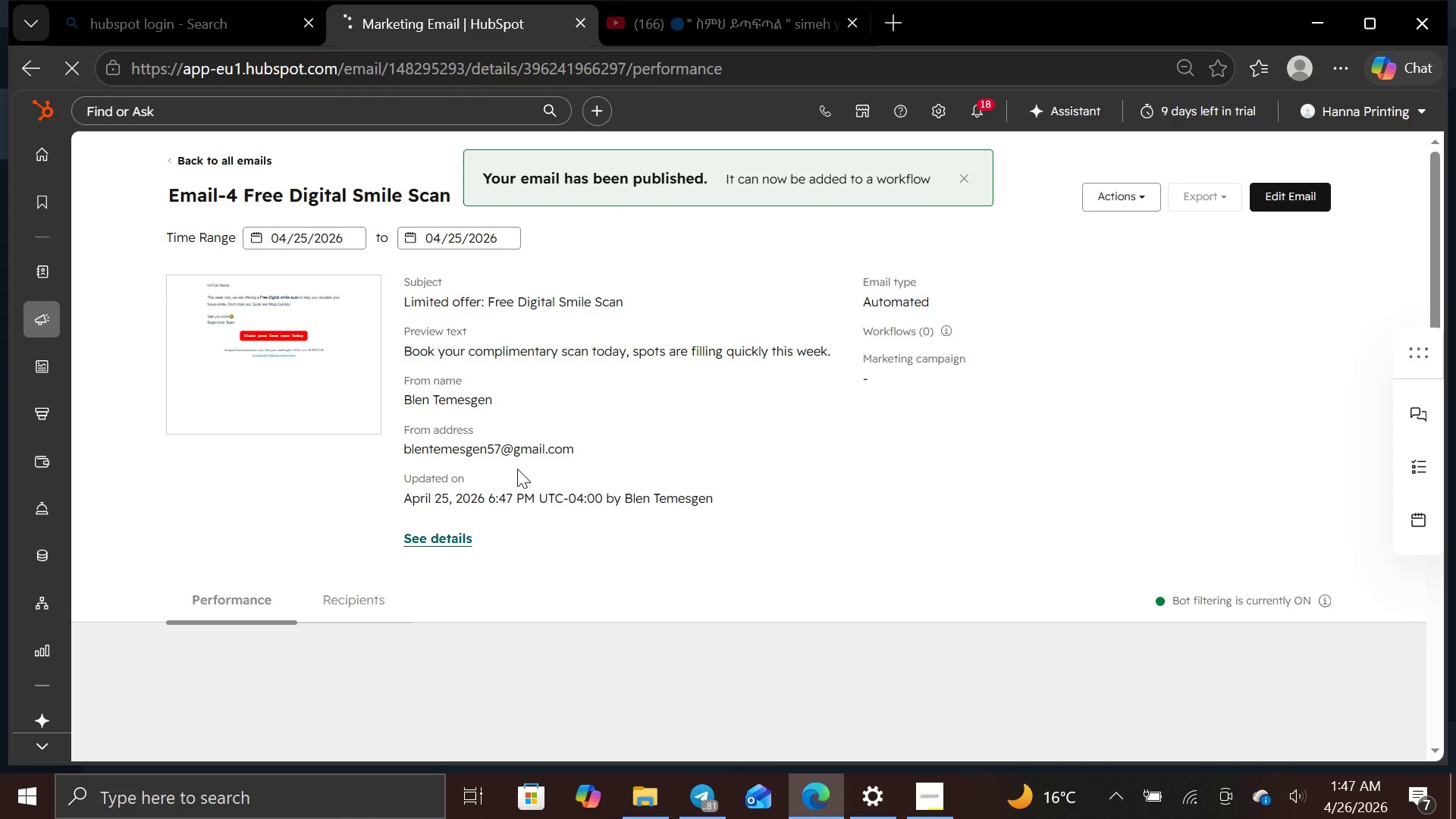 
wait(5.12)
 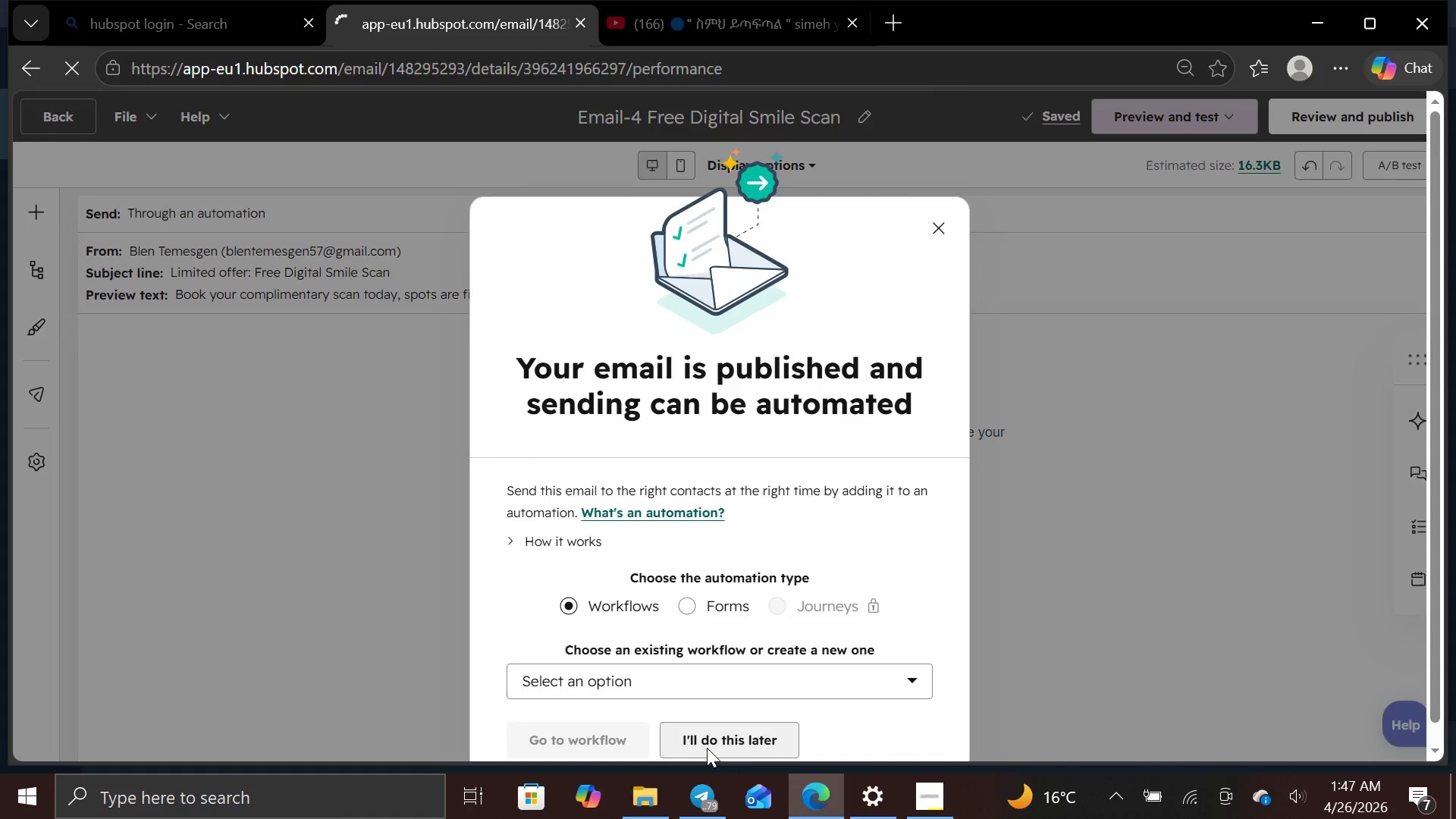 
left_click([256, 156])
 